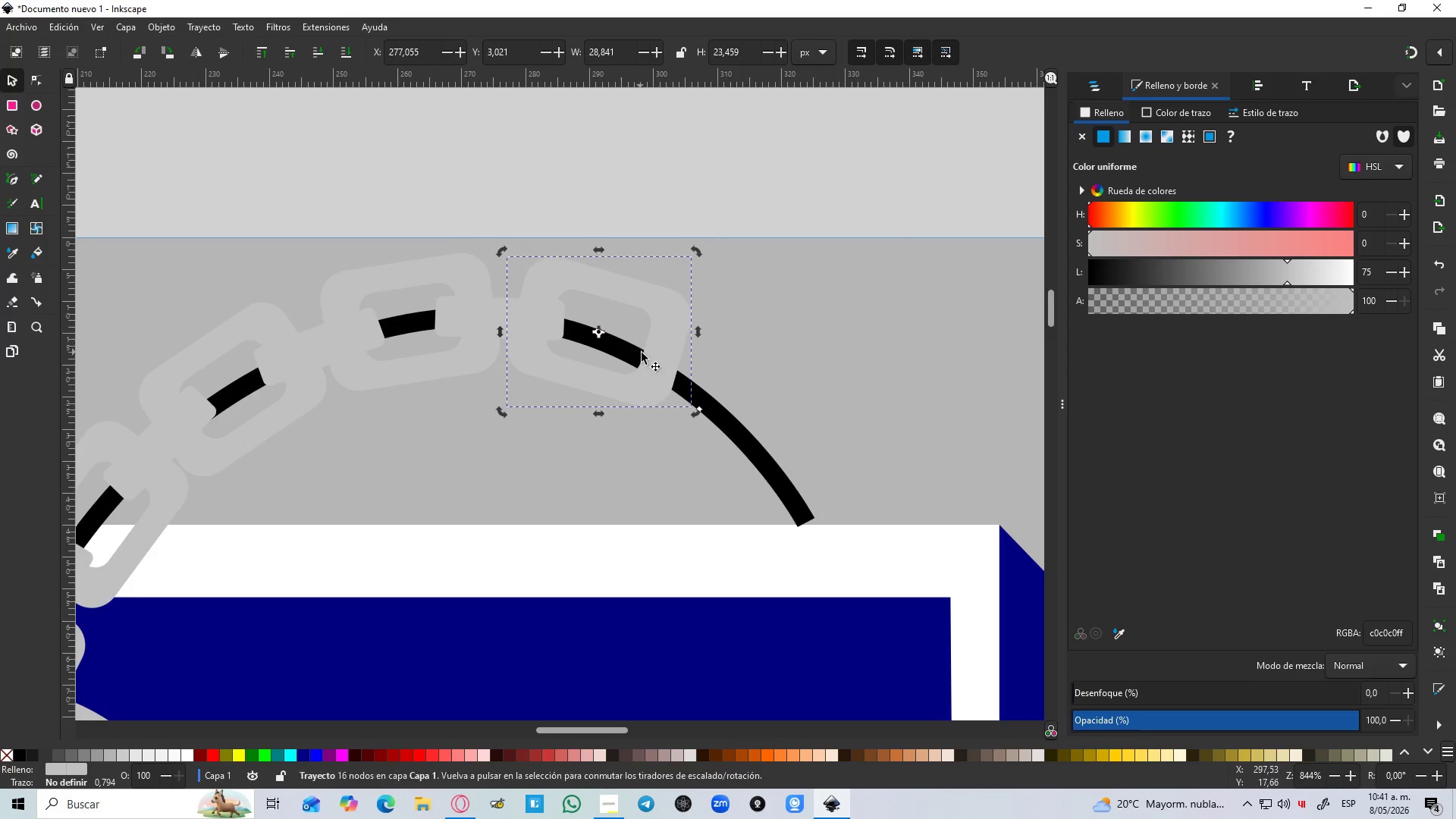 
left_click_drag(start_coordinate=[650, 356], to_coordinate=[816, 480])
 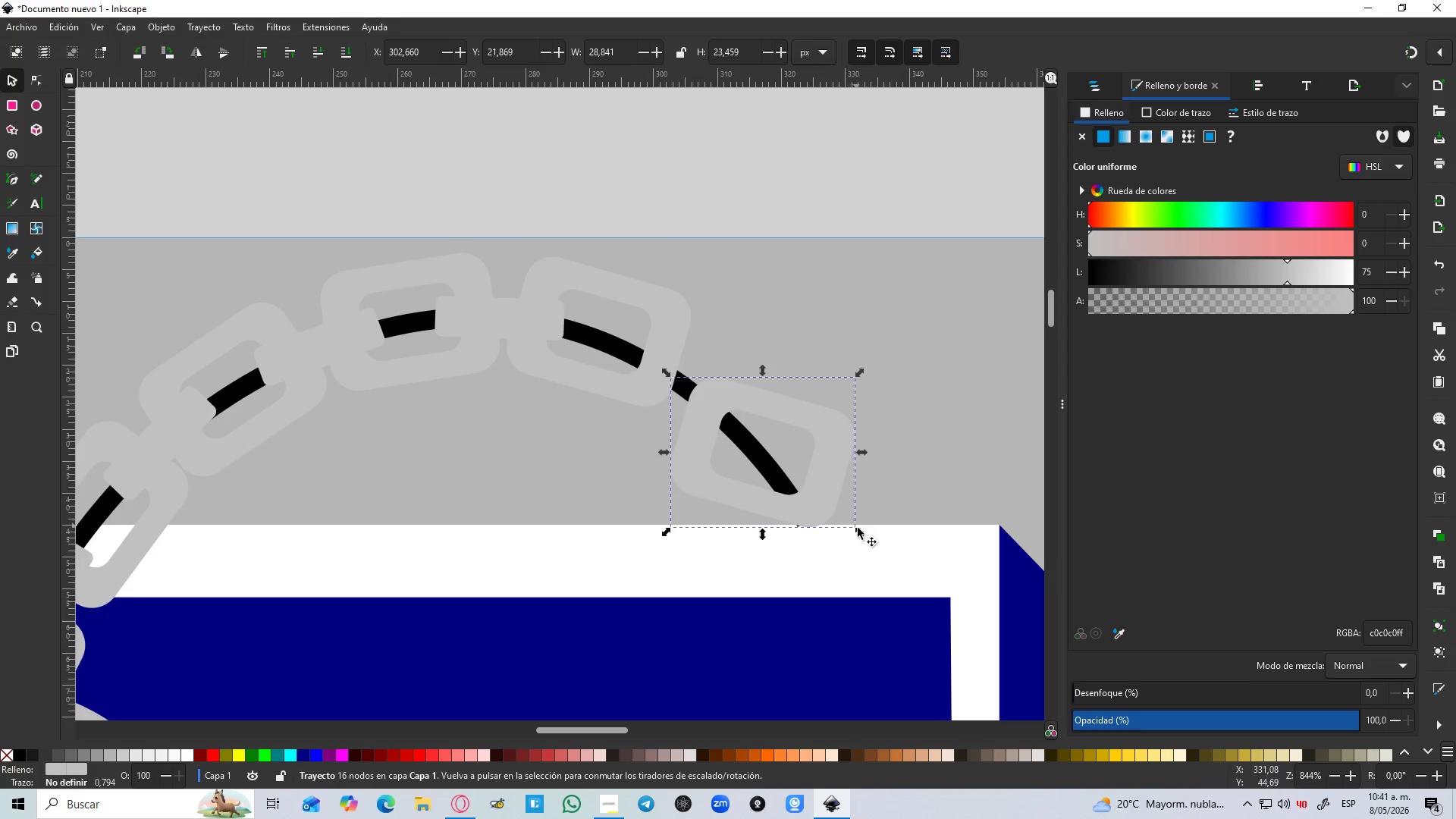 
left_click([817, 492])
 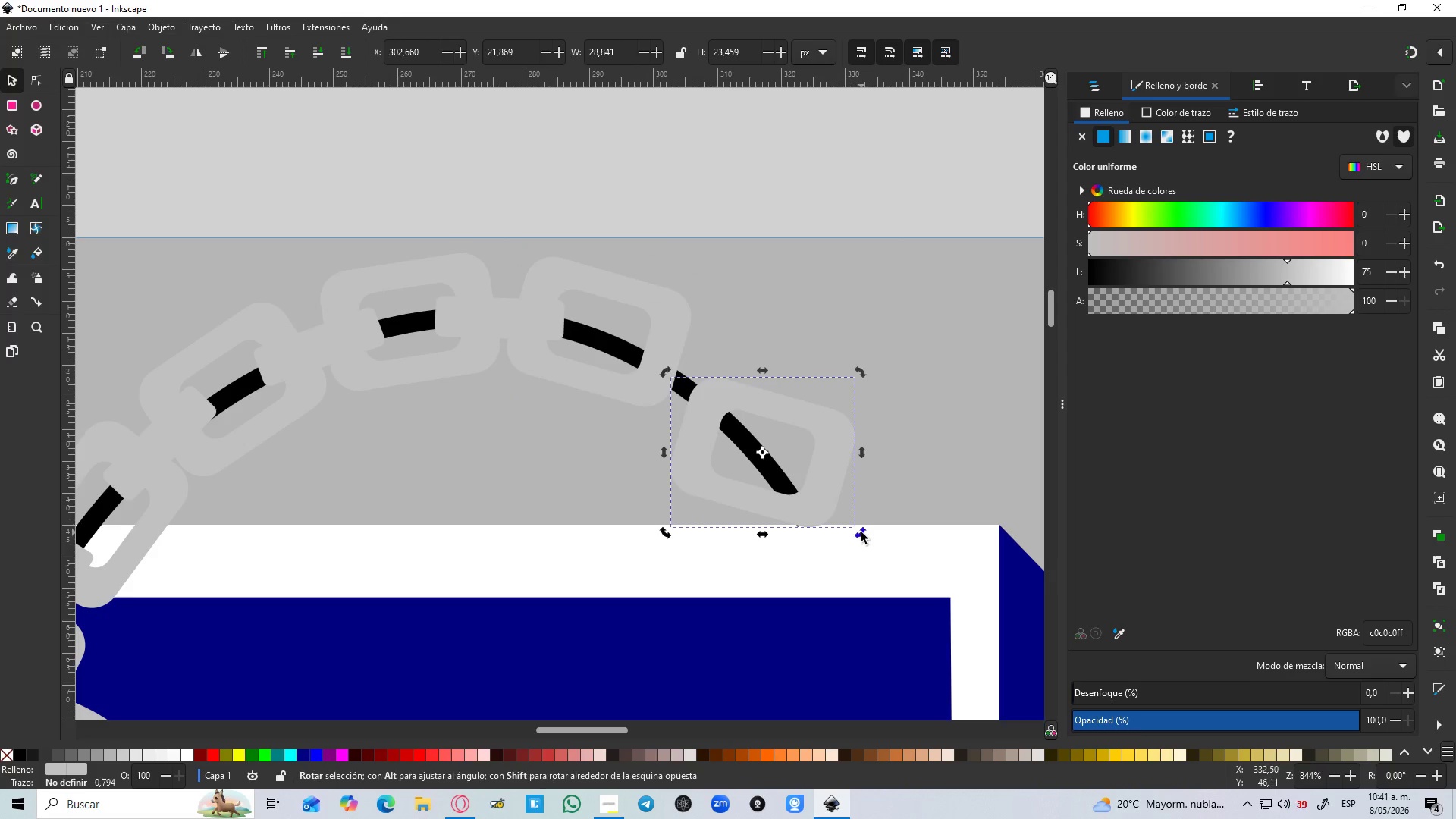 
left_click_drag(start_coordinate=[861, 532], to_coordinate=[766, 568])
 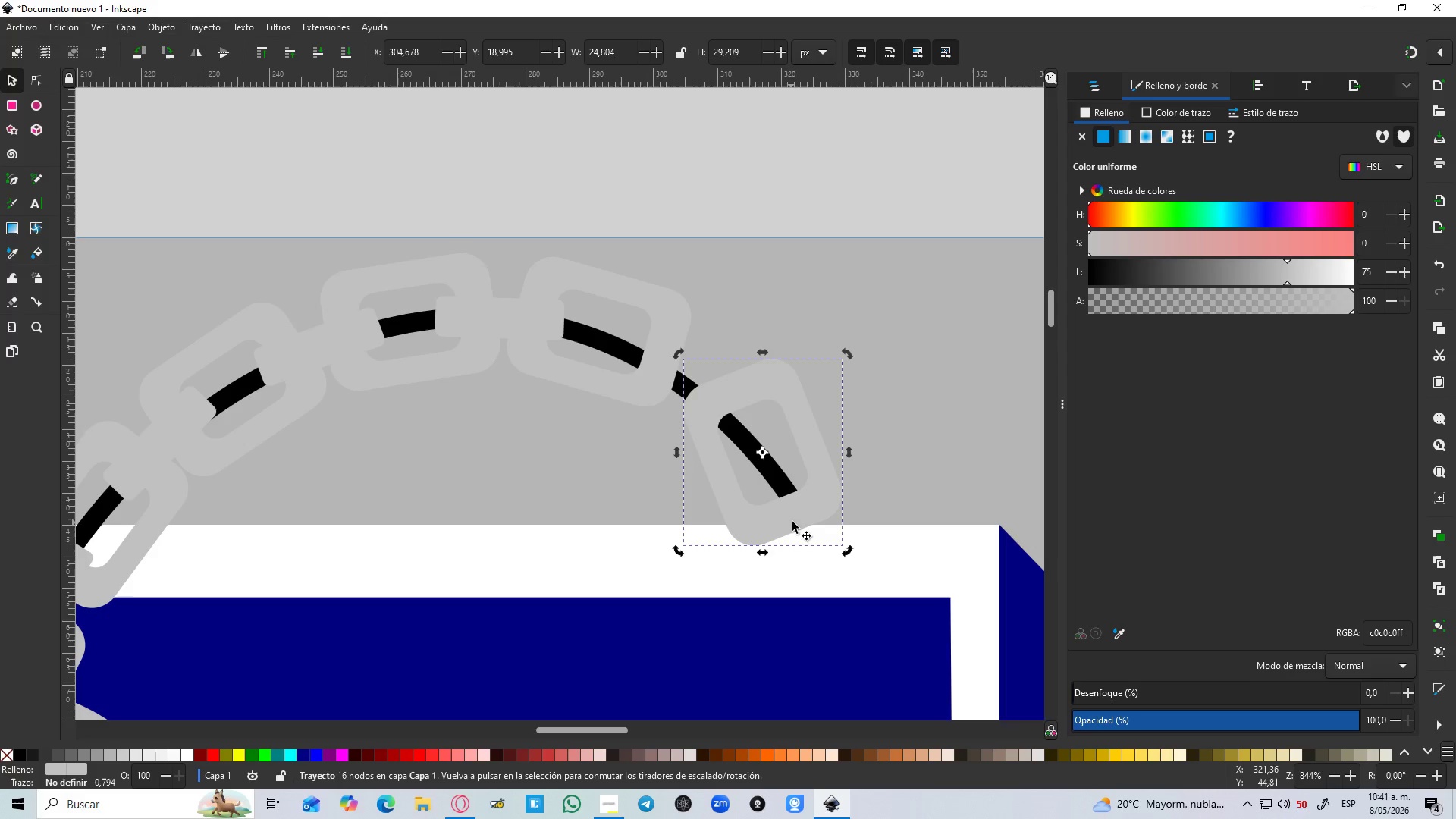 
left_click_drag(start_coordinate=[792, 522], to_coordinate=[786, 538])
 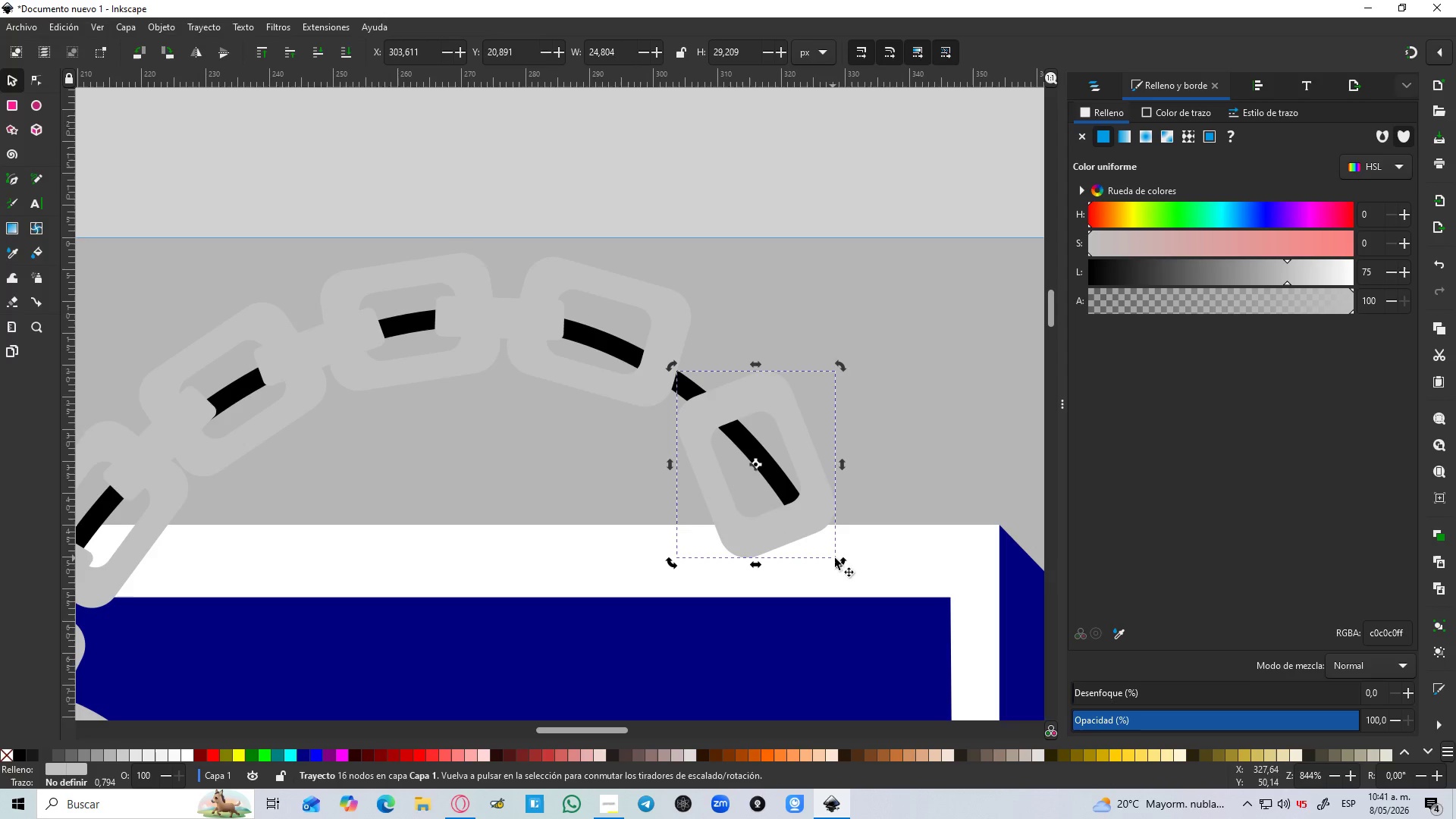 
left_click_drag(start_coordinate=[838, 561], to_coordinate=[852, 537])
 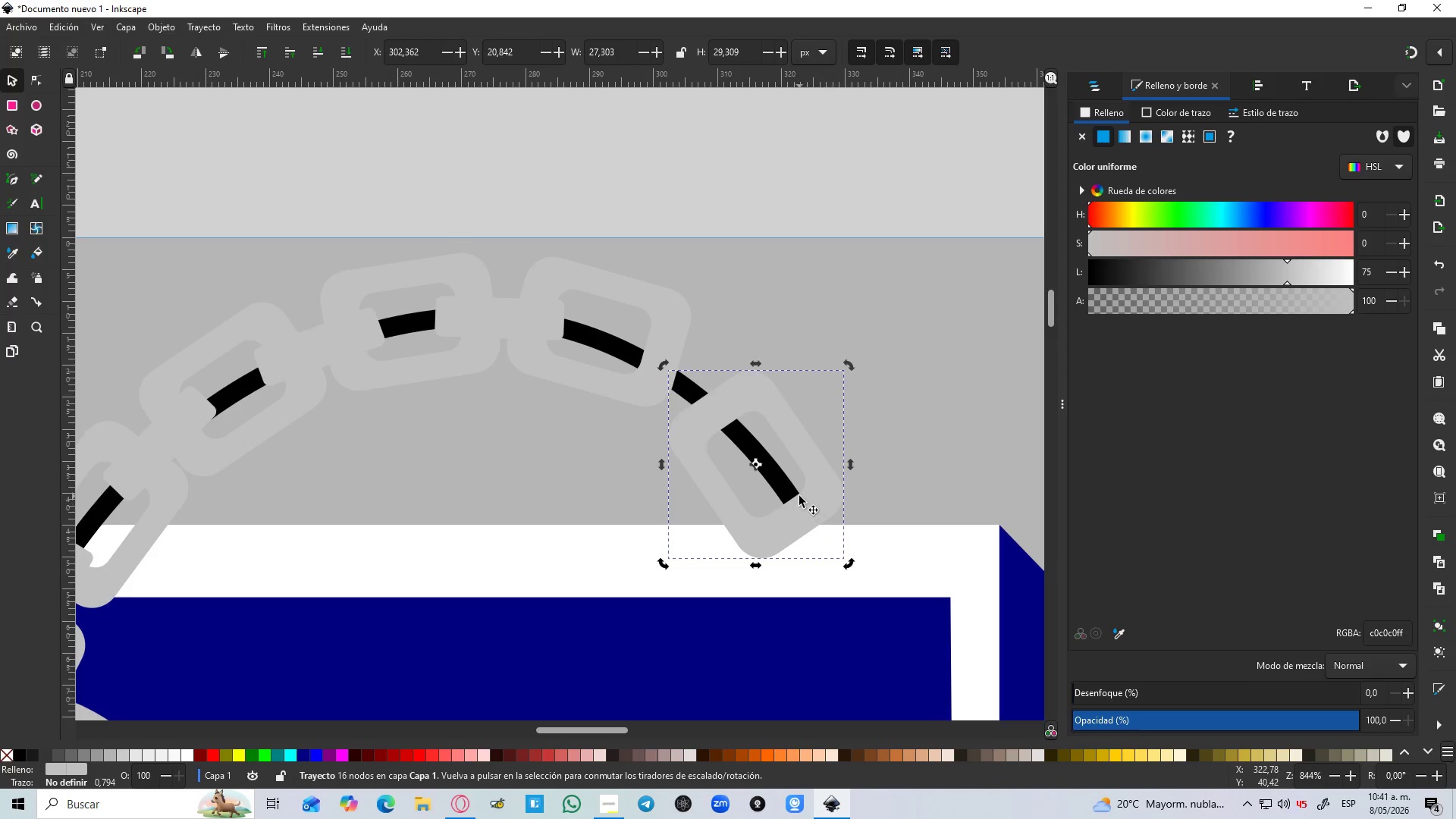 
left_click_drag(start_coordinate=[799, 496], to_coordinate=[807, 489])
 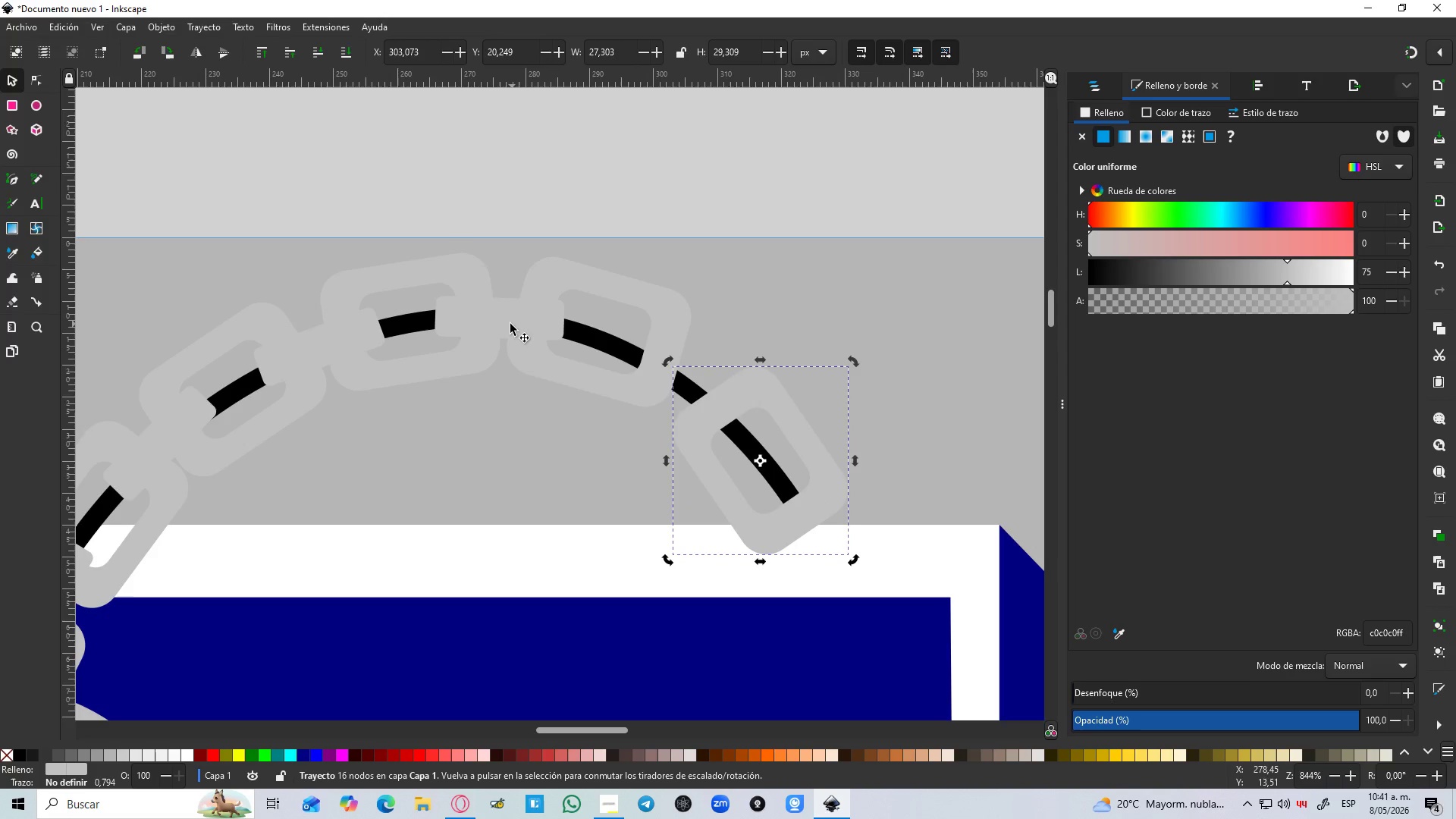 
left_click([509, 324])
 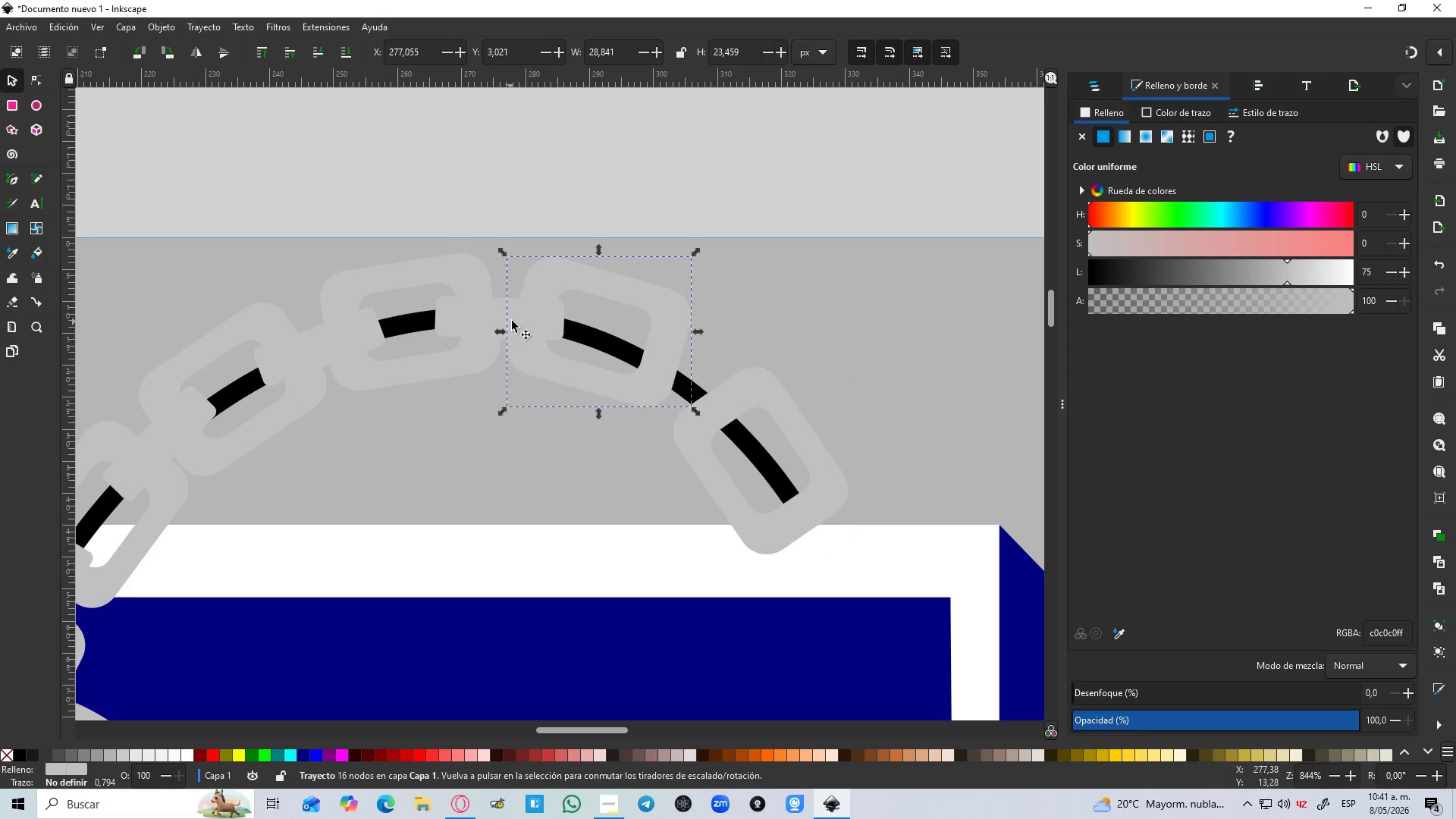 
hold_key(key=ControlLeft, duration=0.48)
 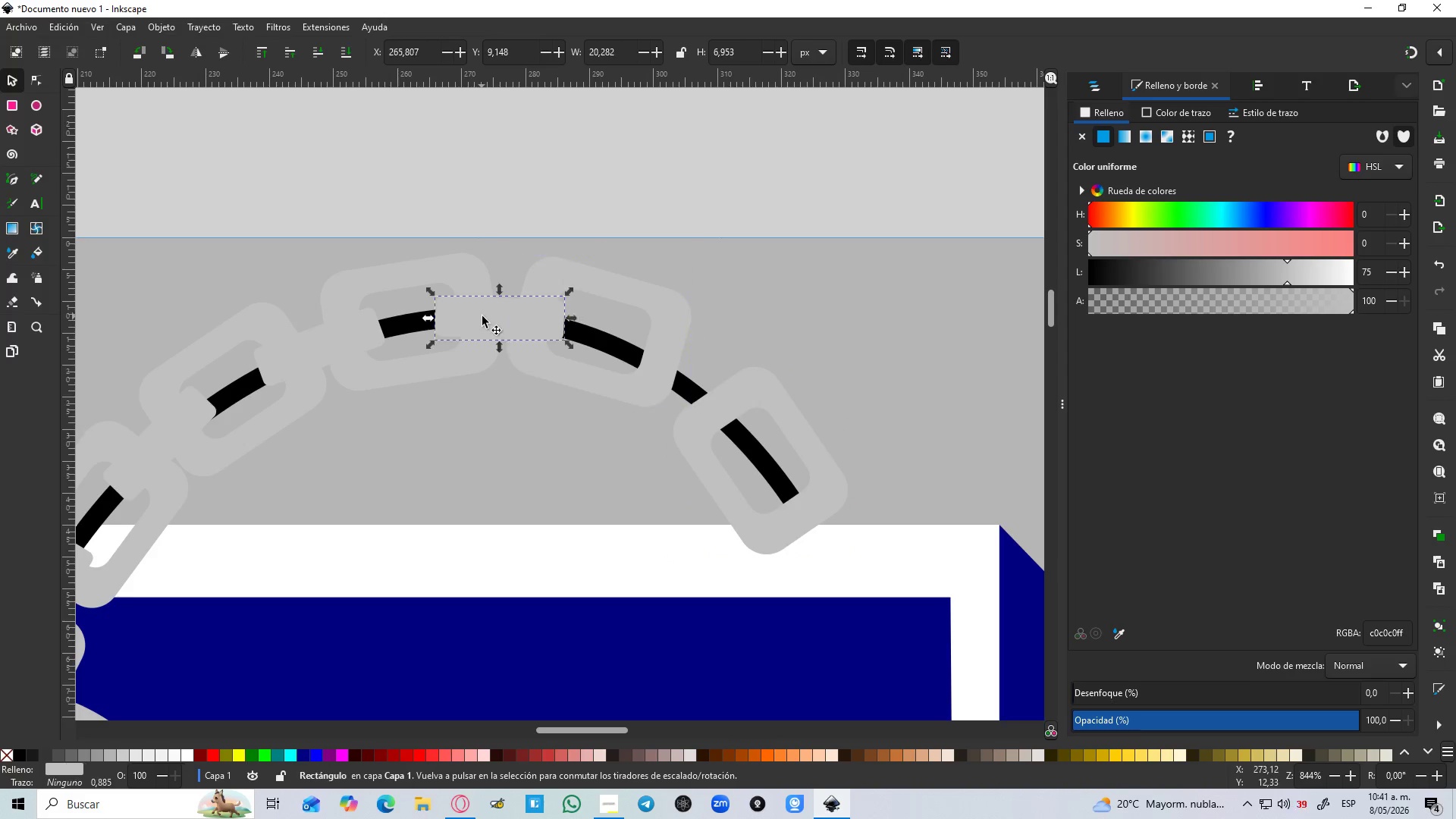 
key(Control+D)
 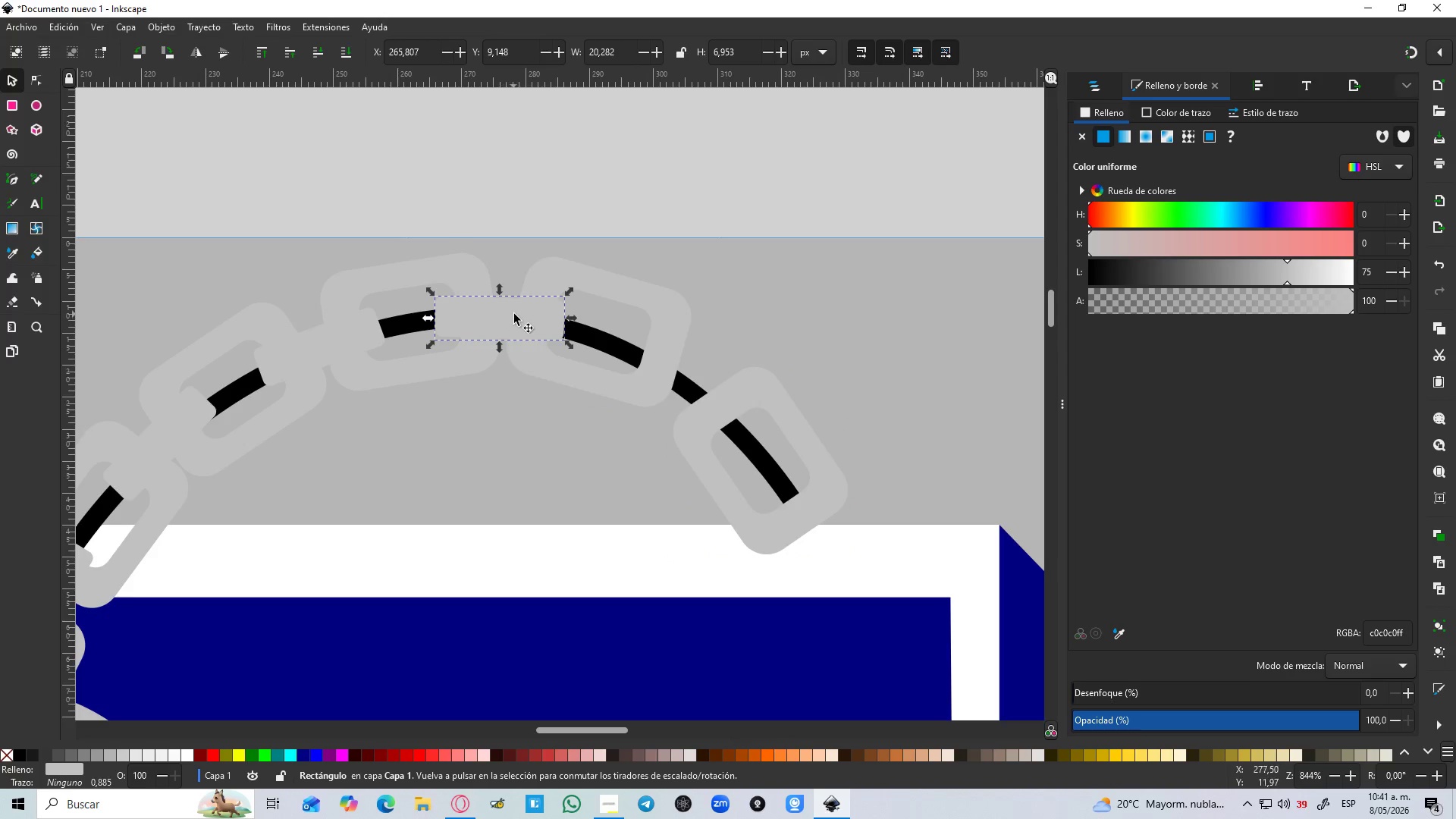 
left_click_drag(start_coordinate=[516, 314], to_coordinate=[718, 382])
 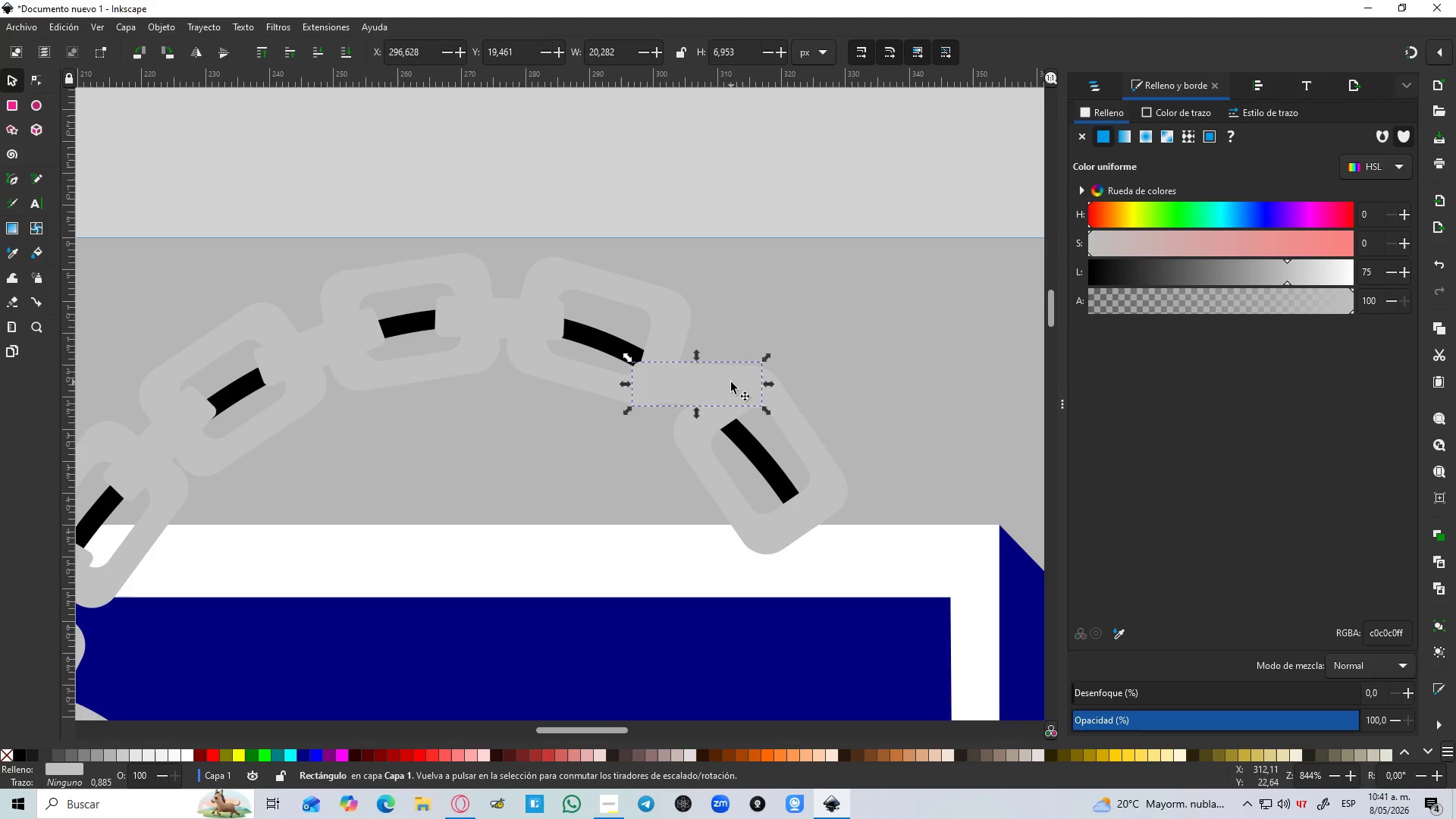 
left_click([731, 382])
 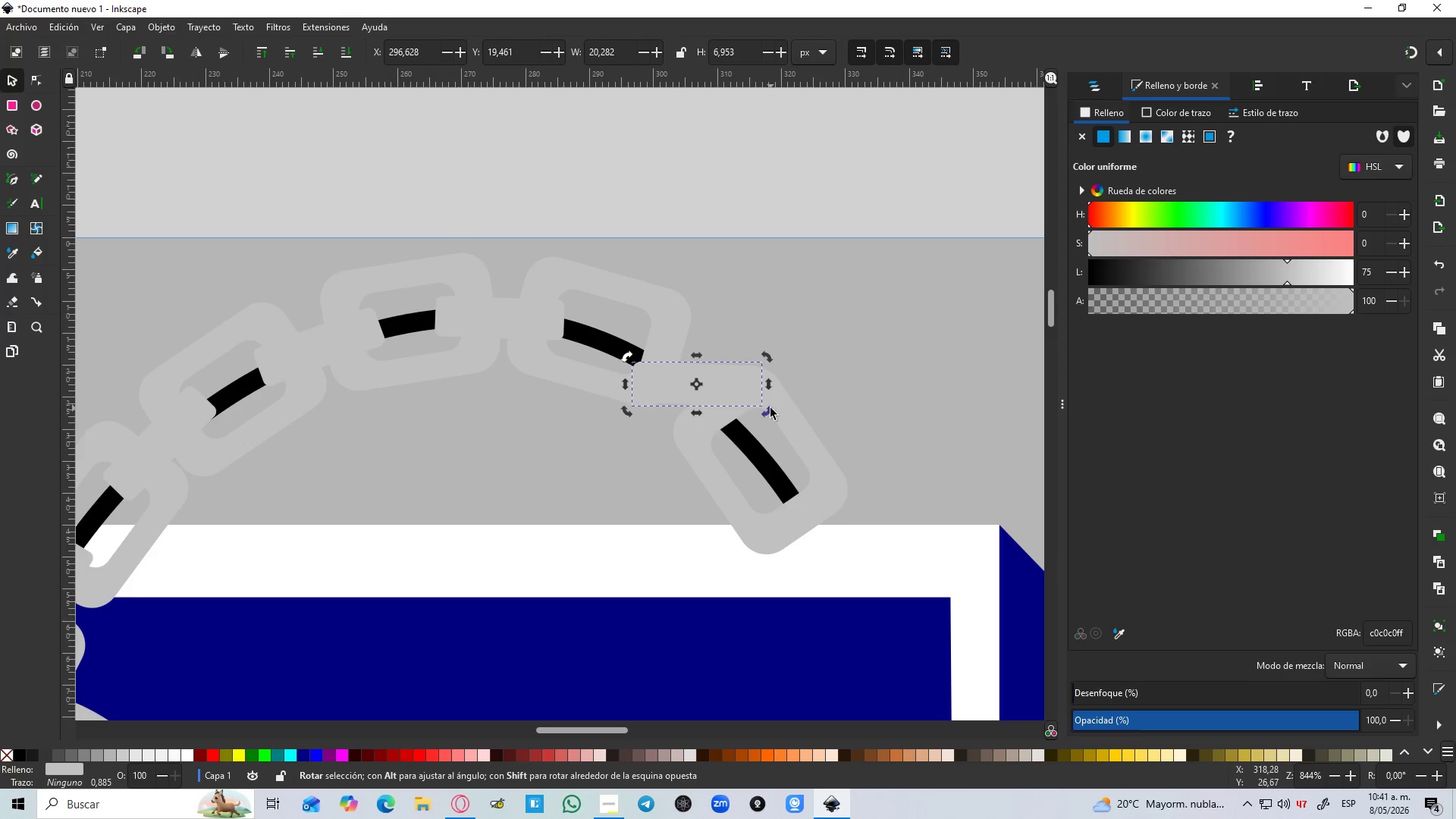 
left_click_drag(start_coordinate=[768, 409], to_coordinate=[755, 444])
 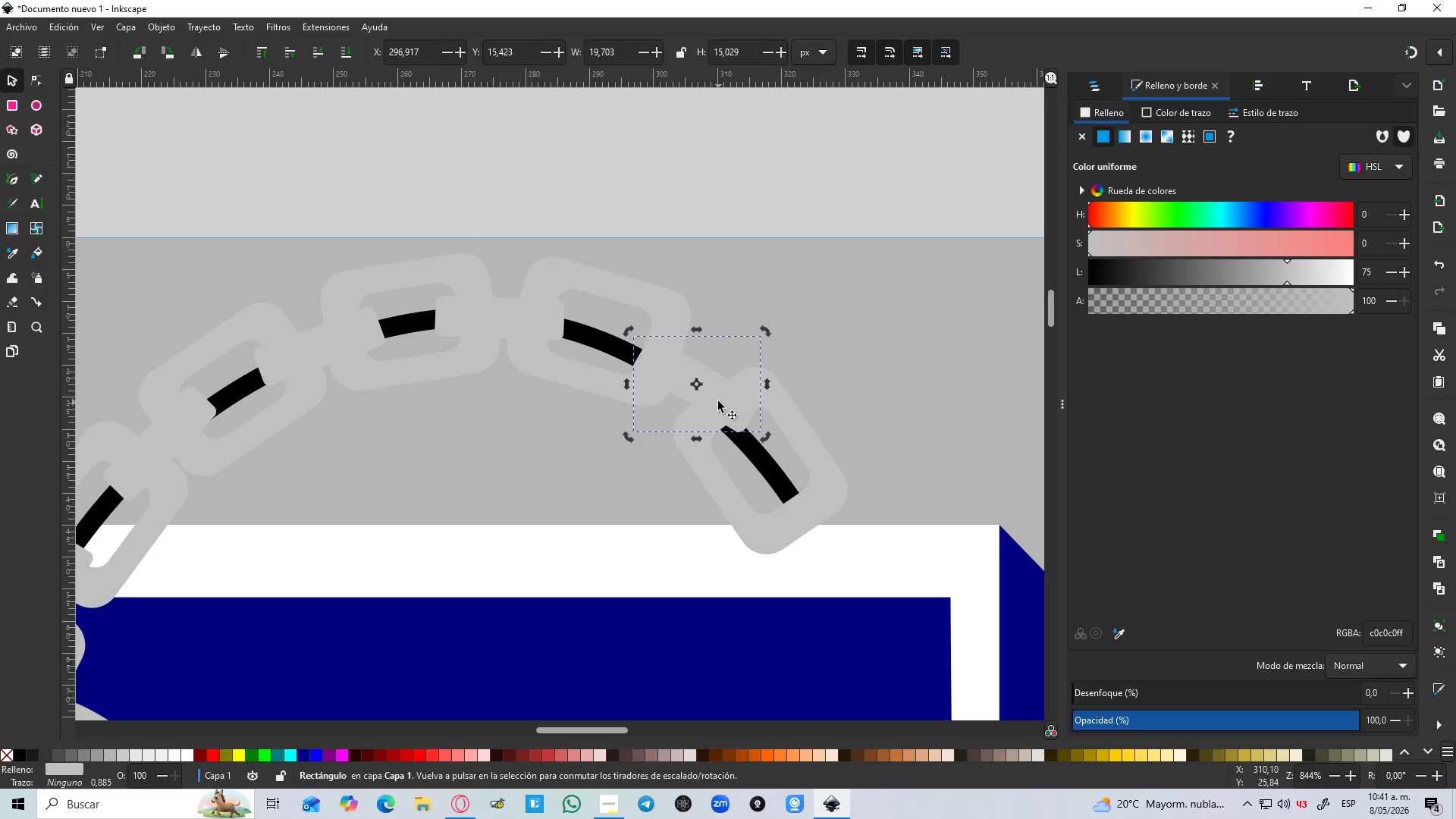 
left_click_drag(start_coordinate=[718, 401], to_coordinate=[697, 389])
 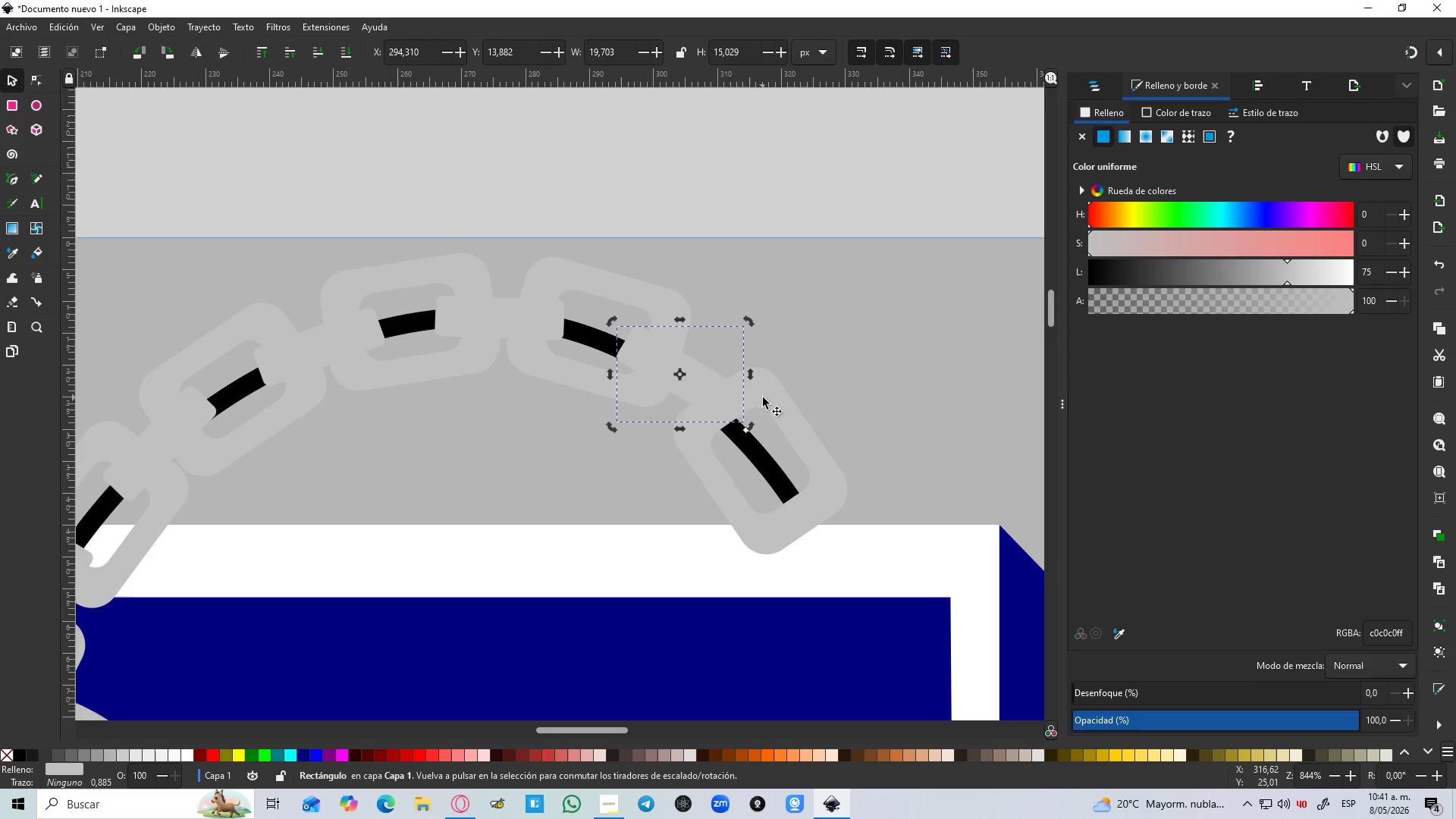 
left_click([769, 399])
 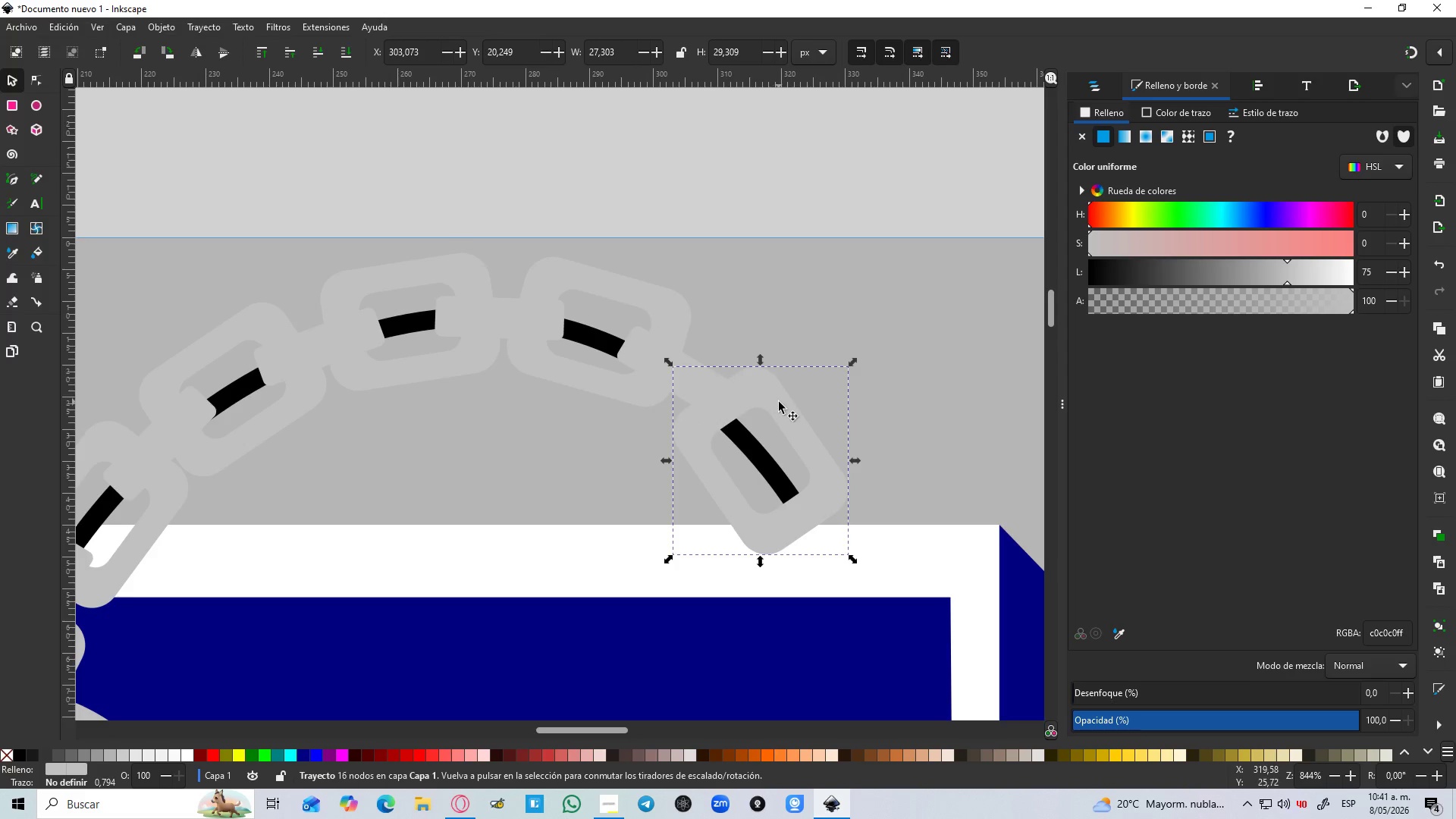 
left_click_drag(start_coordinate=[779, 402], to_coordinate=[772, 379])
 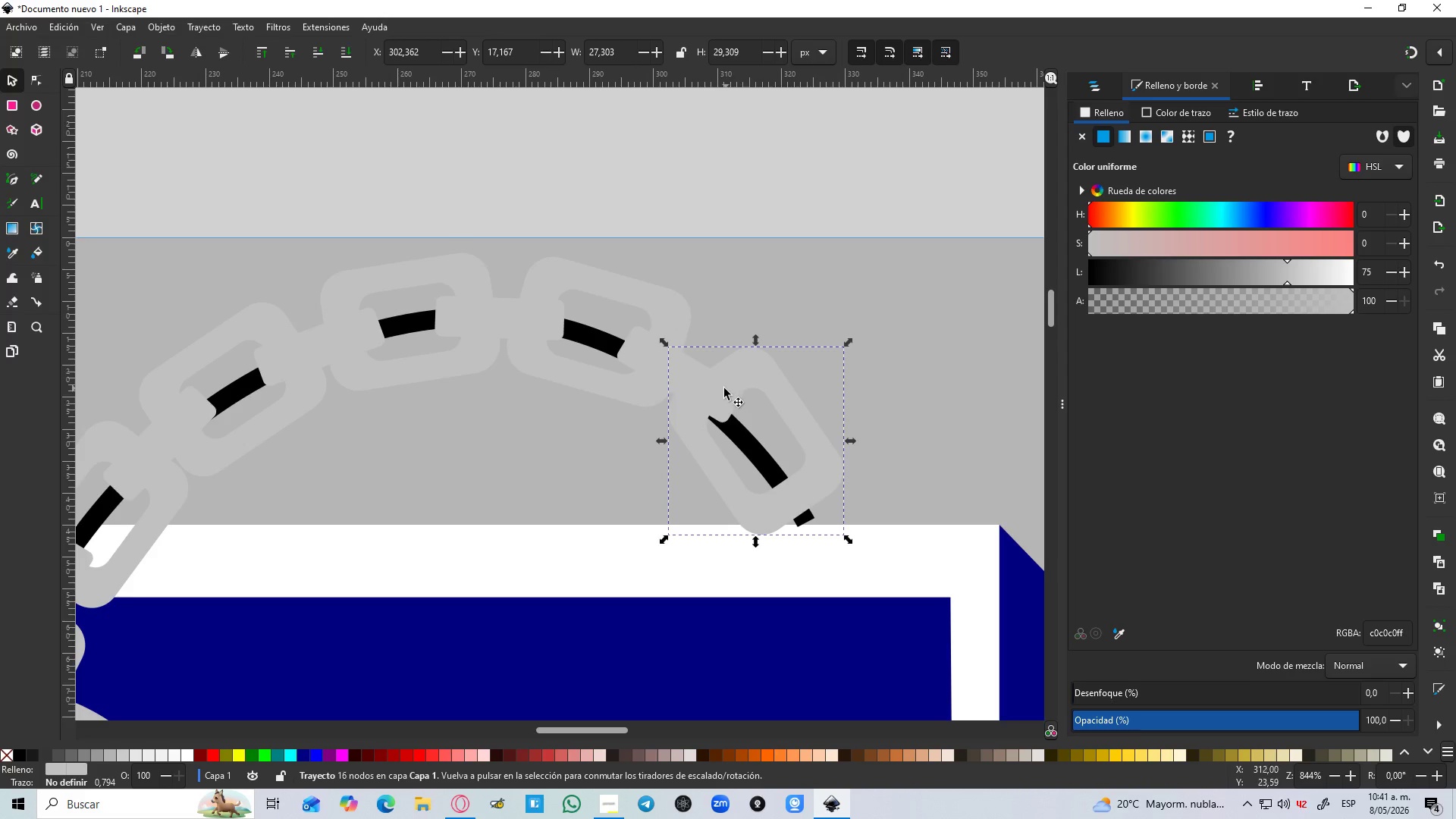 
left_click([718, 389])
 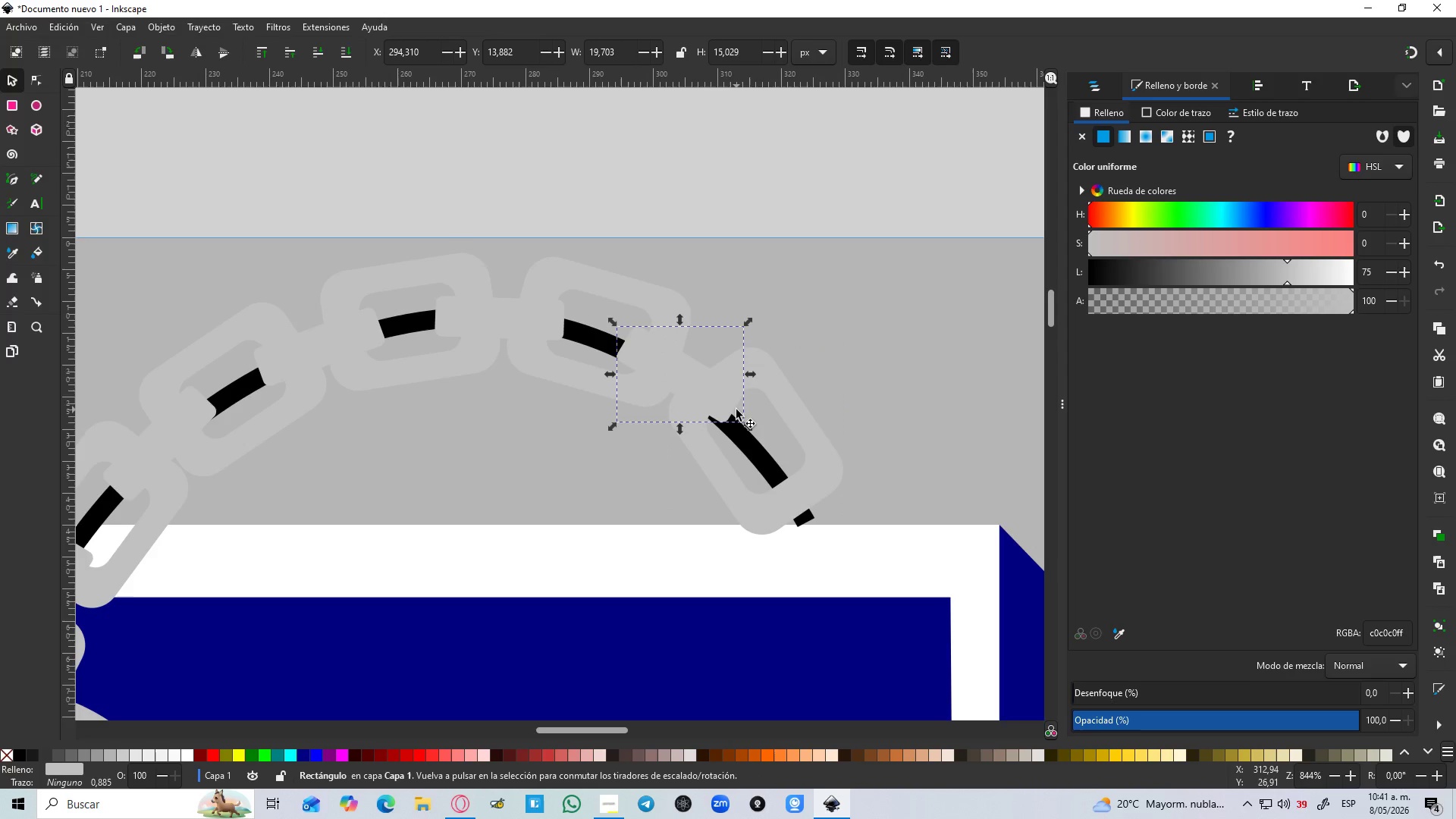 
key(Control+D)
 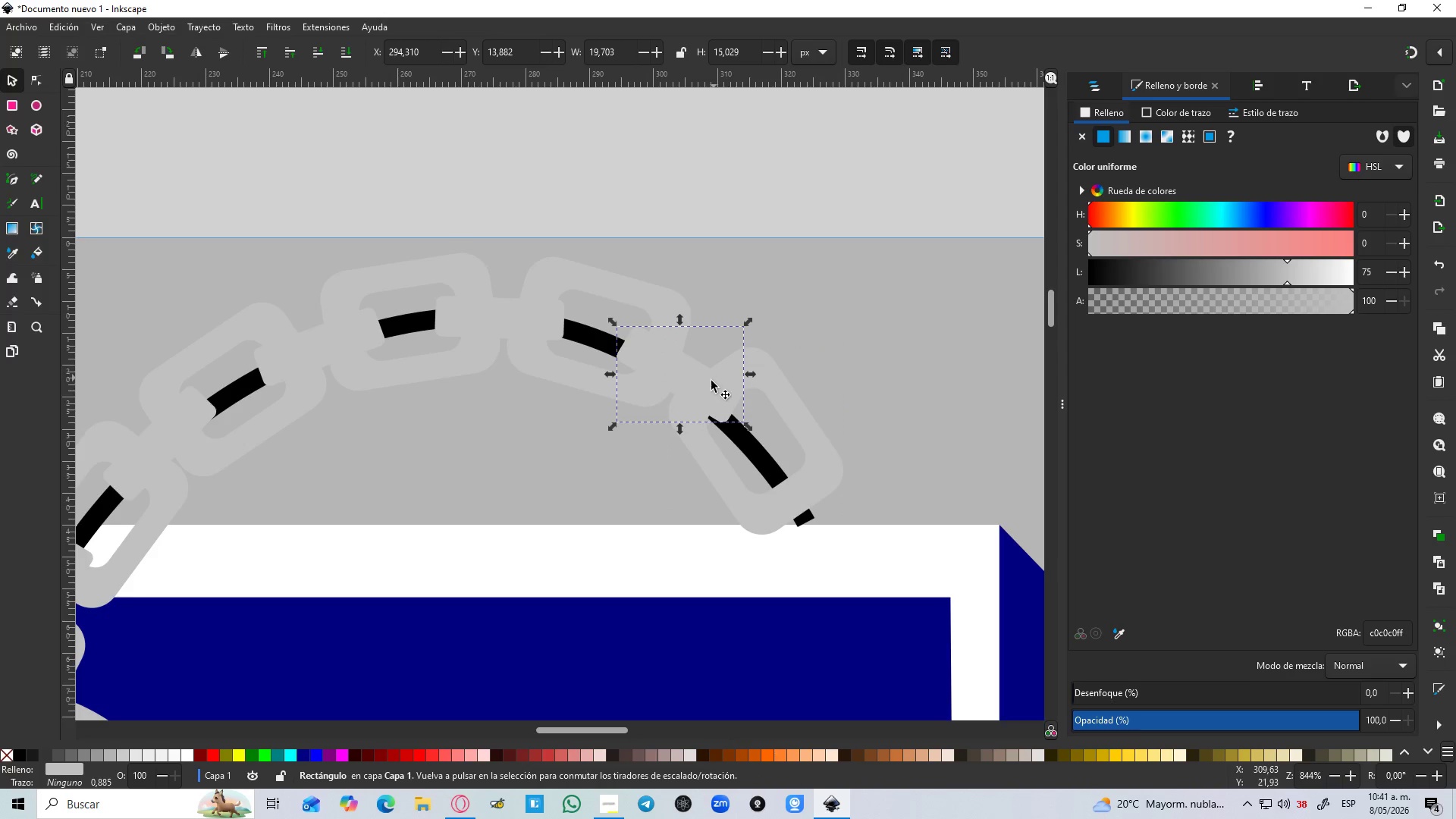 
left_click_drag(start_coordinate=[710, 390], to_coordinate=[826, 529])
 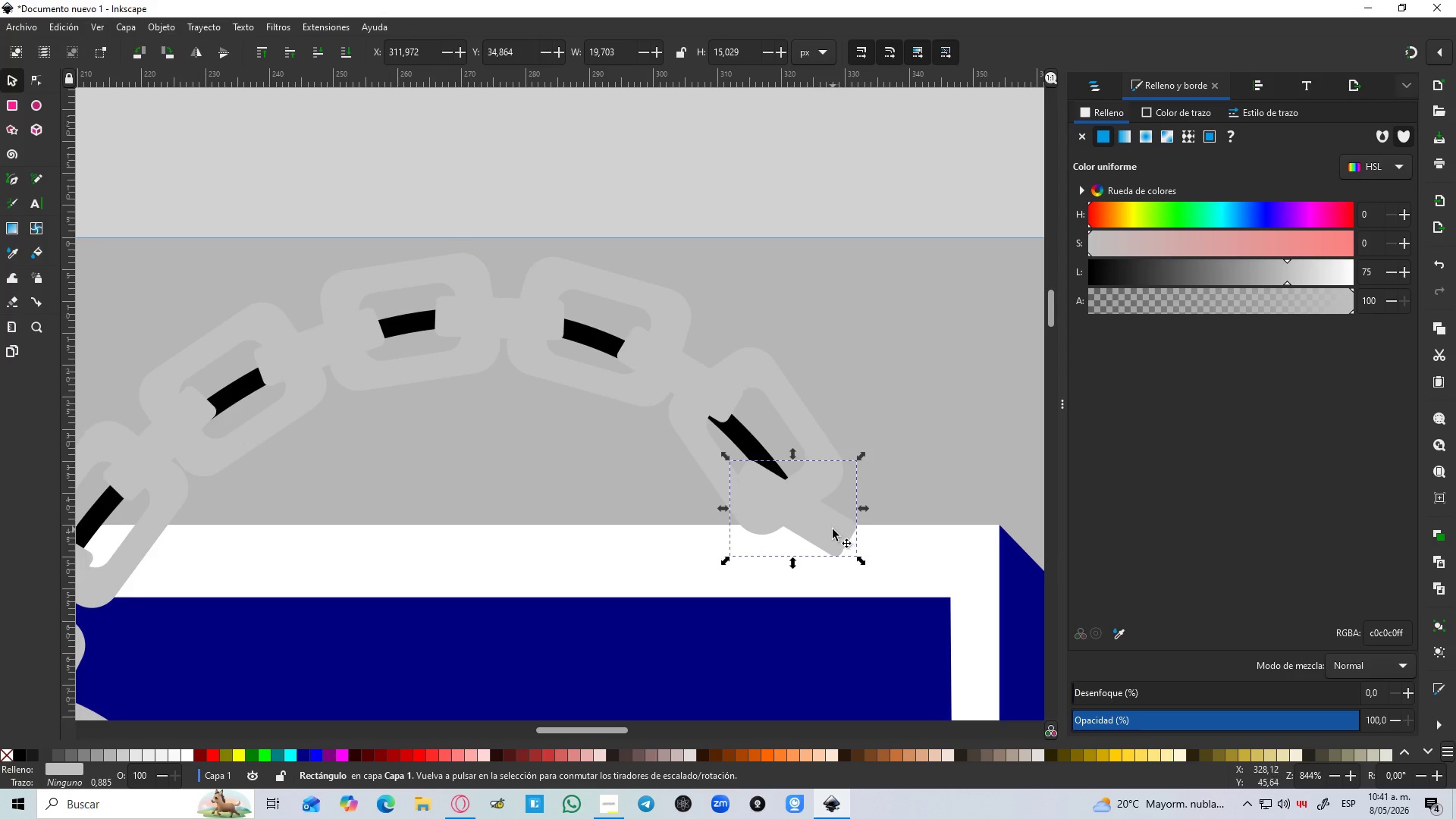 
left_click([833, 529])
 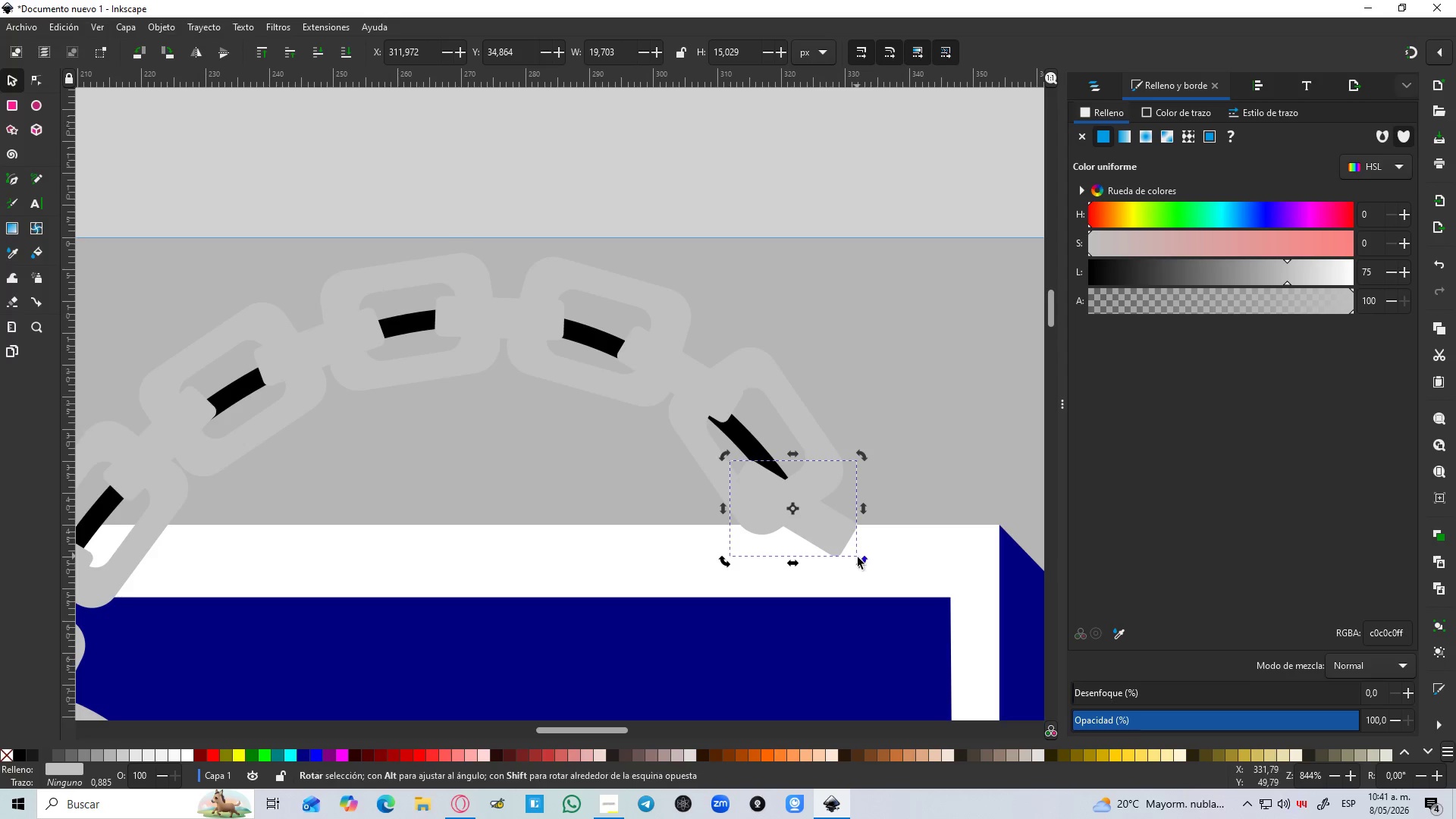 
left_click_drag(start_coordinate=[863, 563], to_coordinate=[833, 586])
 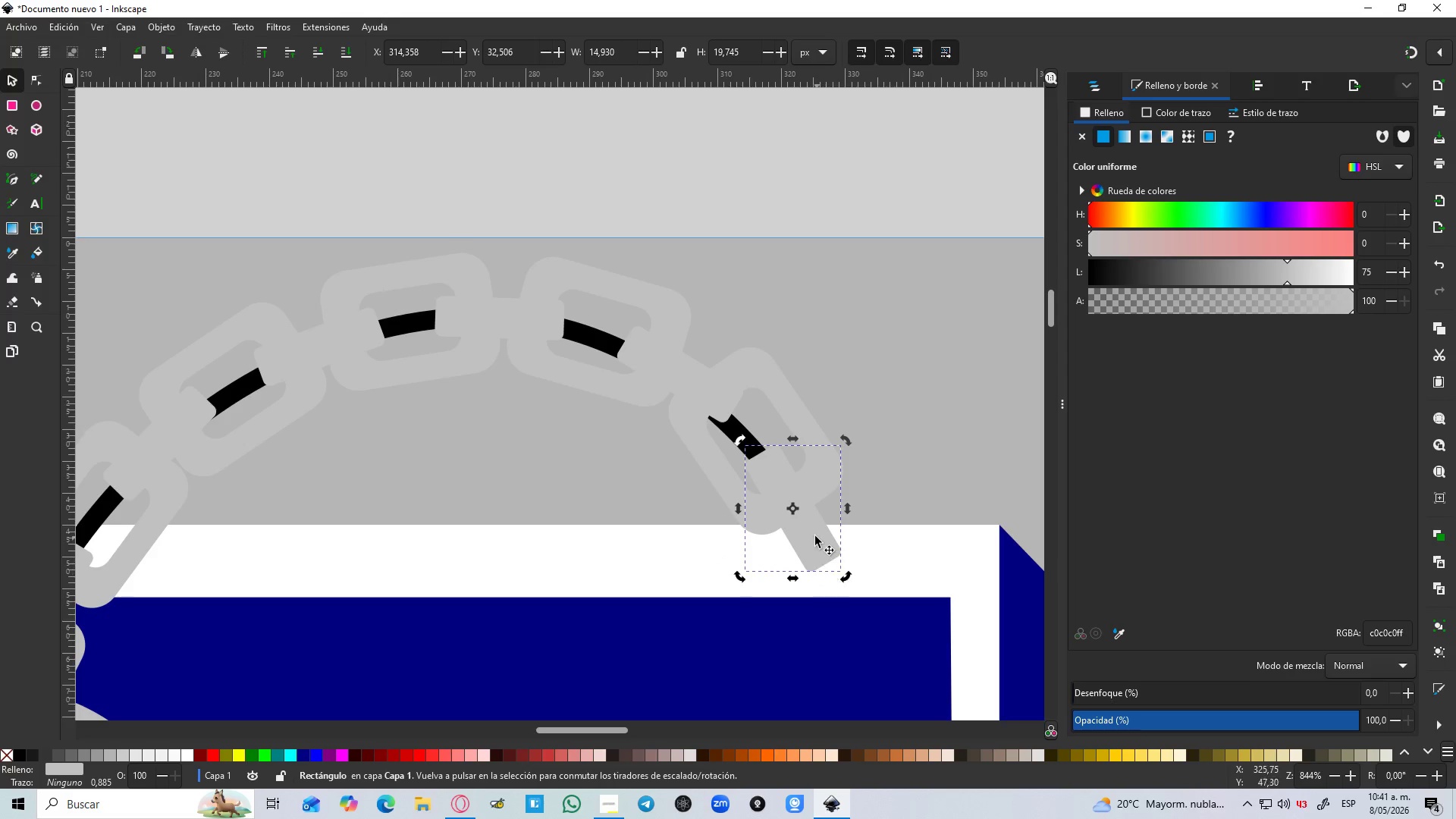 
left_click_drag(start_coordinate=[815, 536], to_coordinate=[830, 552])
 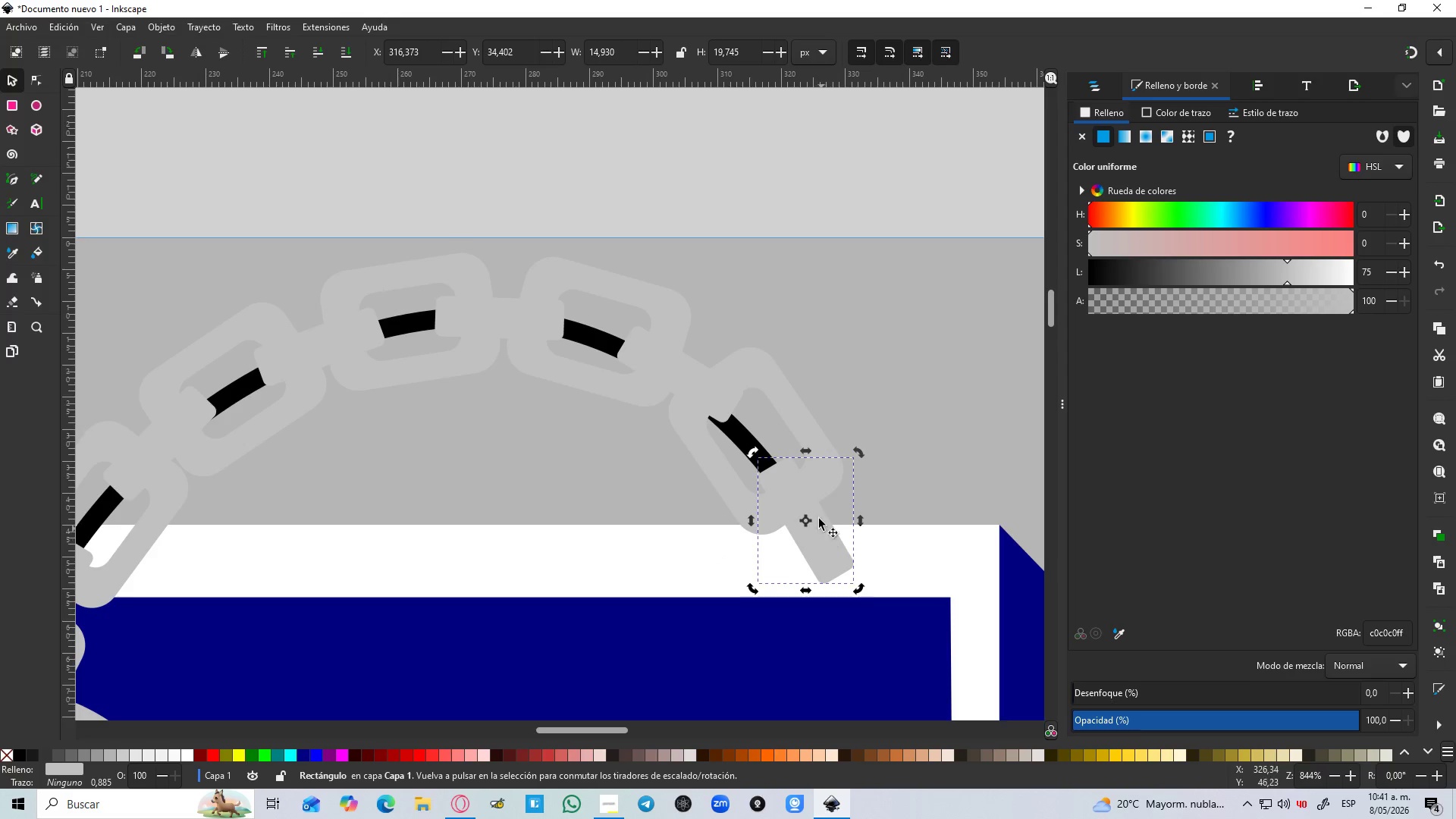 
hold_key(key=ControlLeft, duration=1.09)
 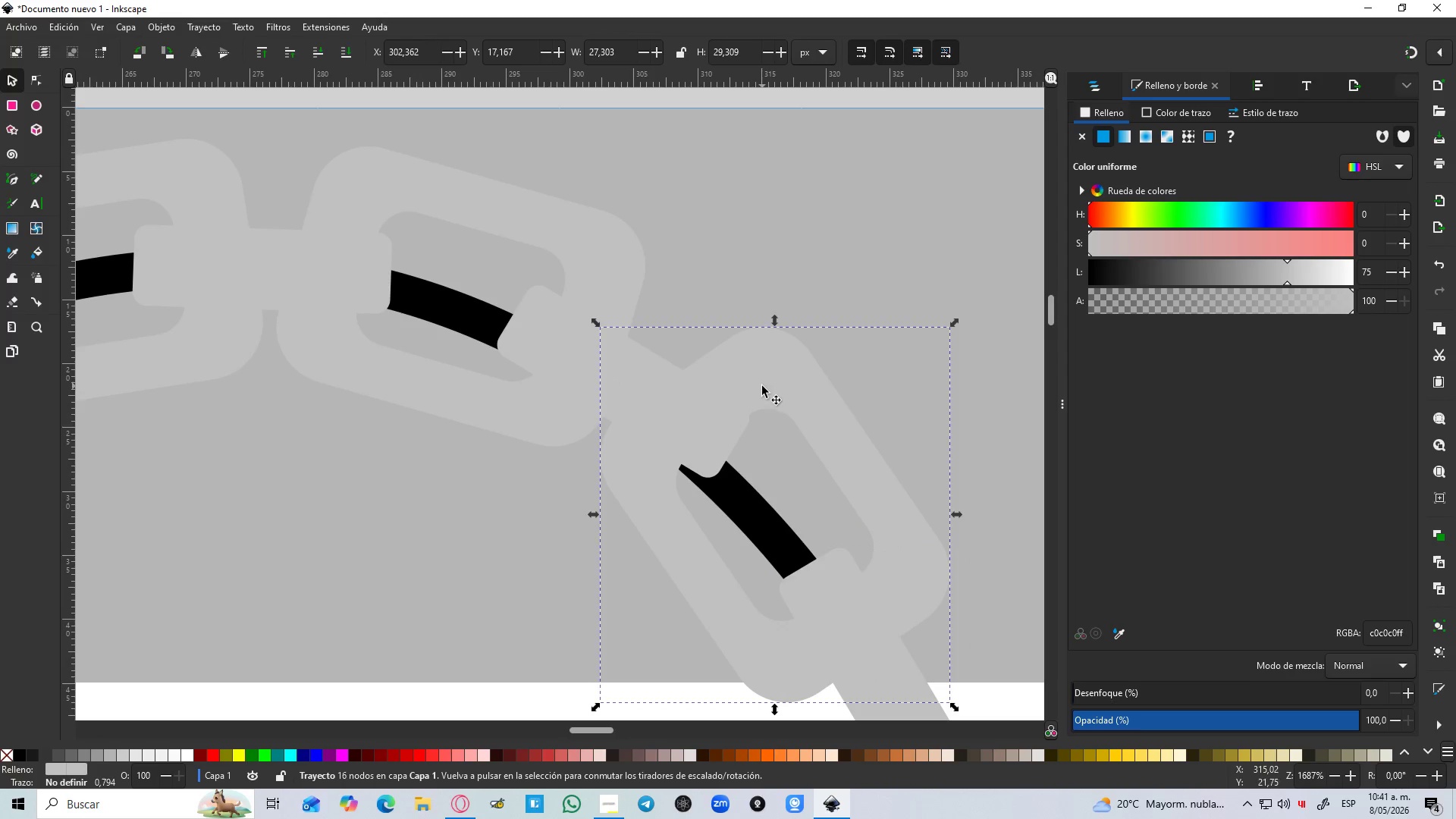 
hold_key(key=ControlLeft, duration=5.28)
 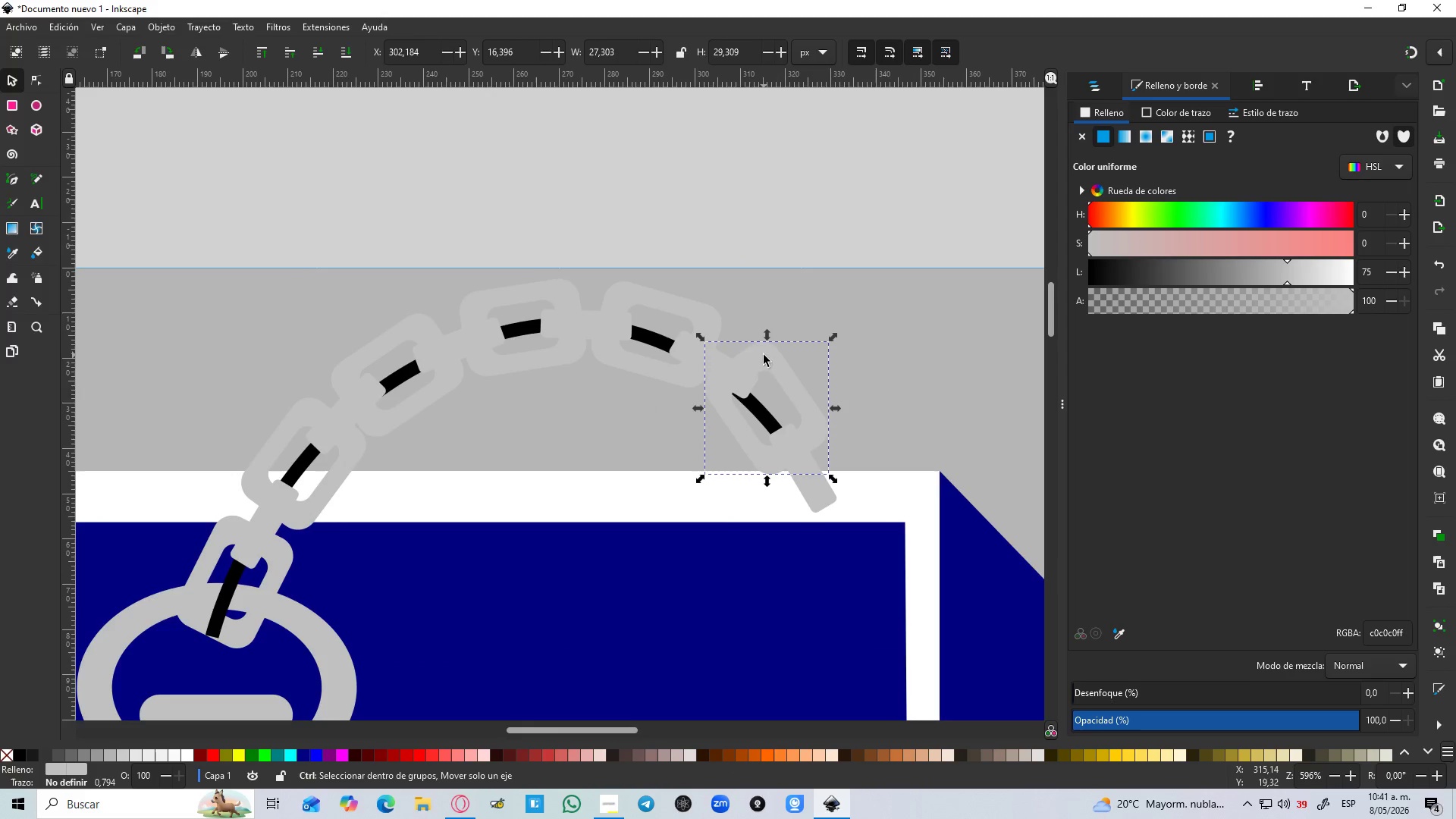 
scroll: coordinate [772, 427], scroll_direction: up, amount: 2.0
 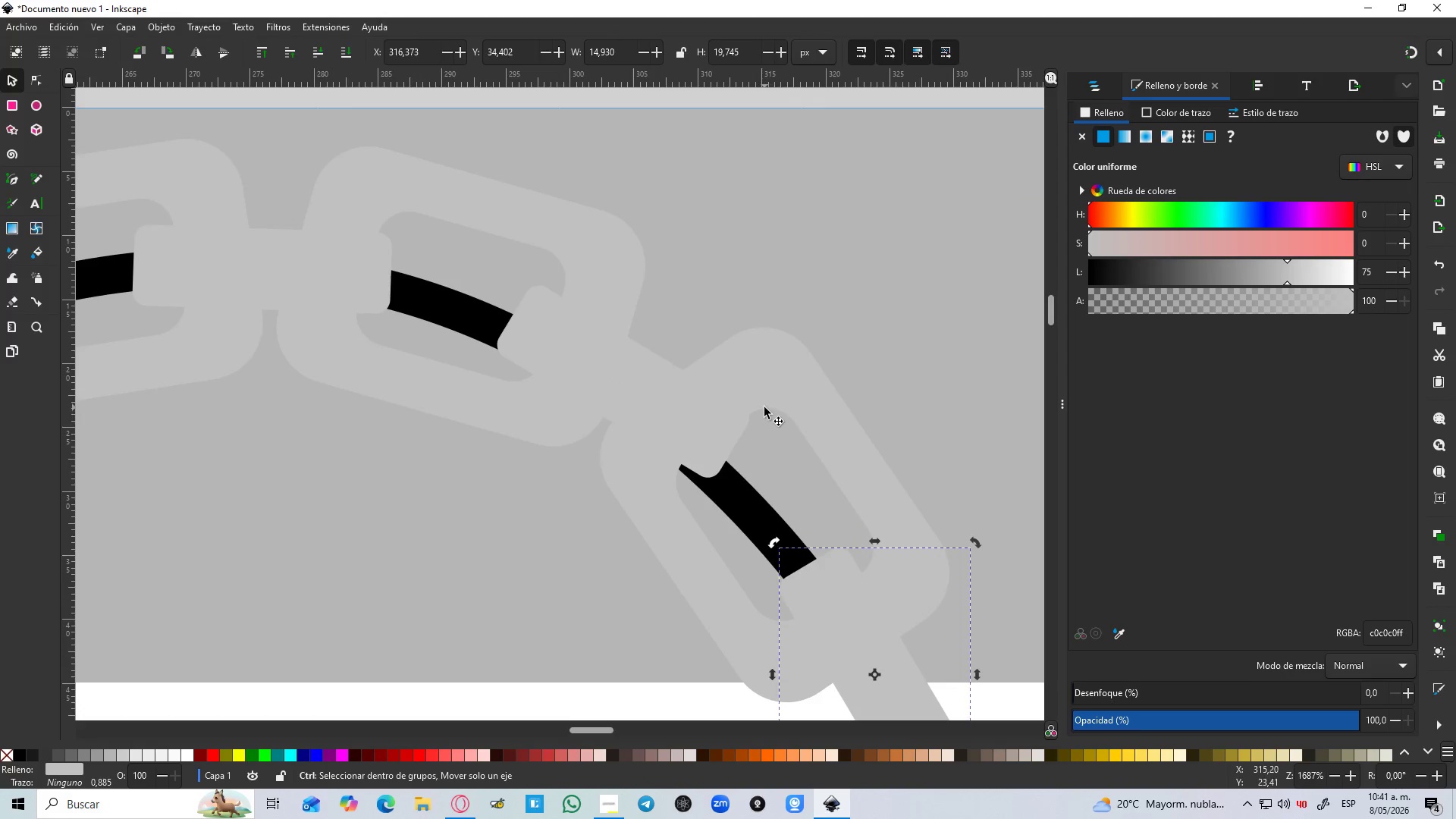 
left_click([762, 384])
 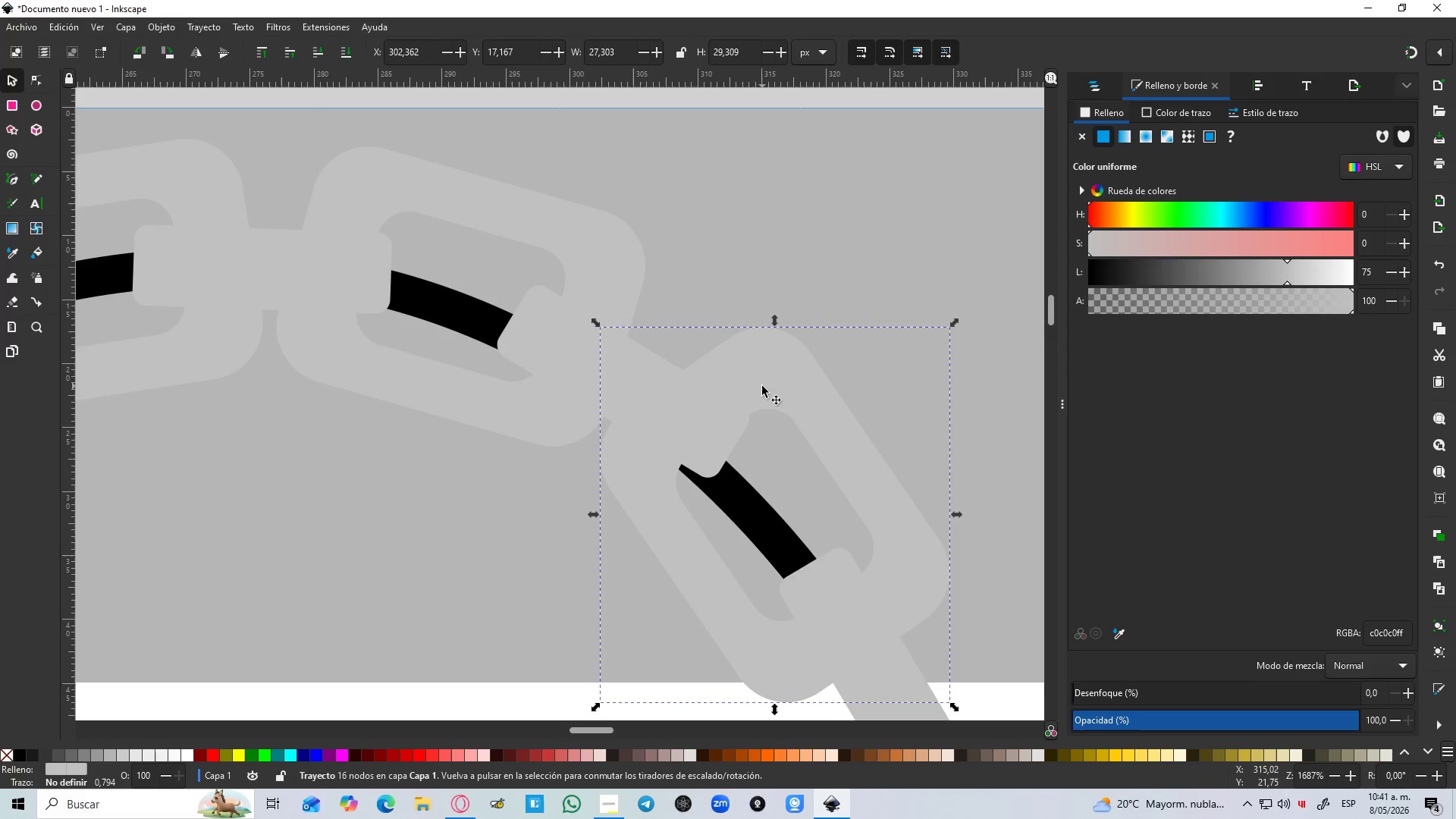 
left_click_drag(start_coordinate=[762, 386], to_coordinate=[753, 372])
 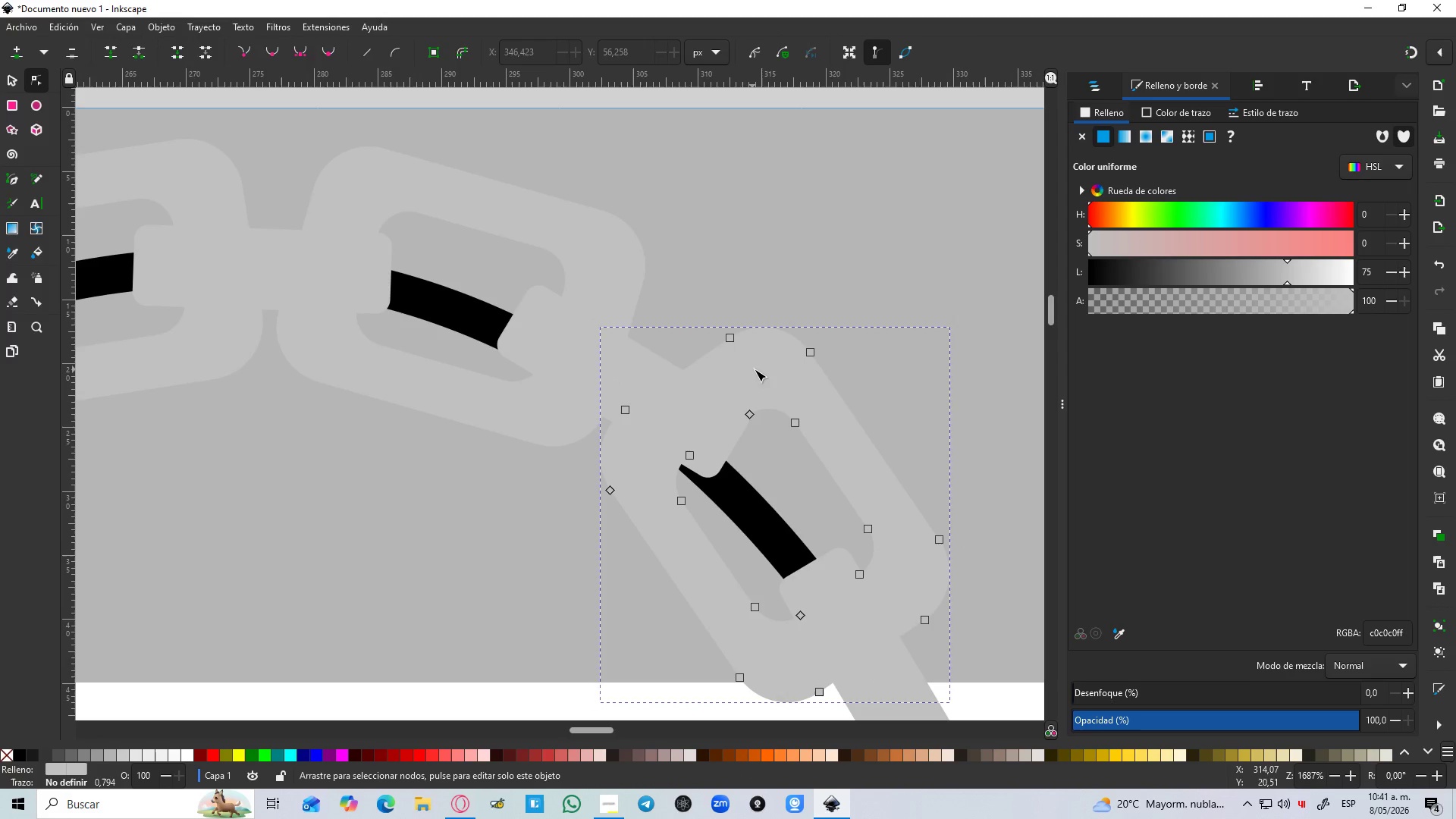 
key(S)
 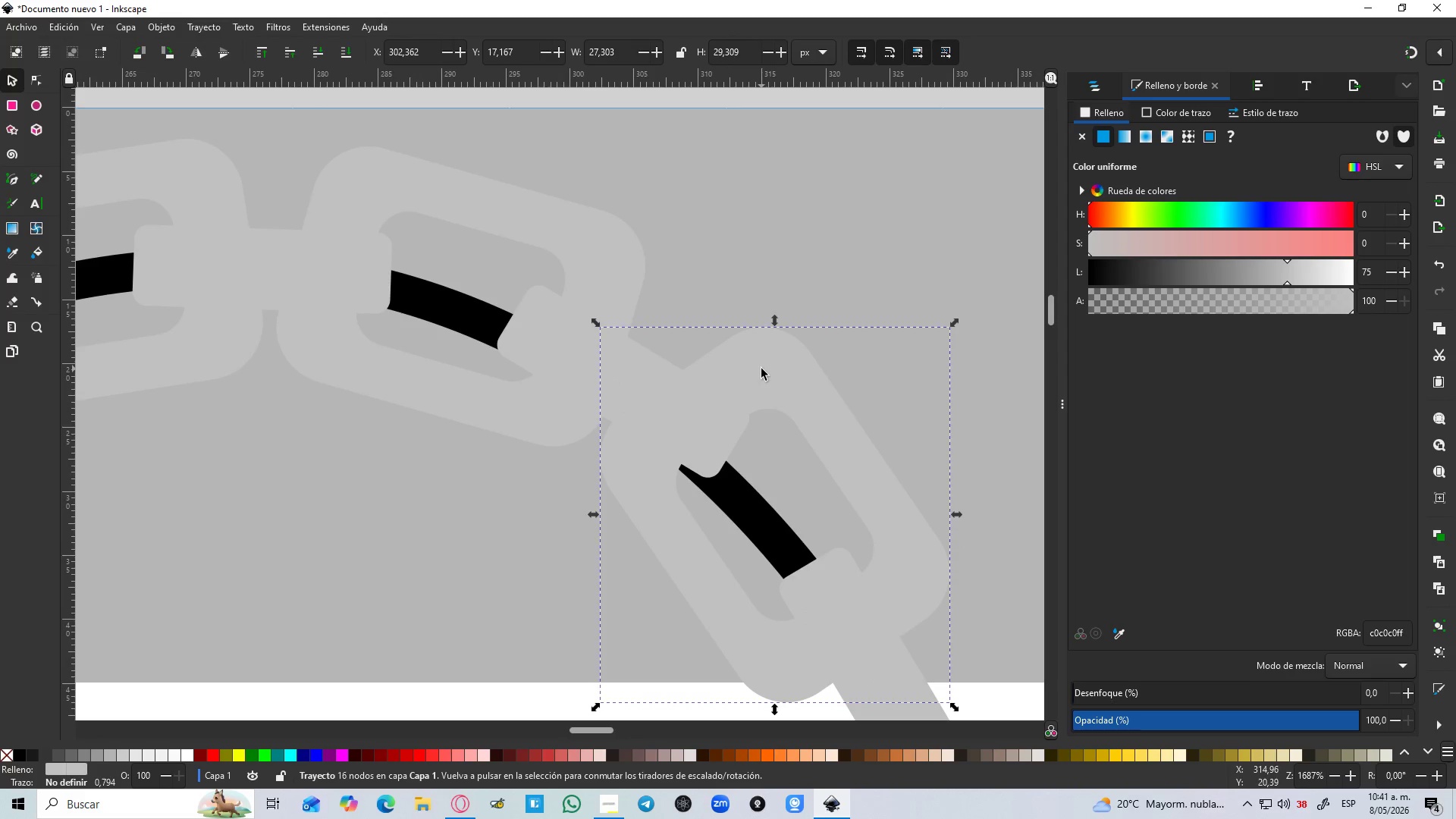 
left_click_drag(start_coordinate=[762, 369], to_coordinate=[760, 354])
 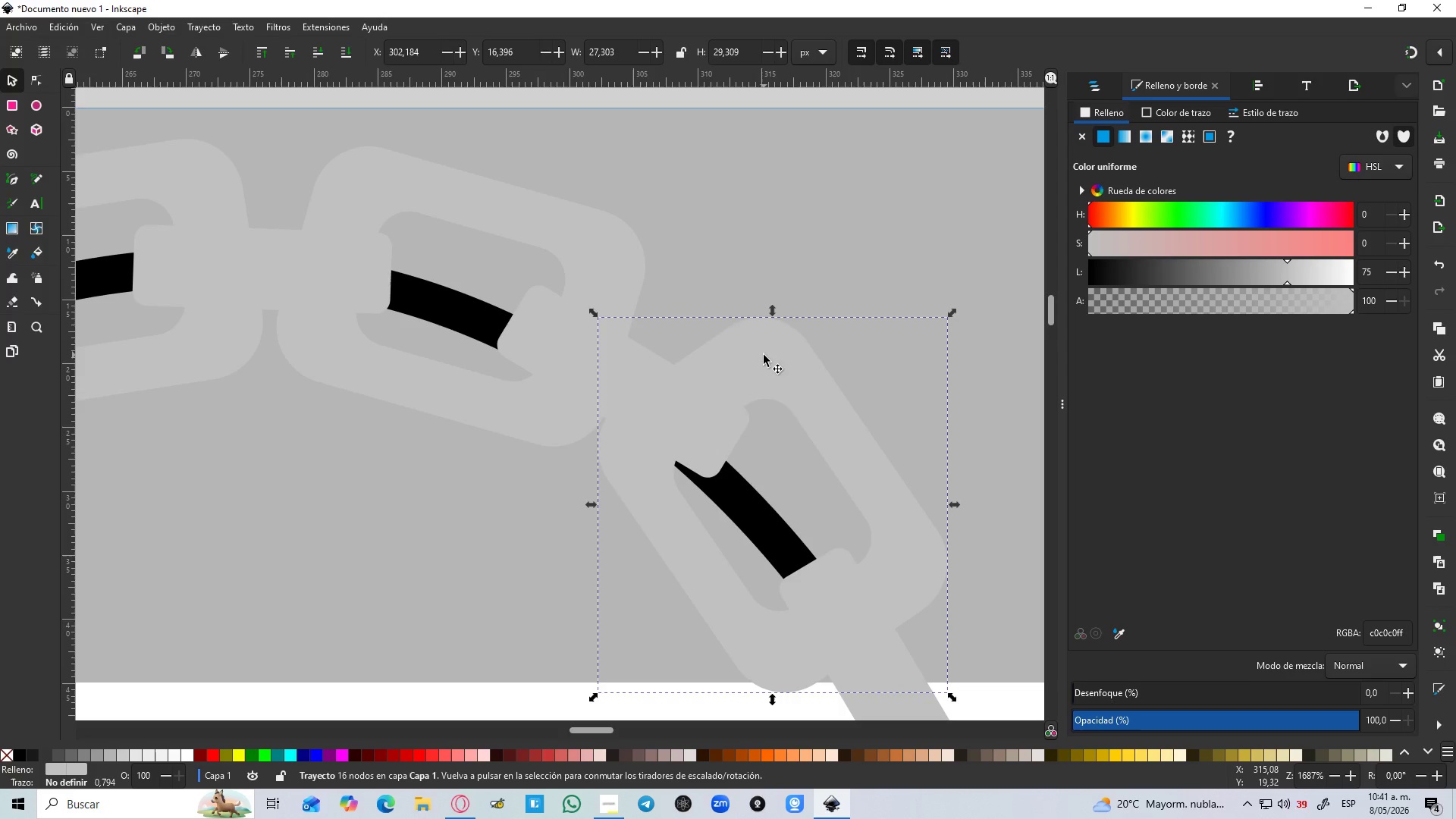 
hold_key(key=ControlLeft, duration=0.66)
scroll: coordinate [764, 355], scroll_direction: down, amount: 3.0
 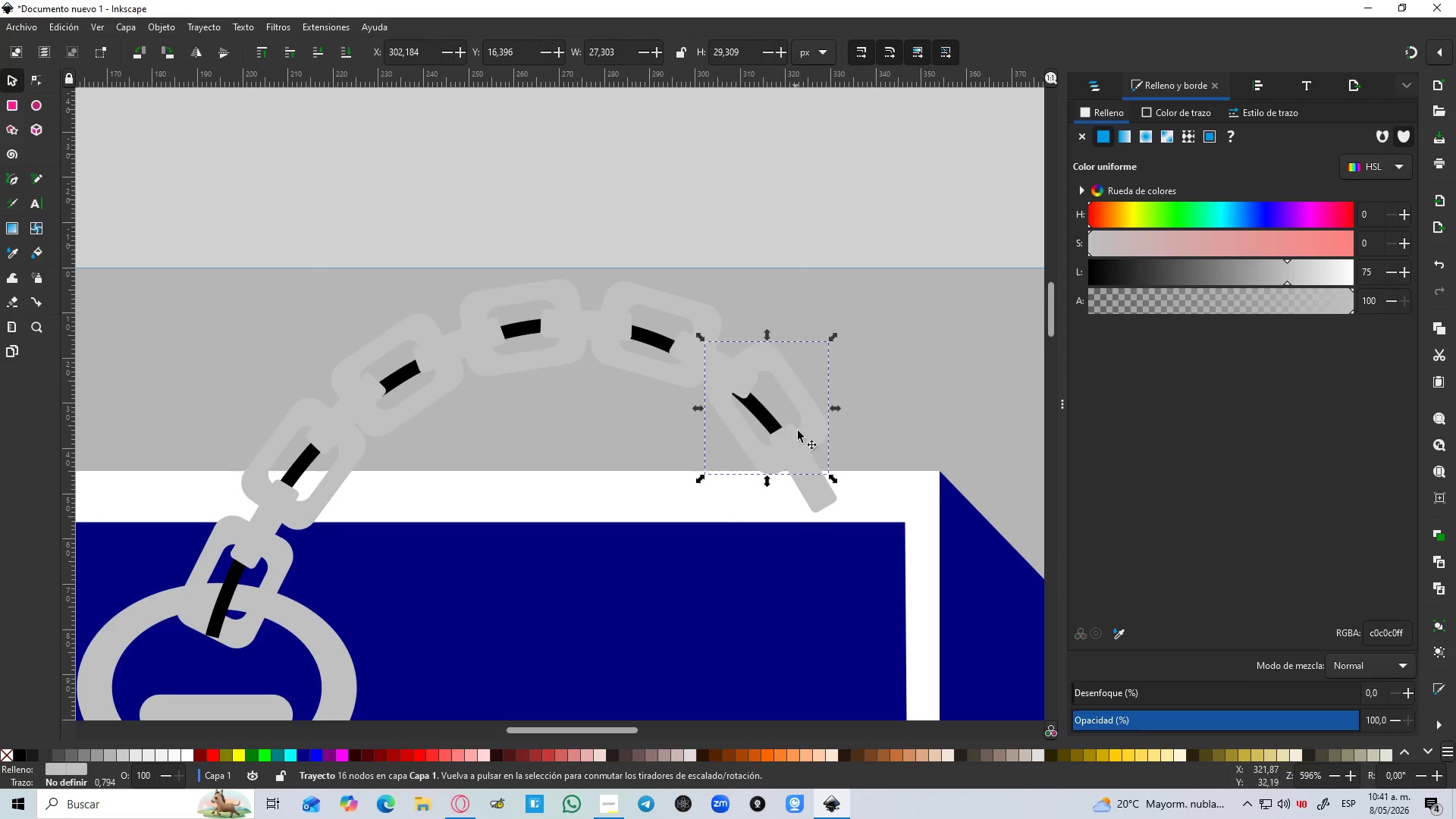 
hold_key(key=ShiftLeft, duration=1.52)
left_click([795, 462])
 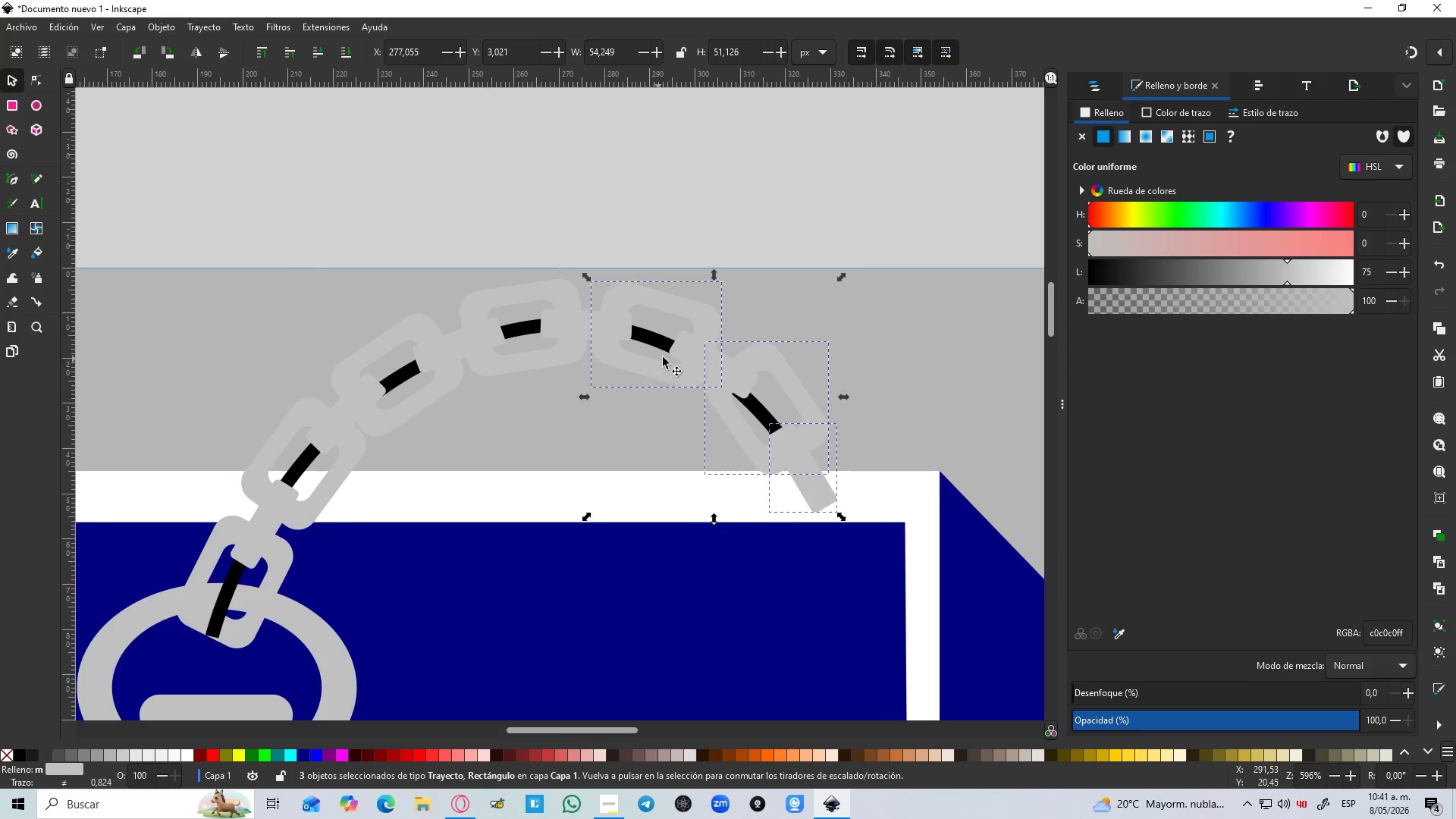 
hold_key(key=ShiftLeft, duration=1.51)
left_click([680, 350])
 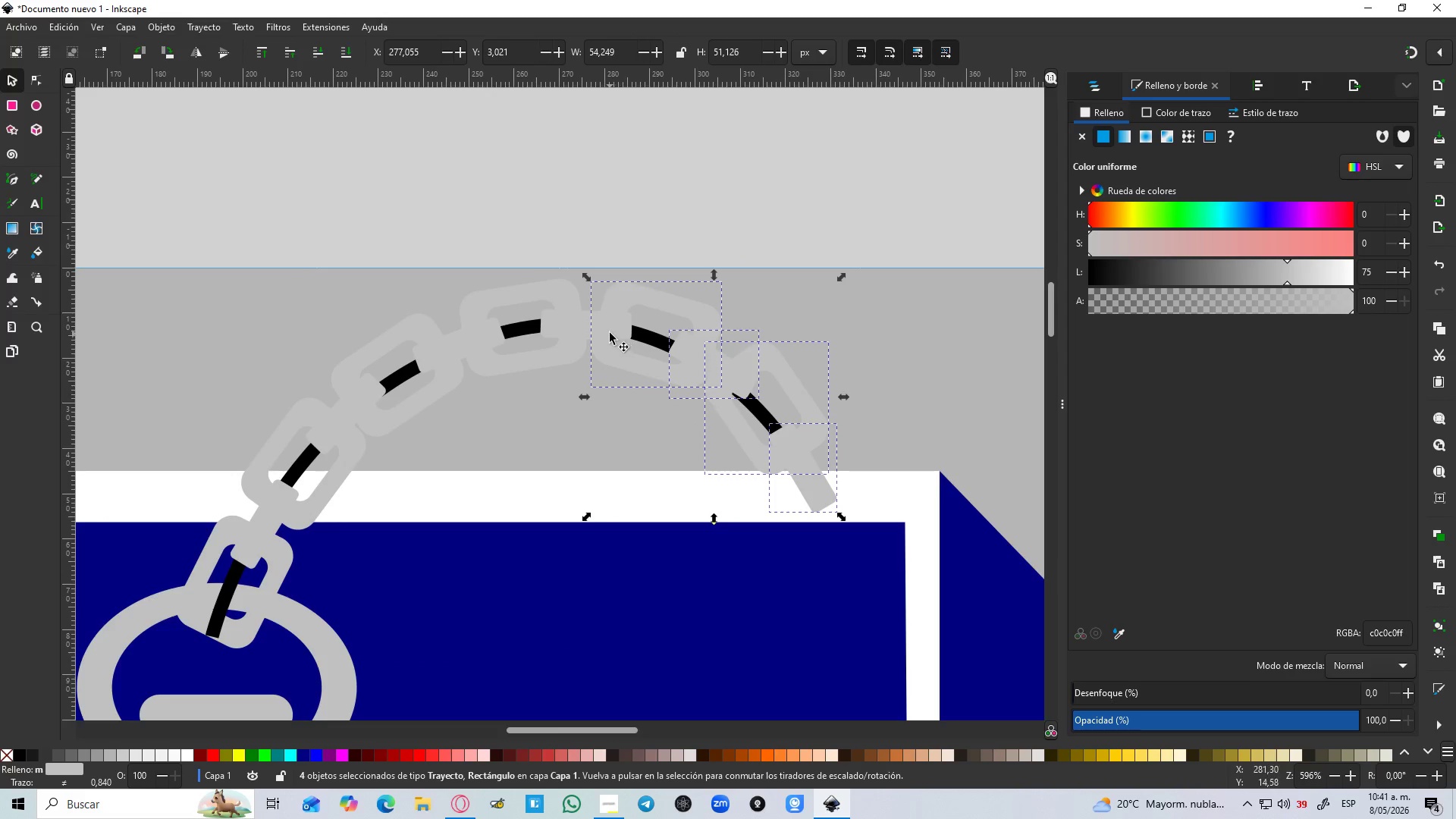 
left_click([613, 329])
 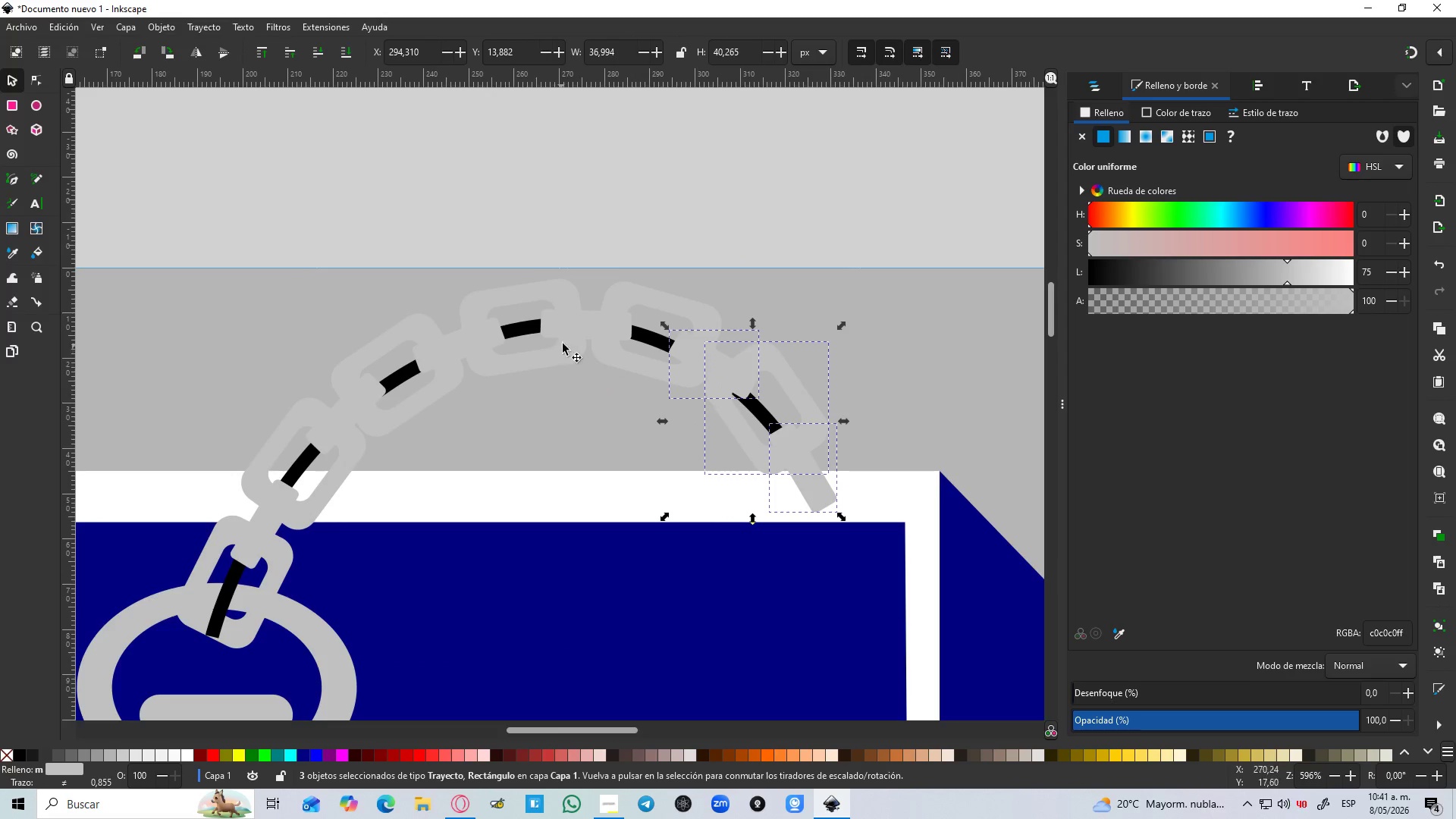 
key(Shift+ShiftLeft)
 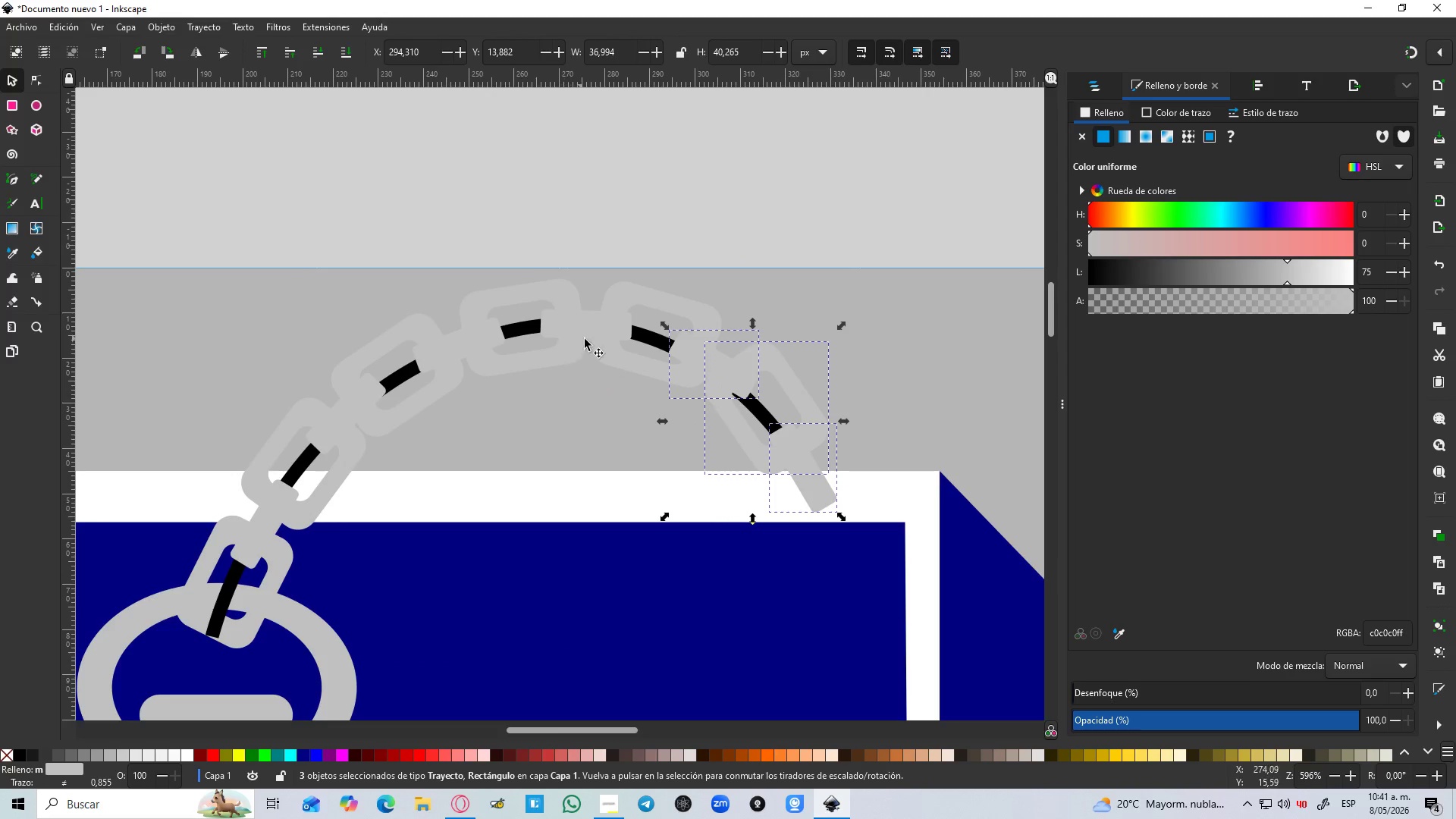 
key(Shift+ShiftLeft)
 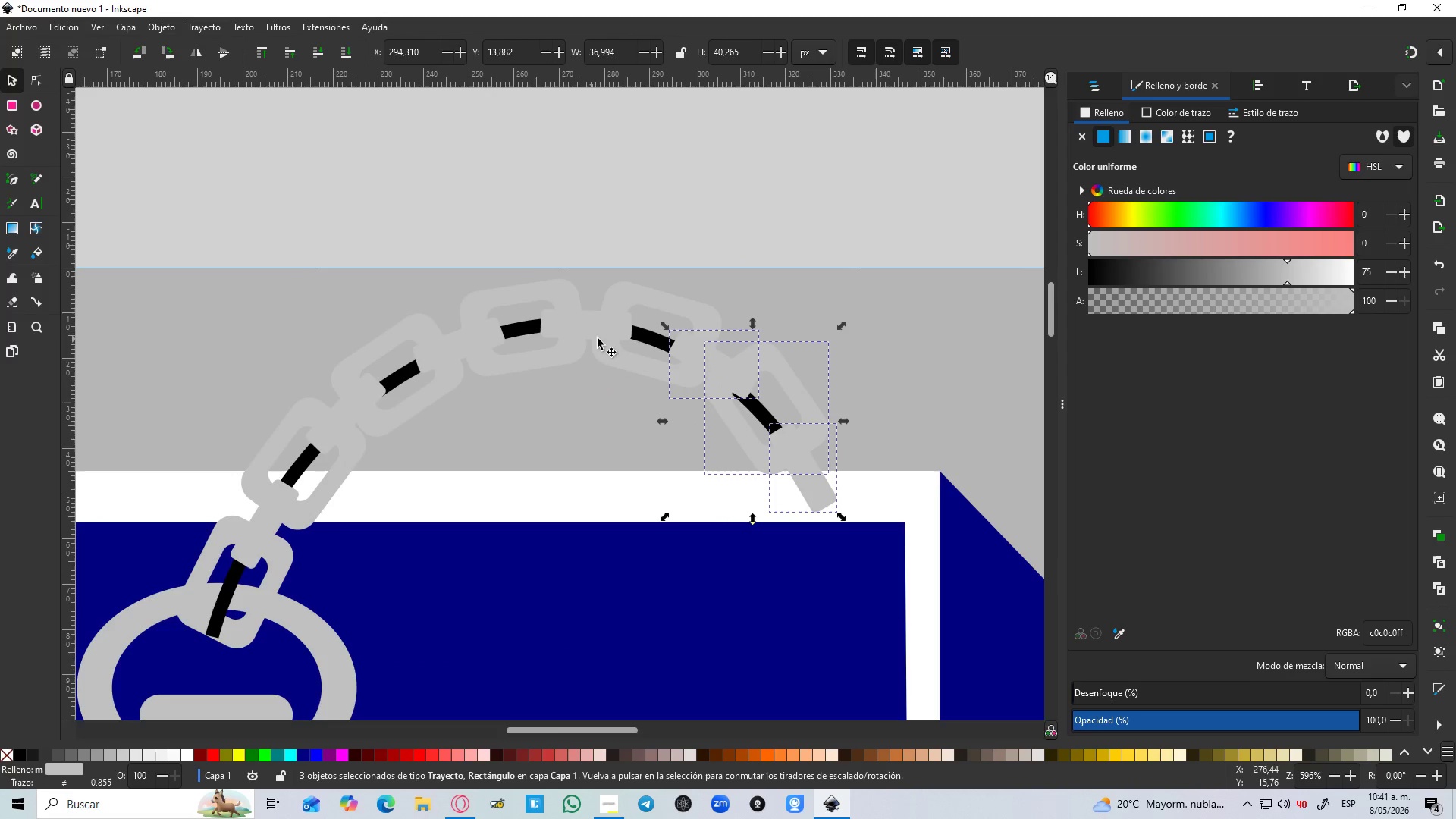 
key(Shift+ShiftLeft)
 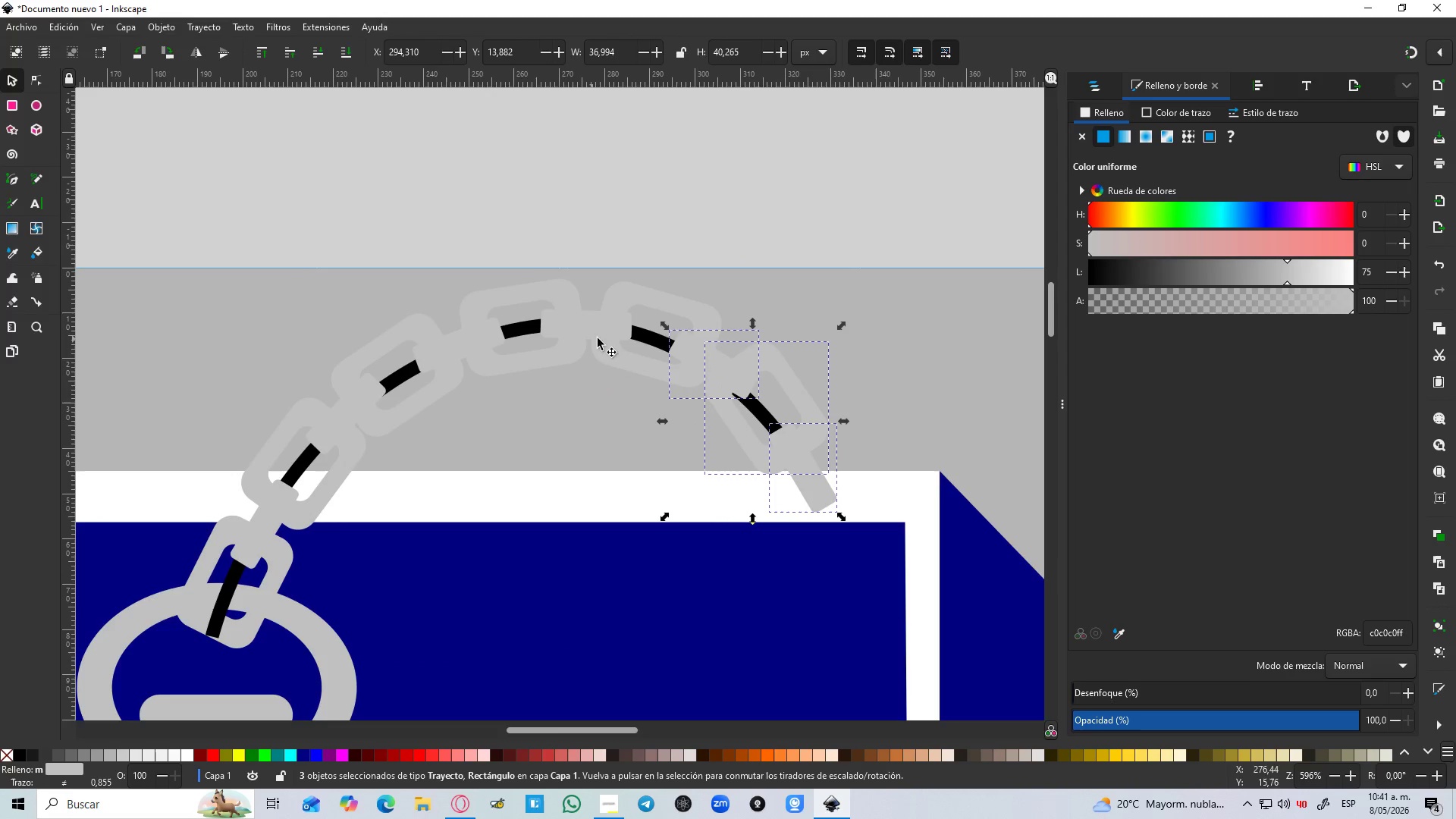 
key(Shift+ShiftLeft)
 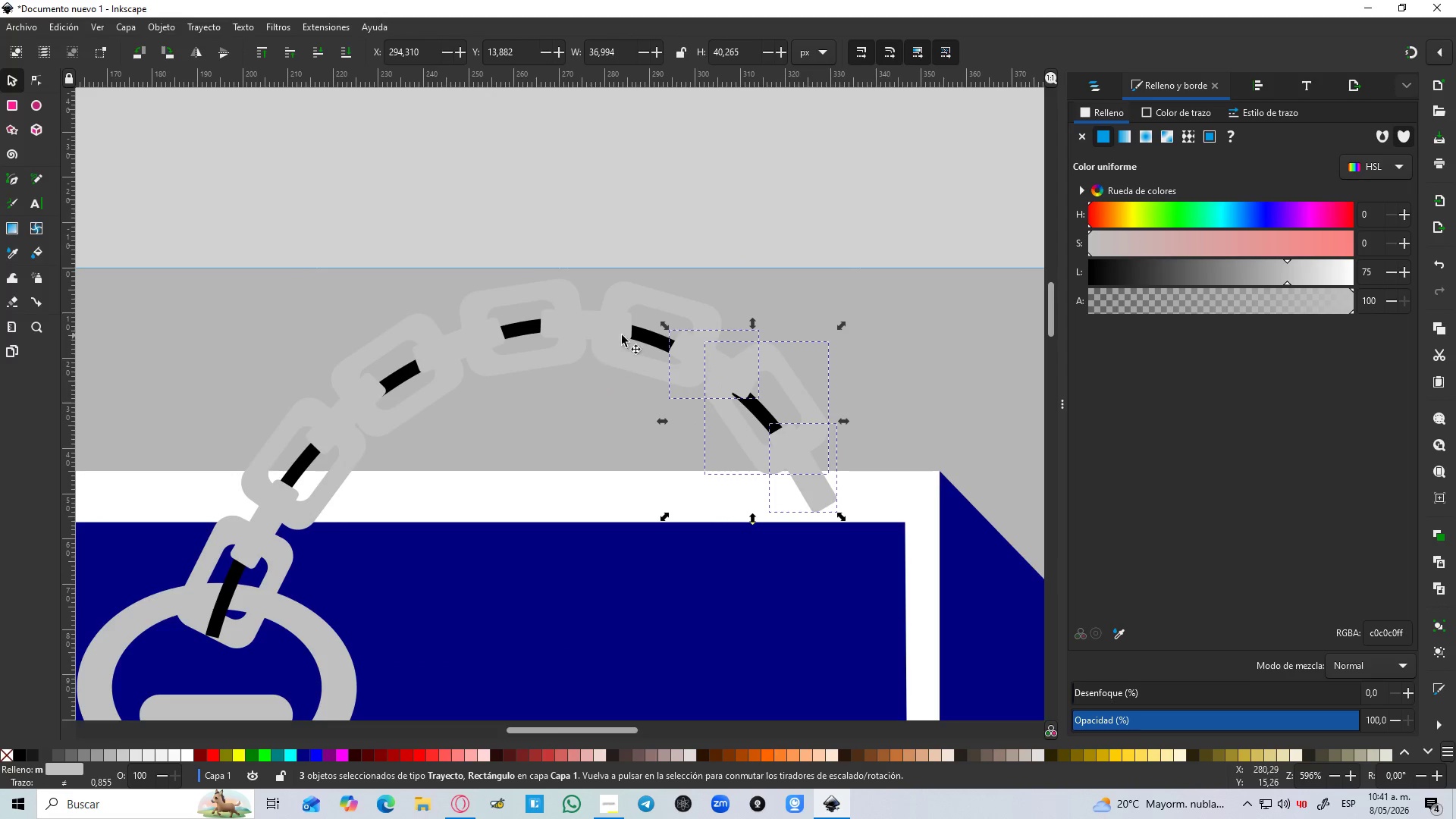 
key(Shift+ShiftLeft)
 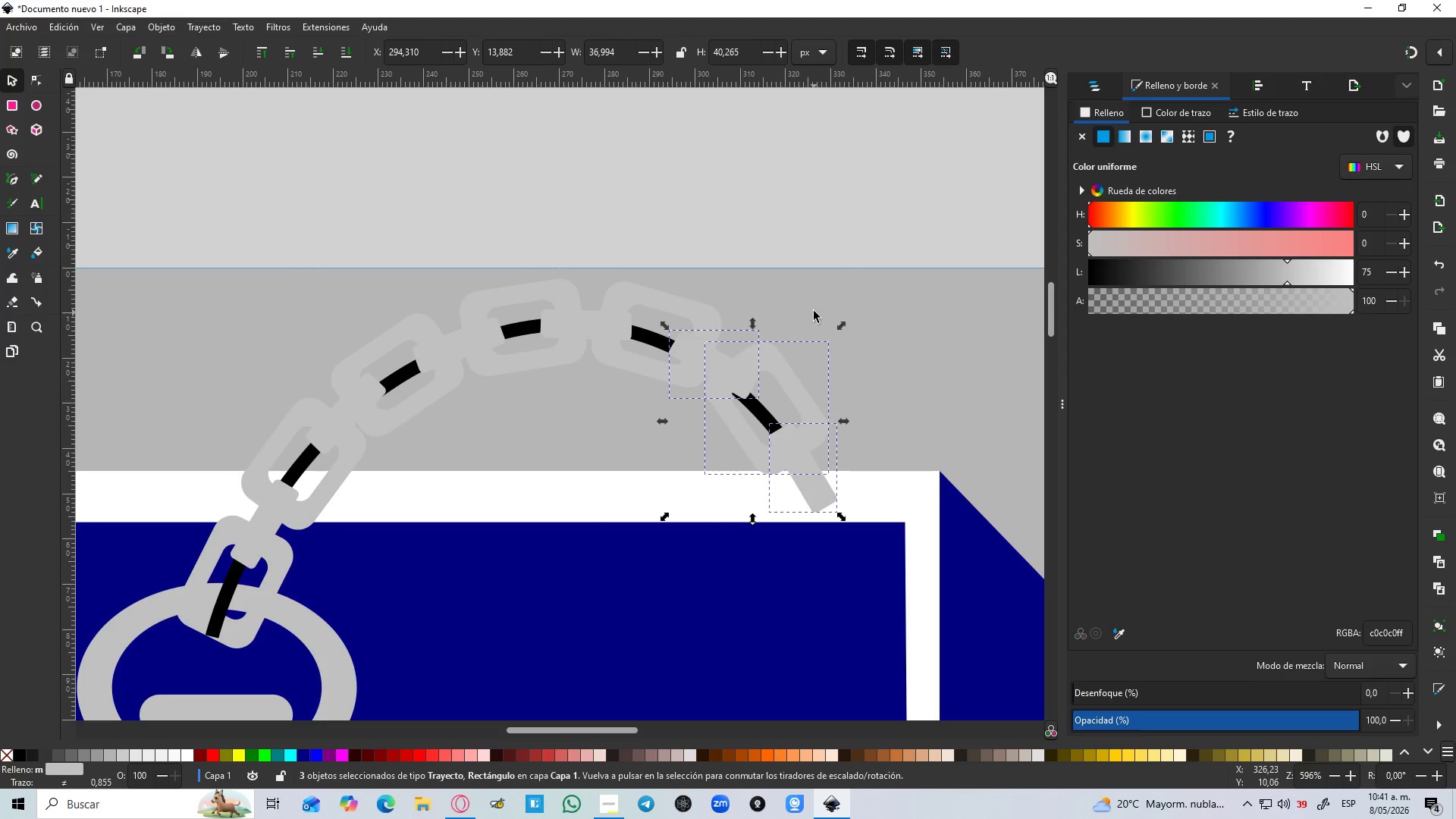 
left_click([815, 304])
 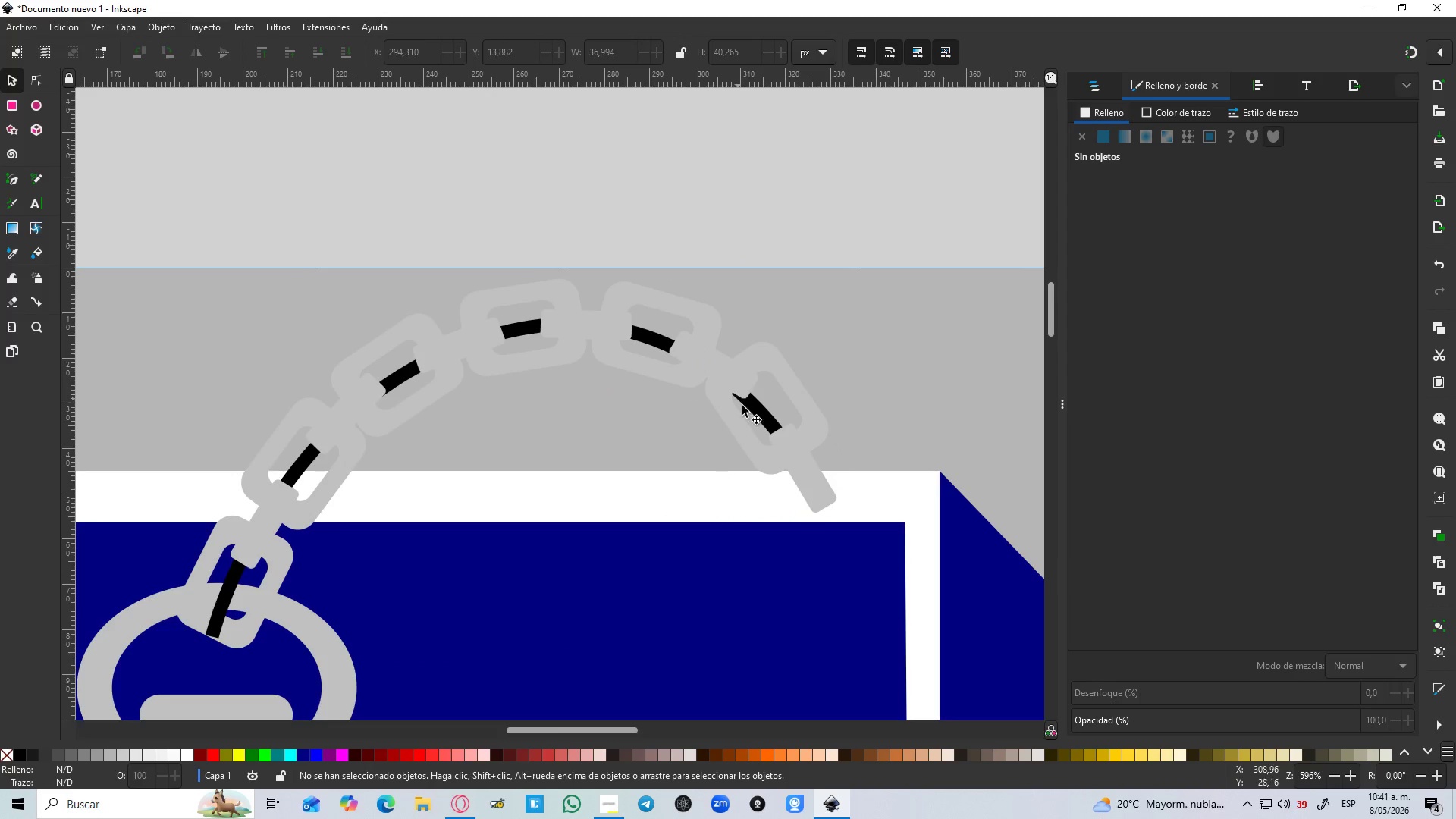 
left_click([761, 410])
 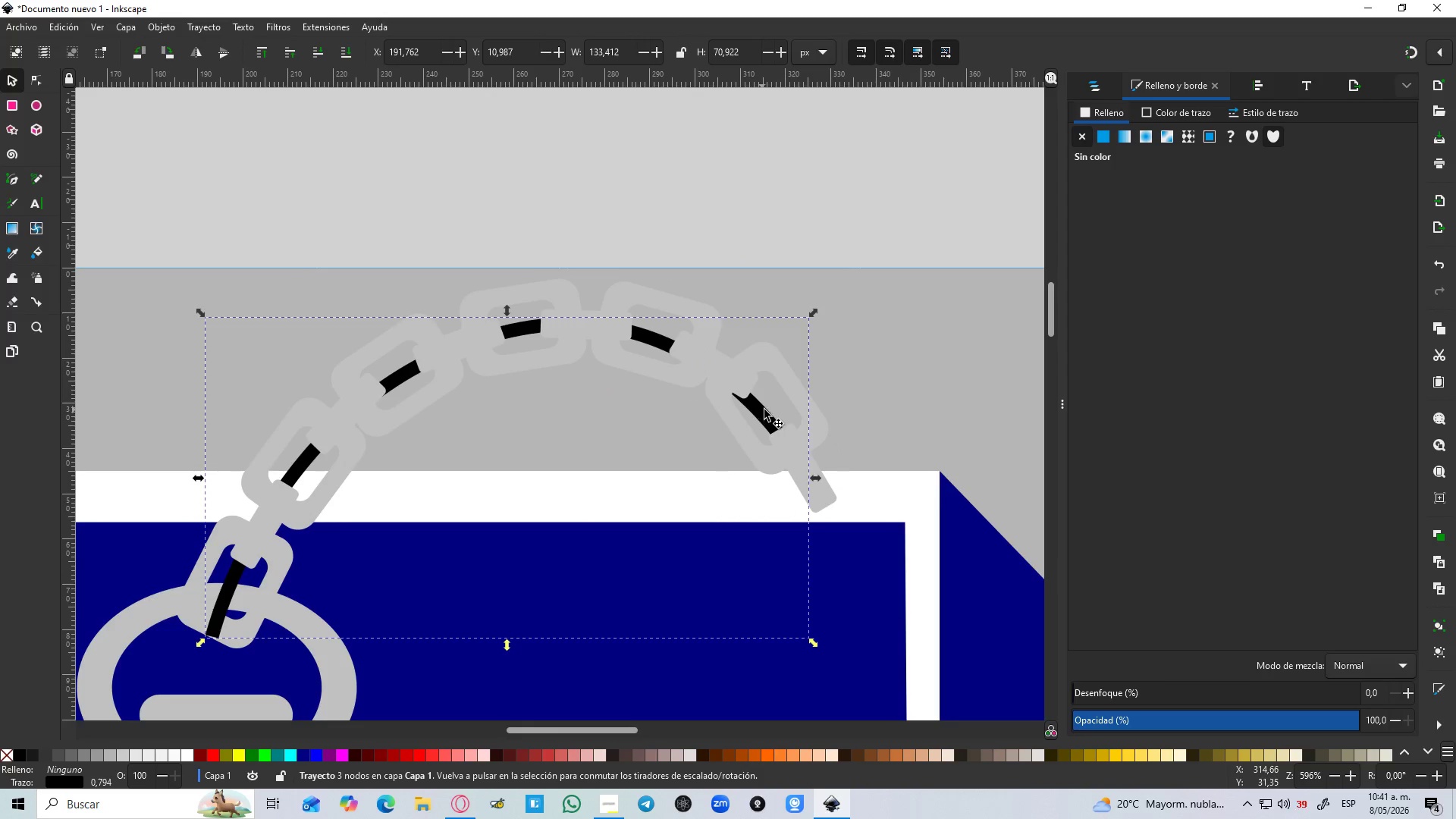 
key(Delete)
 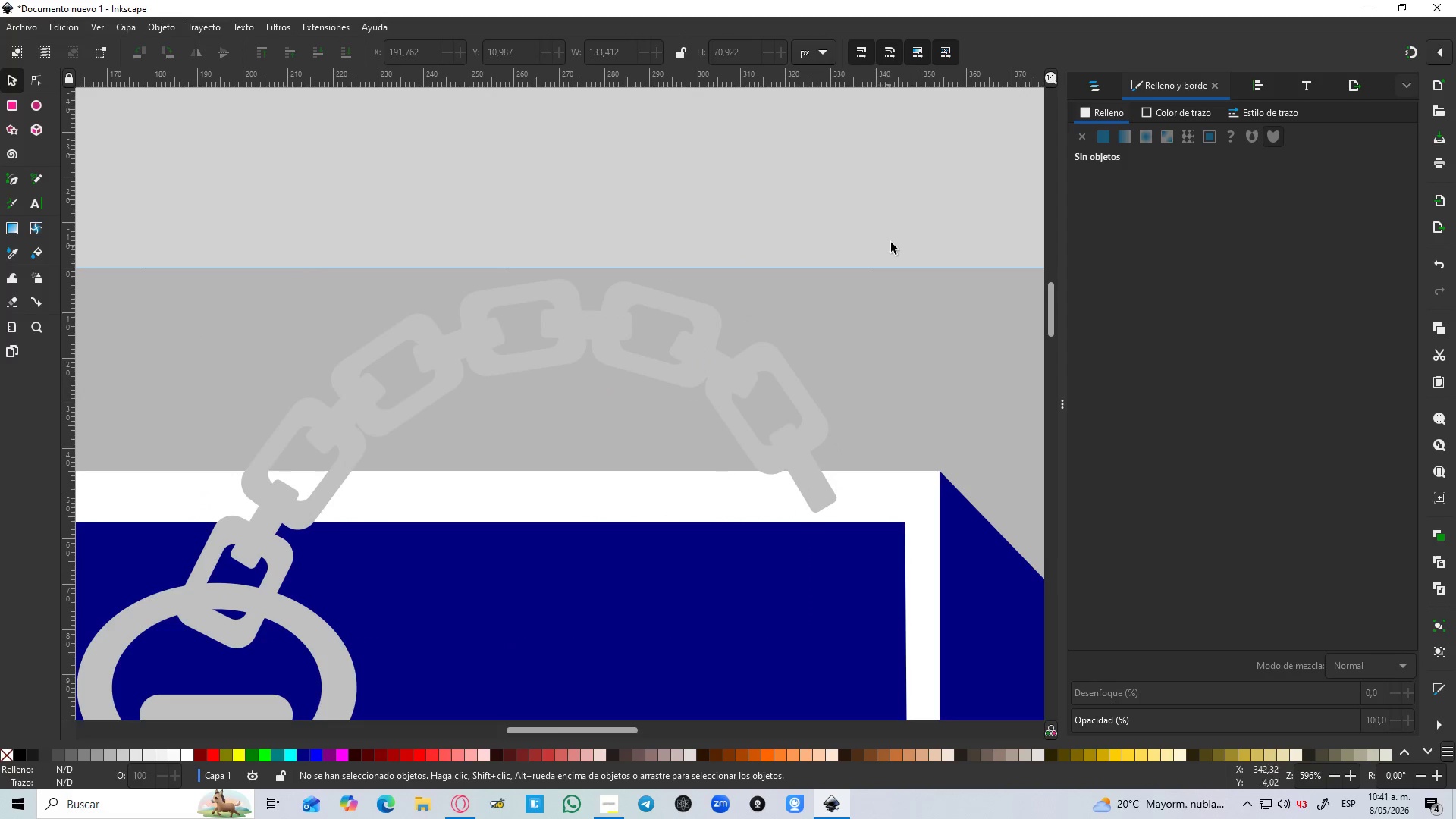 
hold_key(key=ControlLeft, duration=0.33)
 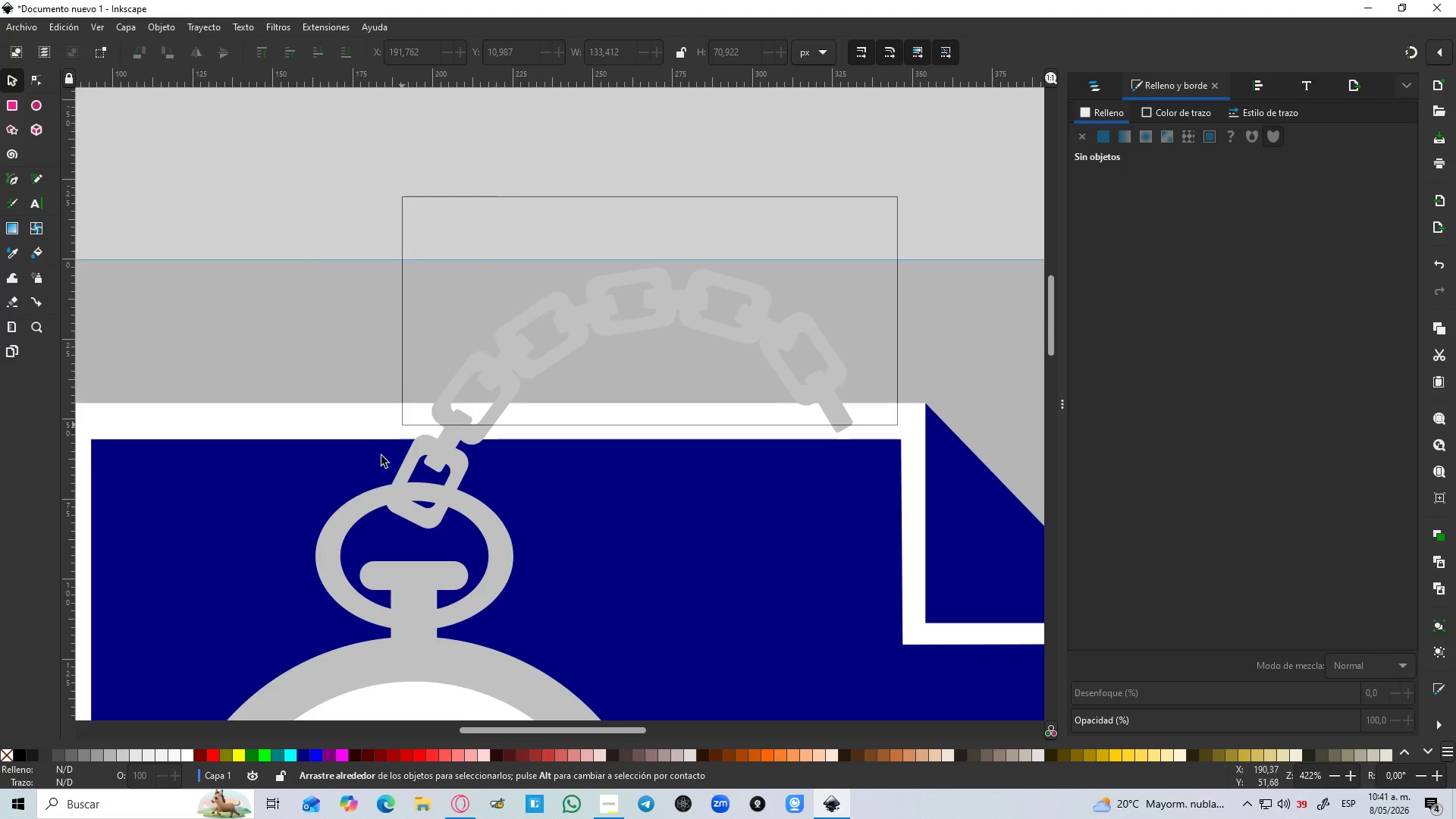 
left_click_drag(start_coordinate=[897, 196], to_coordinate=[362, 550])
 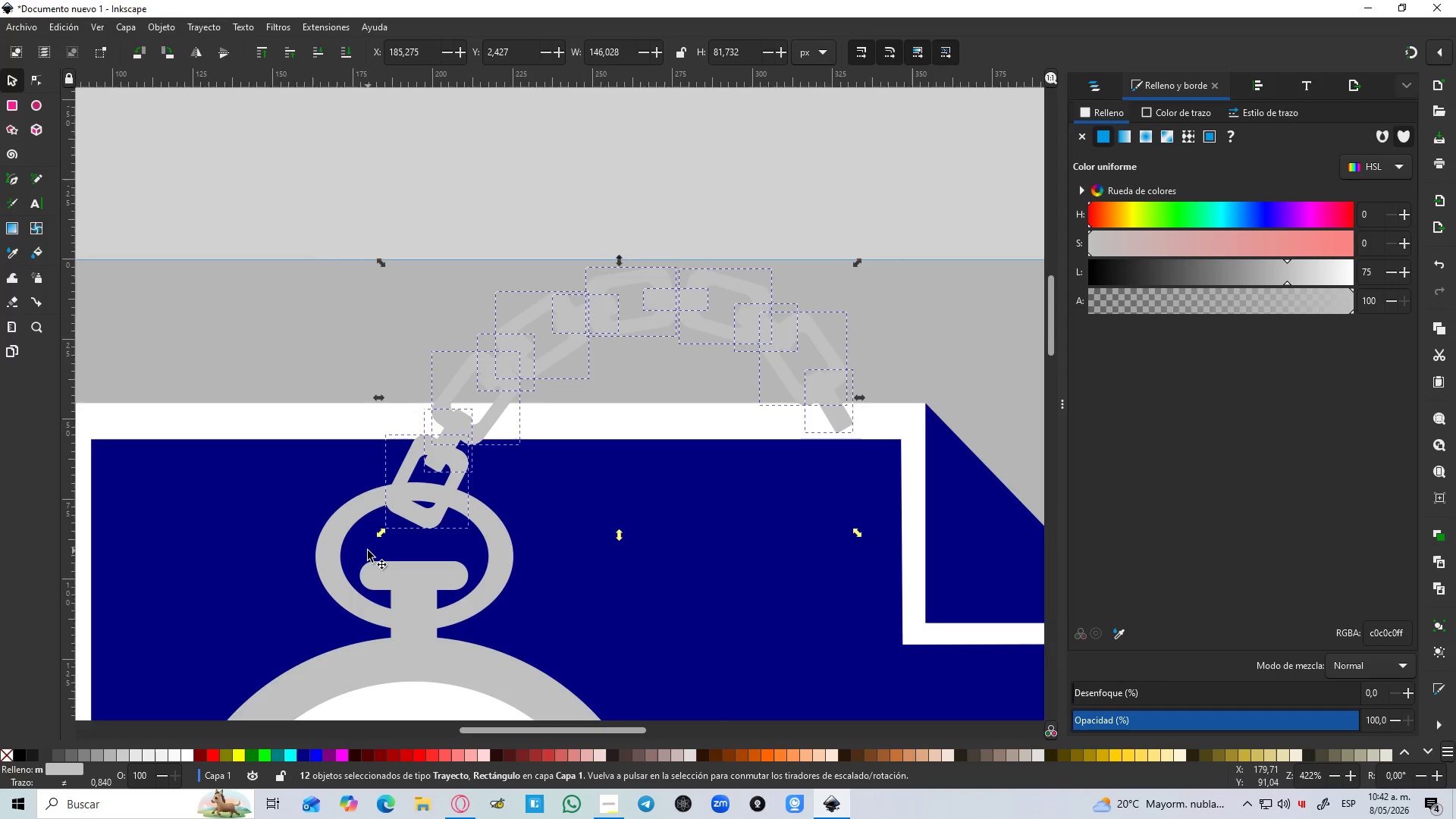 
scroll: coordinate [893, 239], scroll_direction: down, amount: 1.0
 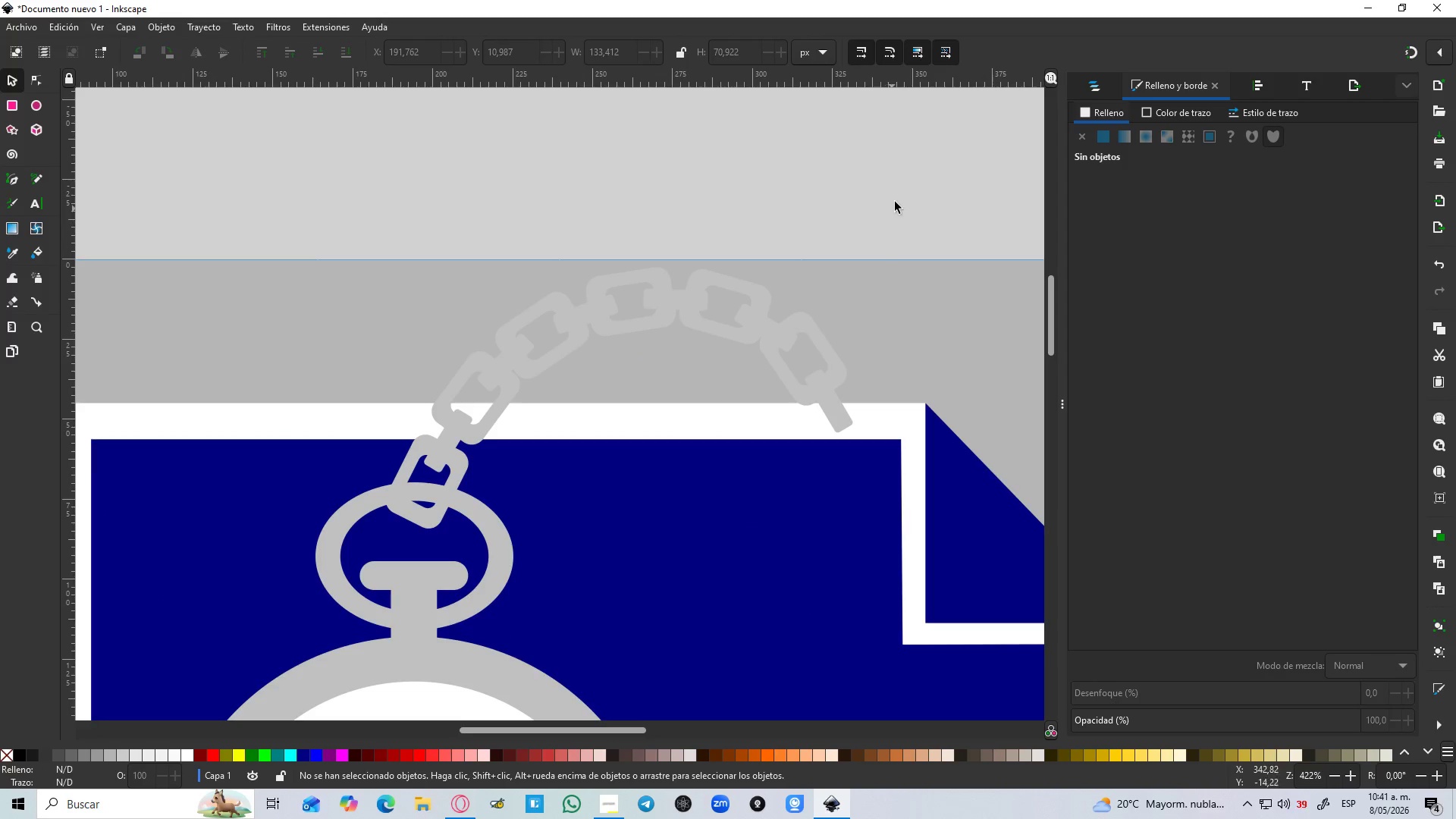 
key(Control+NumpadAdd)
 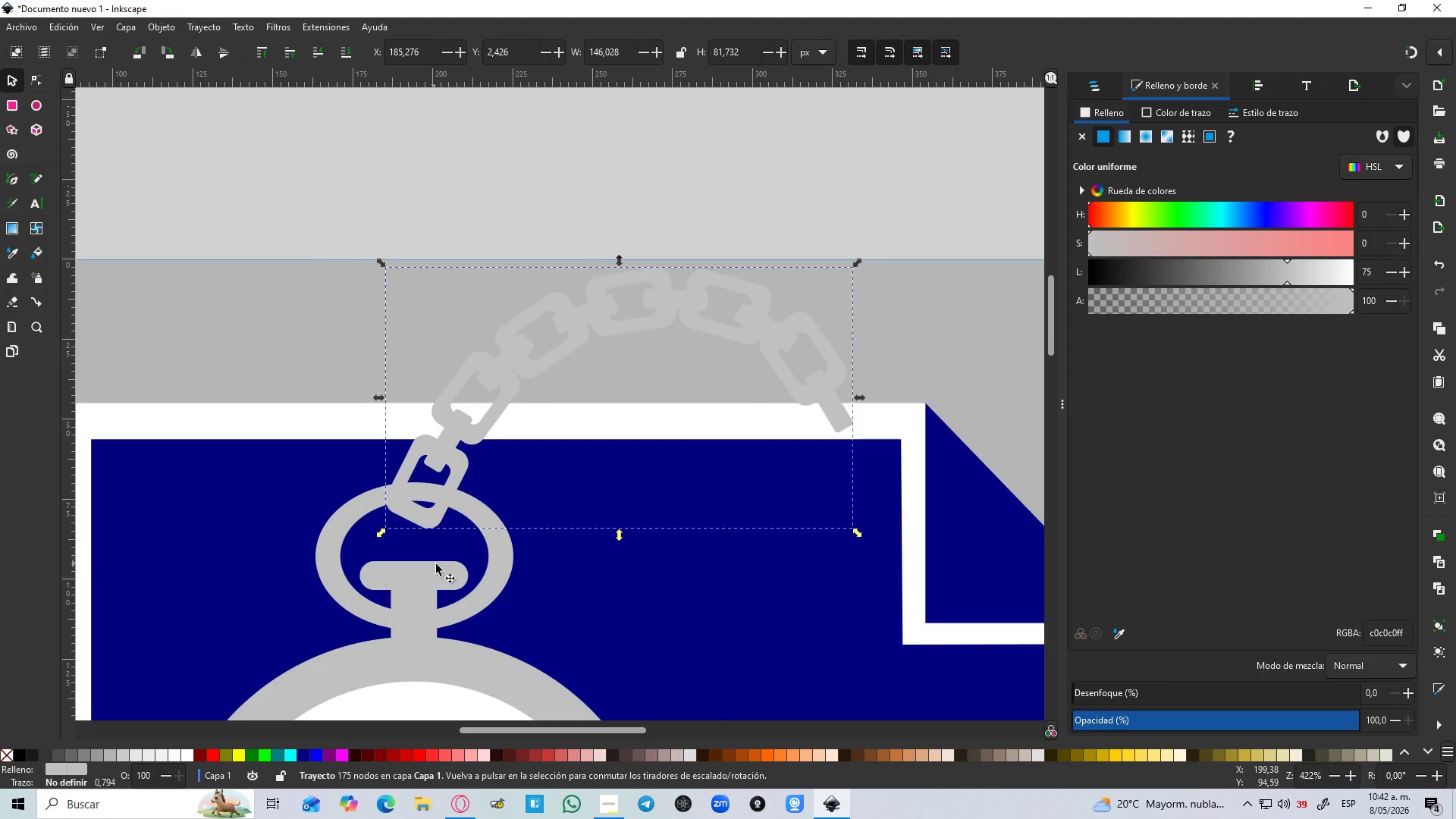 
hold_key(key=ShiftLeft, duration=0.53)
left_click([498, 552])
 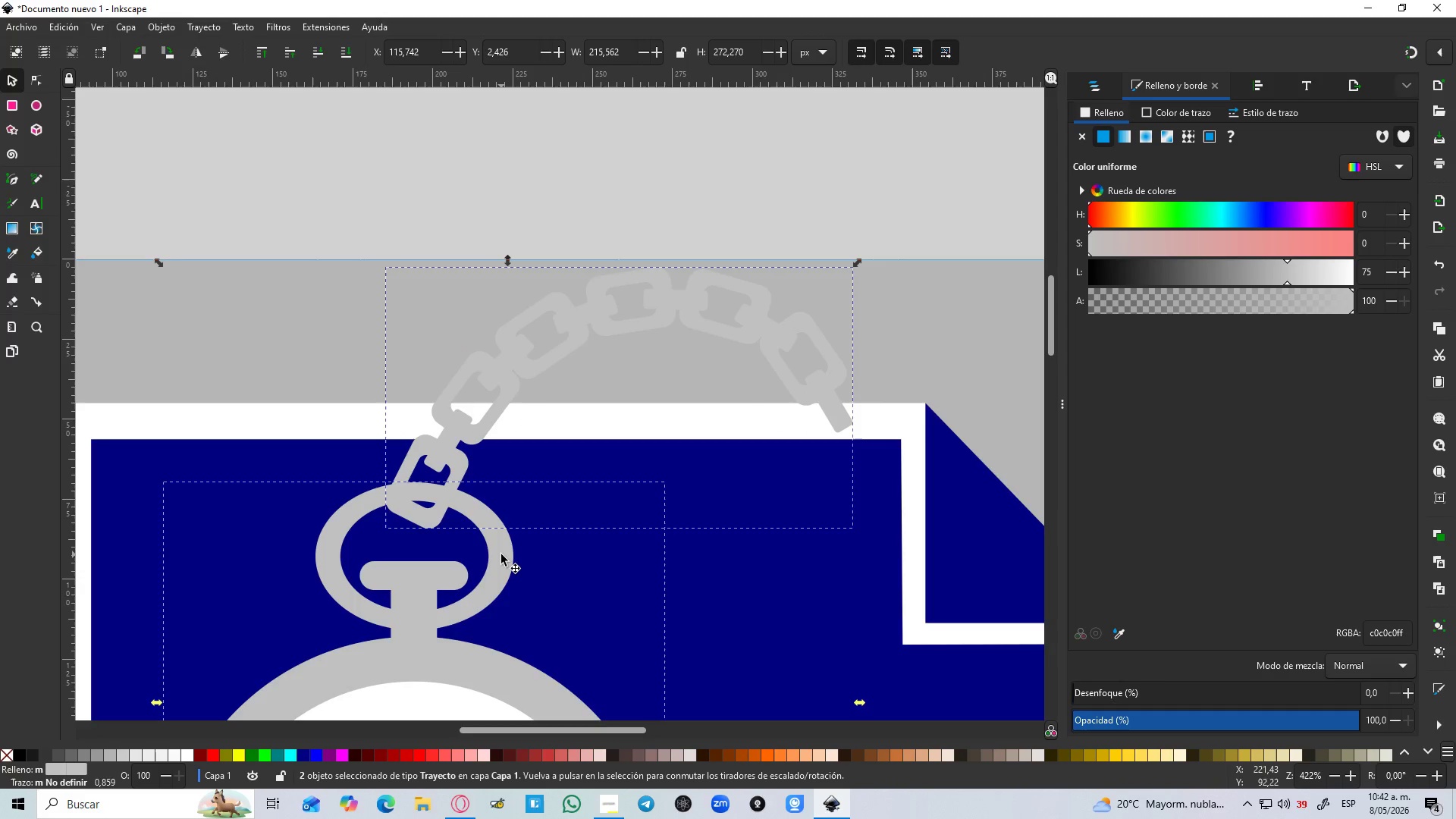 
key(Control+NumpadAdd)
 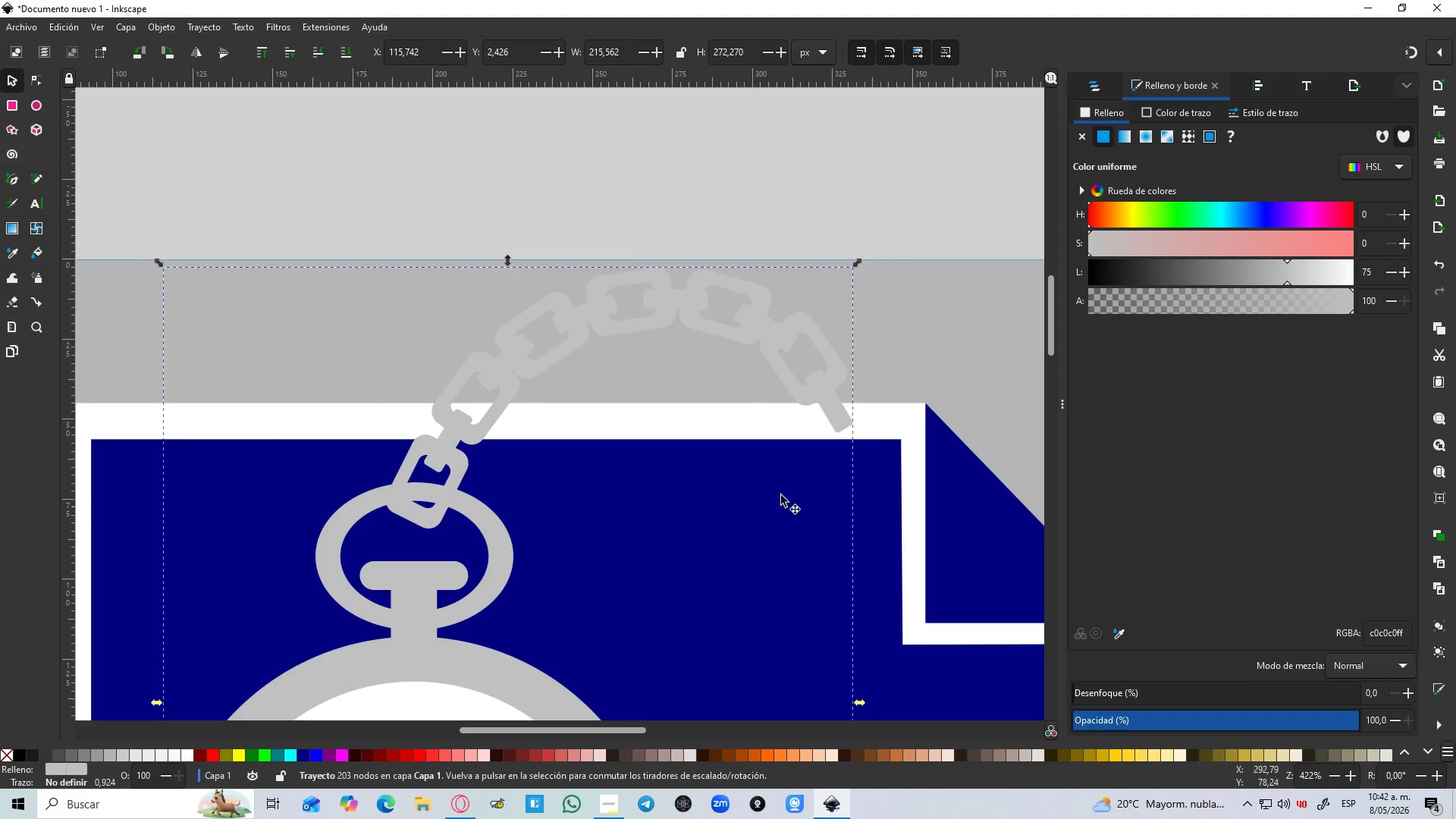 
hold_key(key=ControlLeft, duration=1.26)
scroll: coordinate [868, 394], scroll_direction: up, amount: 2.0
 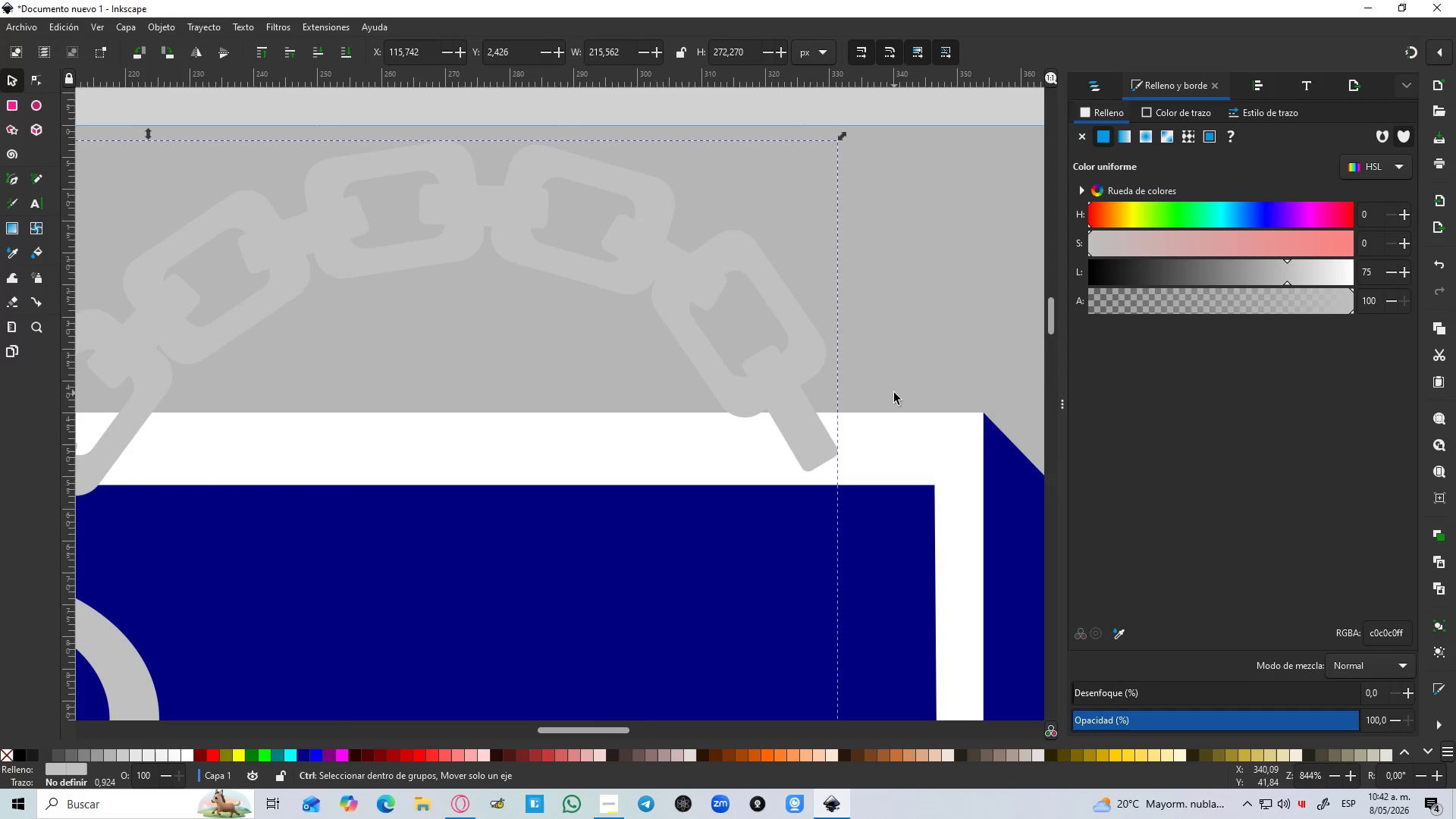 
left_click([896, 393])
 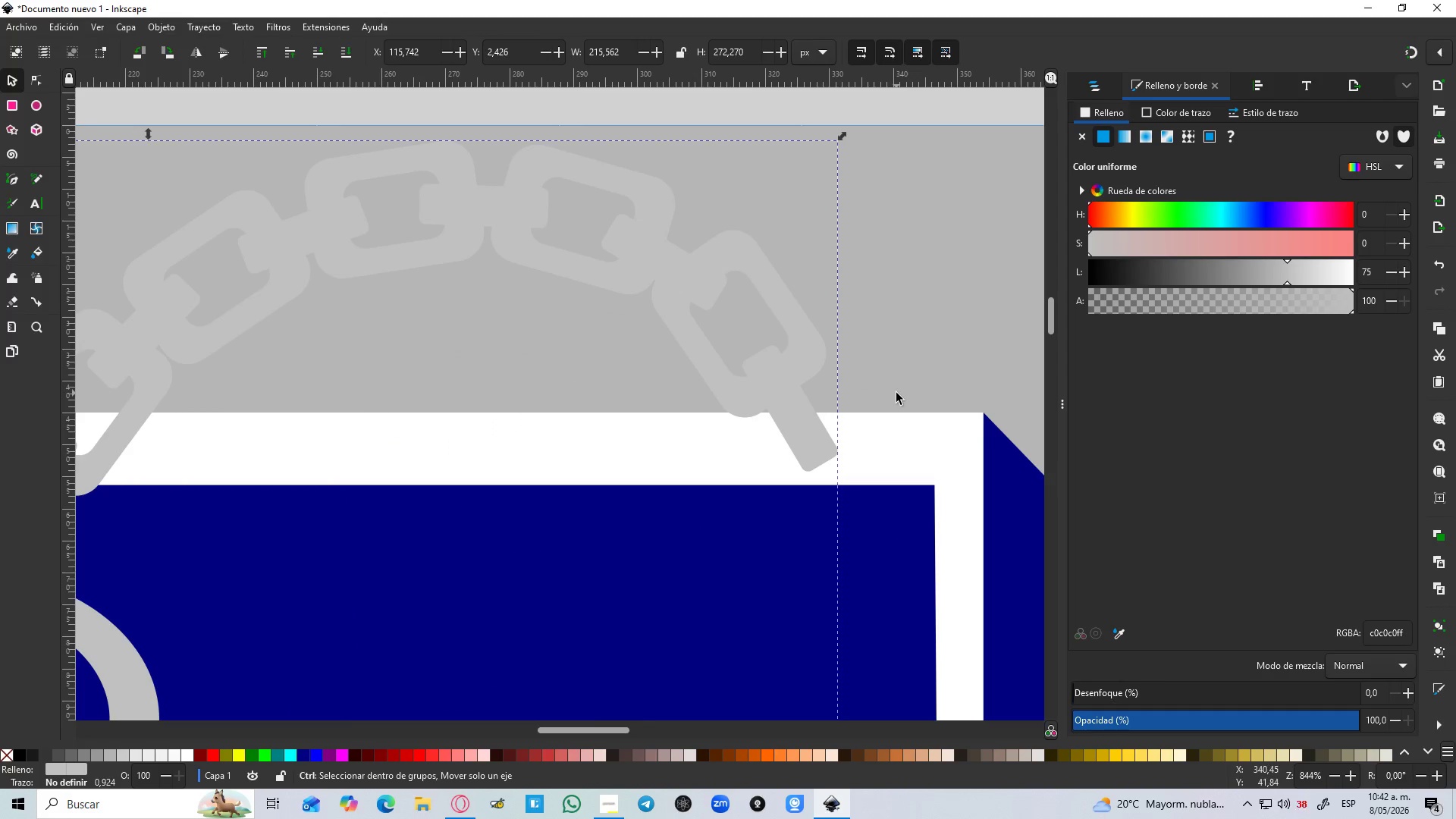 
hold_key(key=ControlLeft, duration=0.75)
scroll: coordinate [894, 364], scroll_direction: up, amount: 2.0
 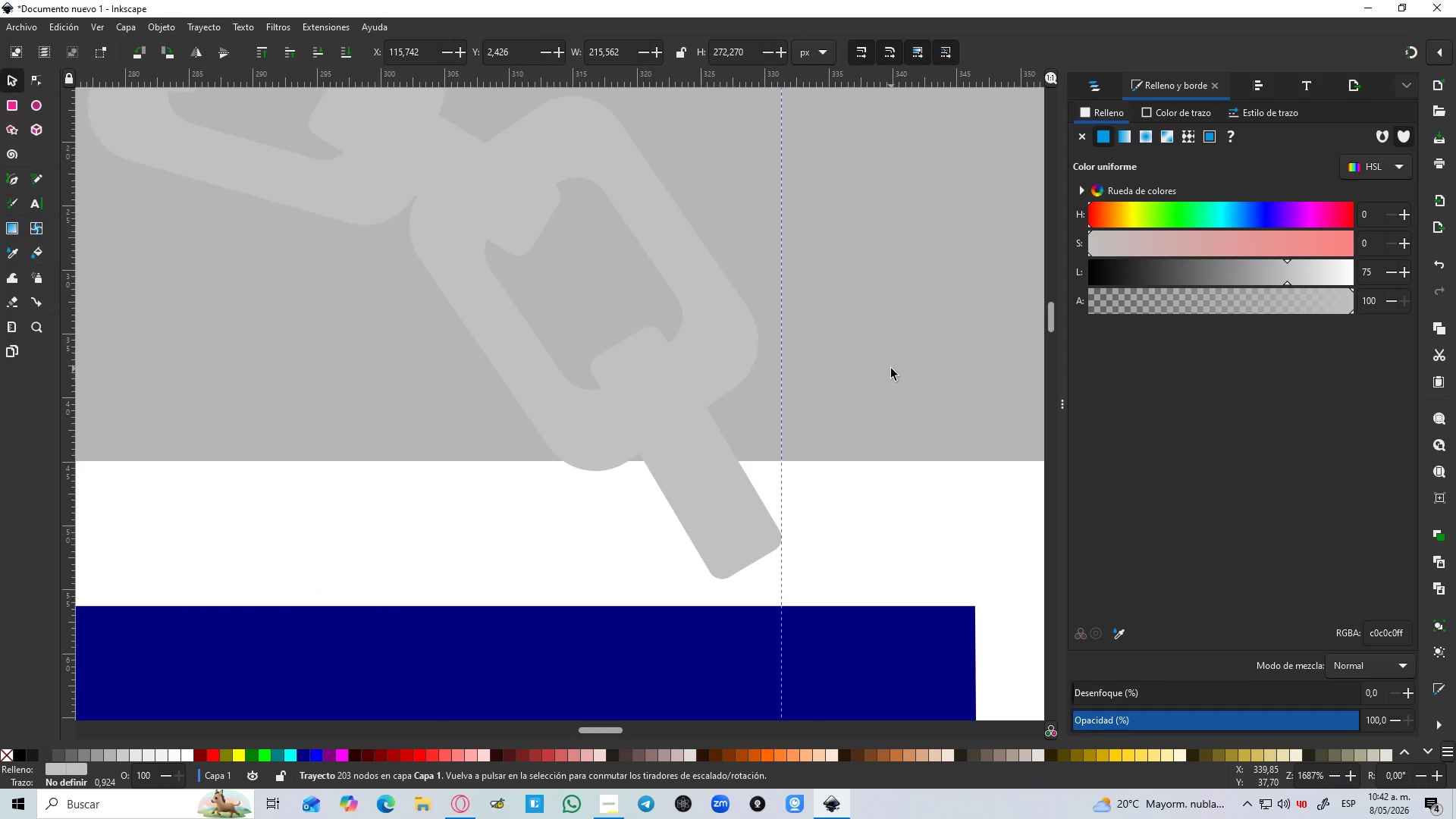 
key(Shift+5)
 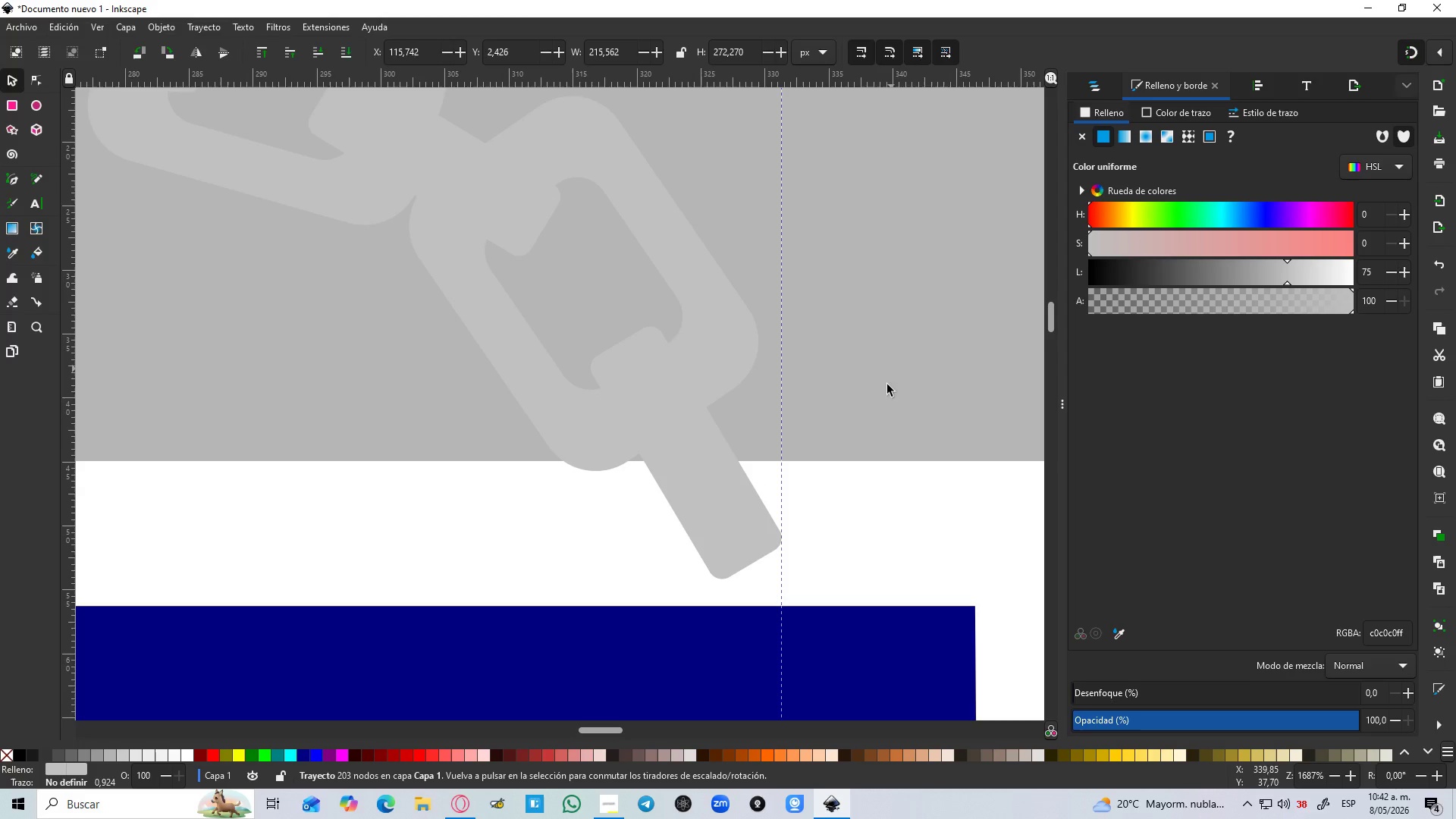 
type(nb)
 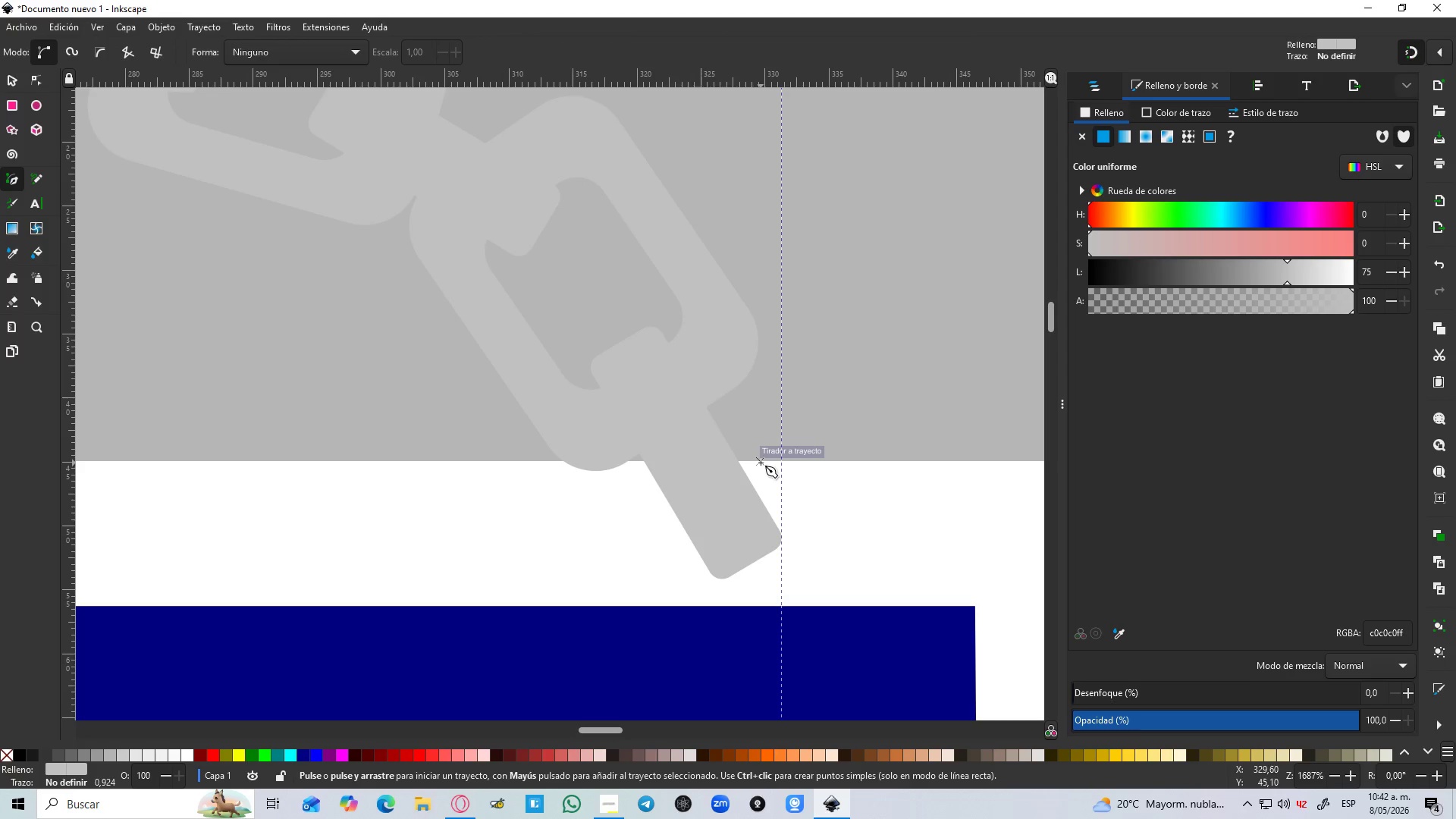 
left_click([761, 462])
 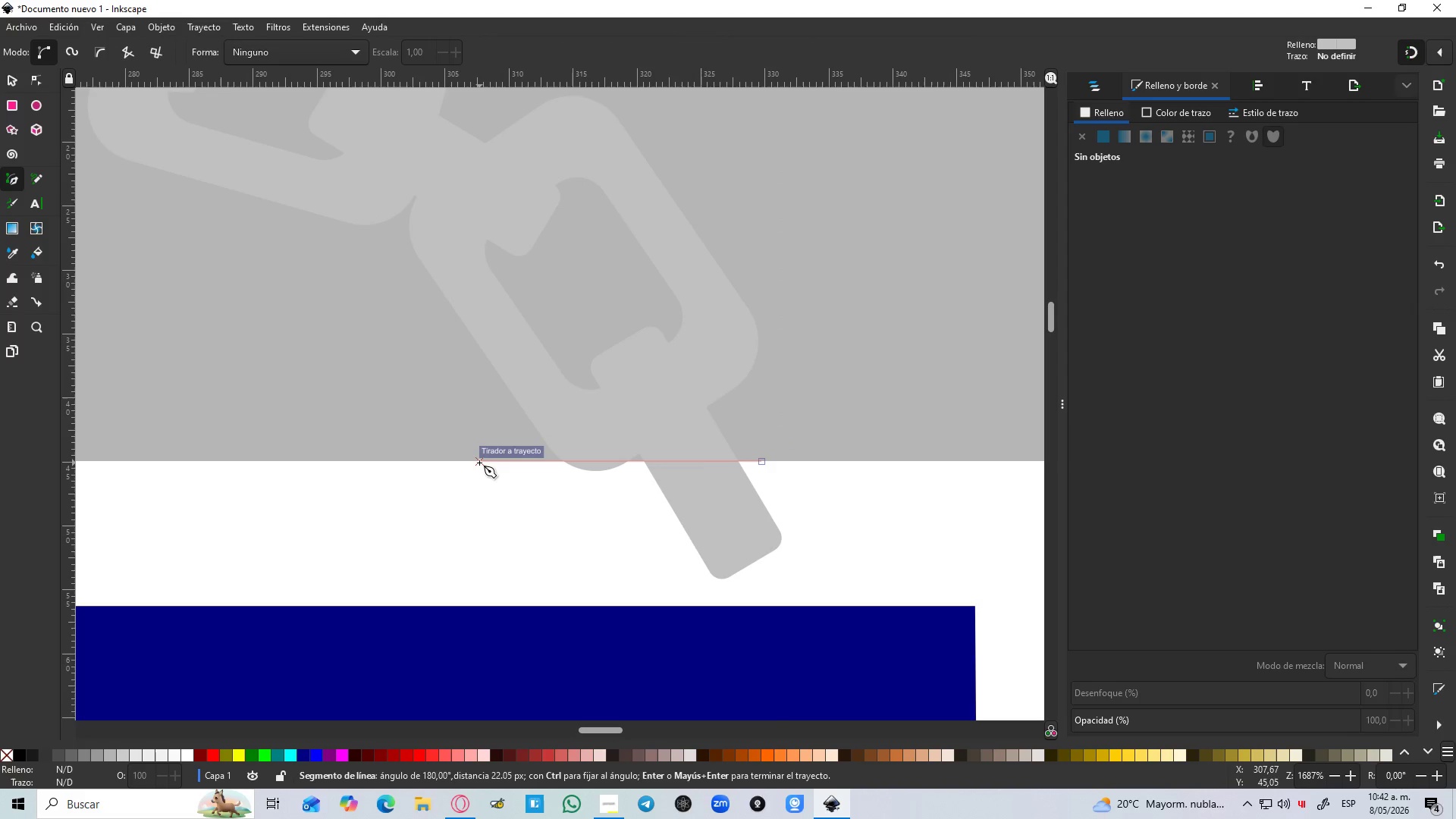 
left_click([479, 463])
 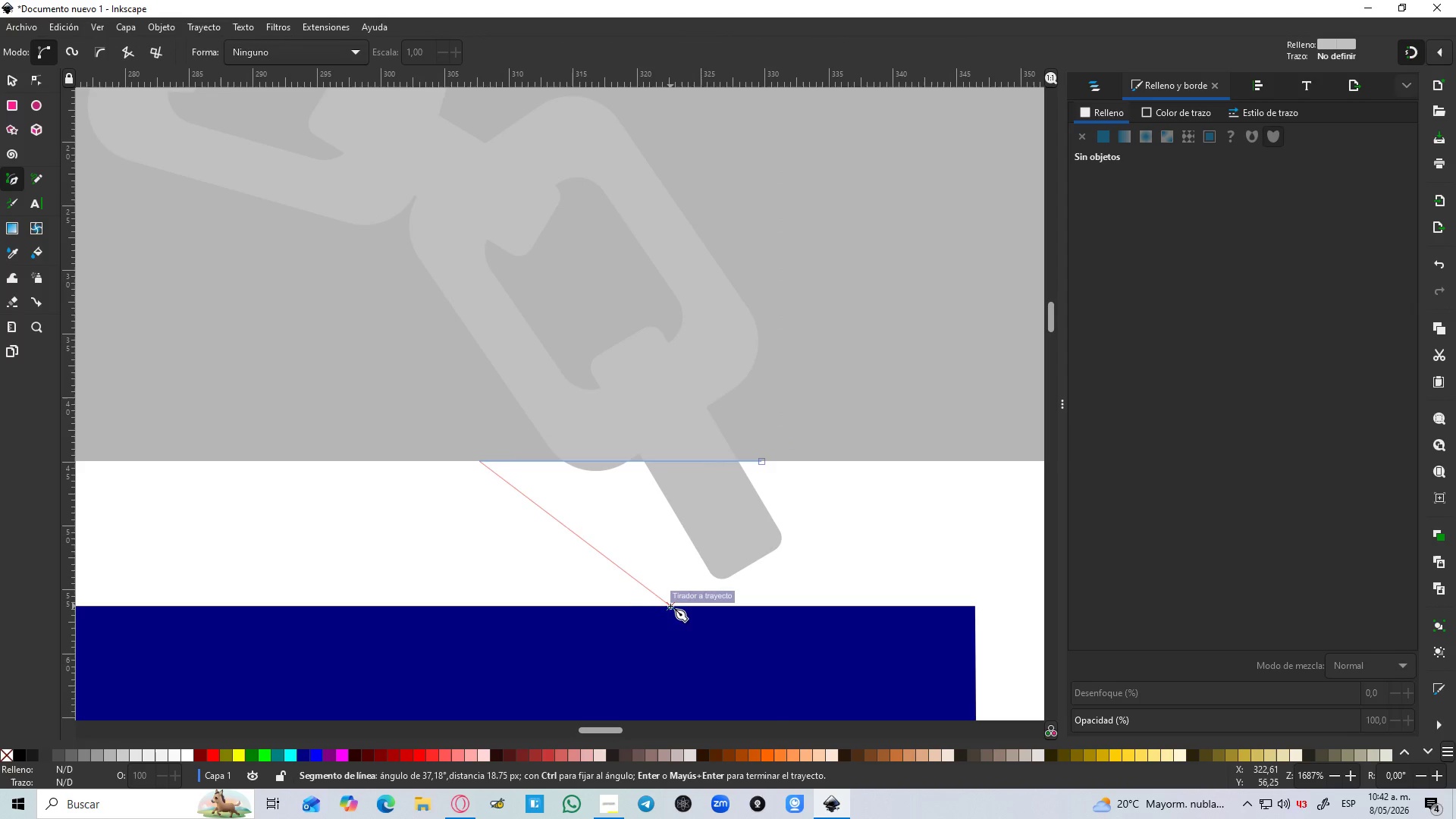 
left_click([809, 606])
 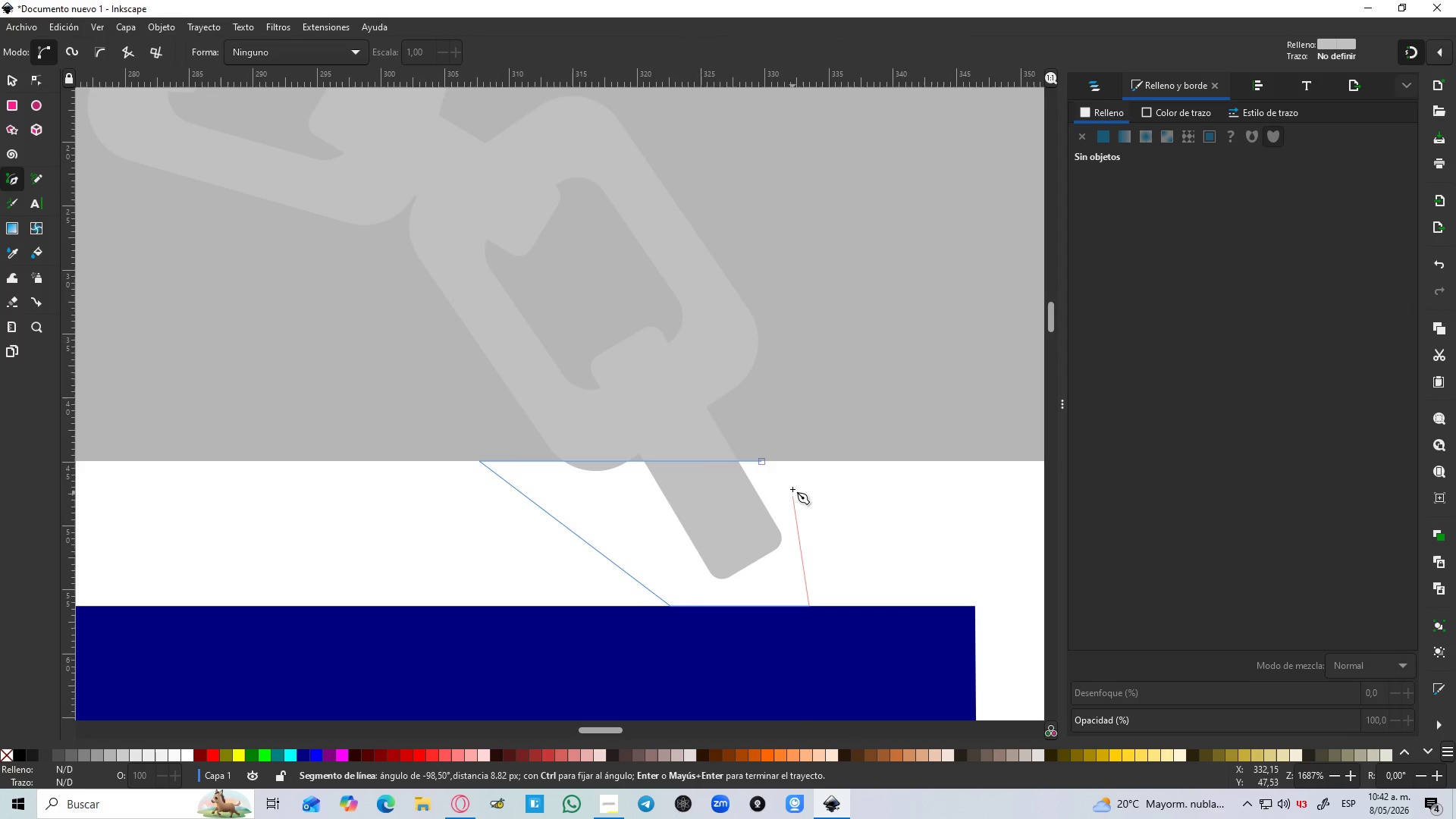 
left_click([798, 482])
 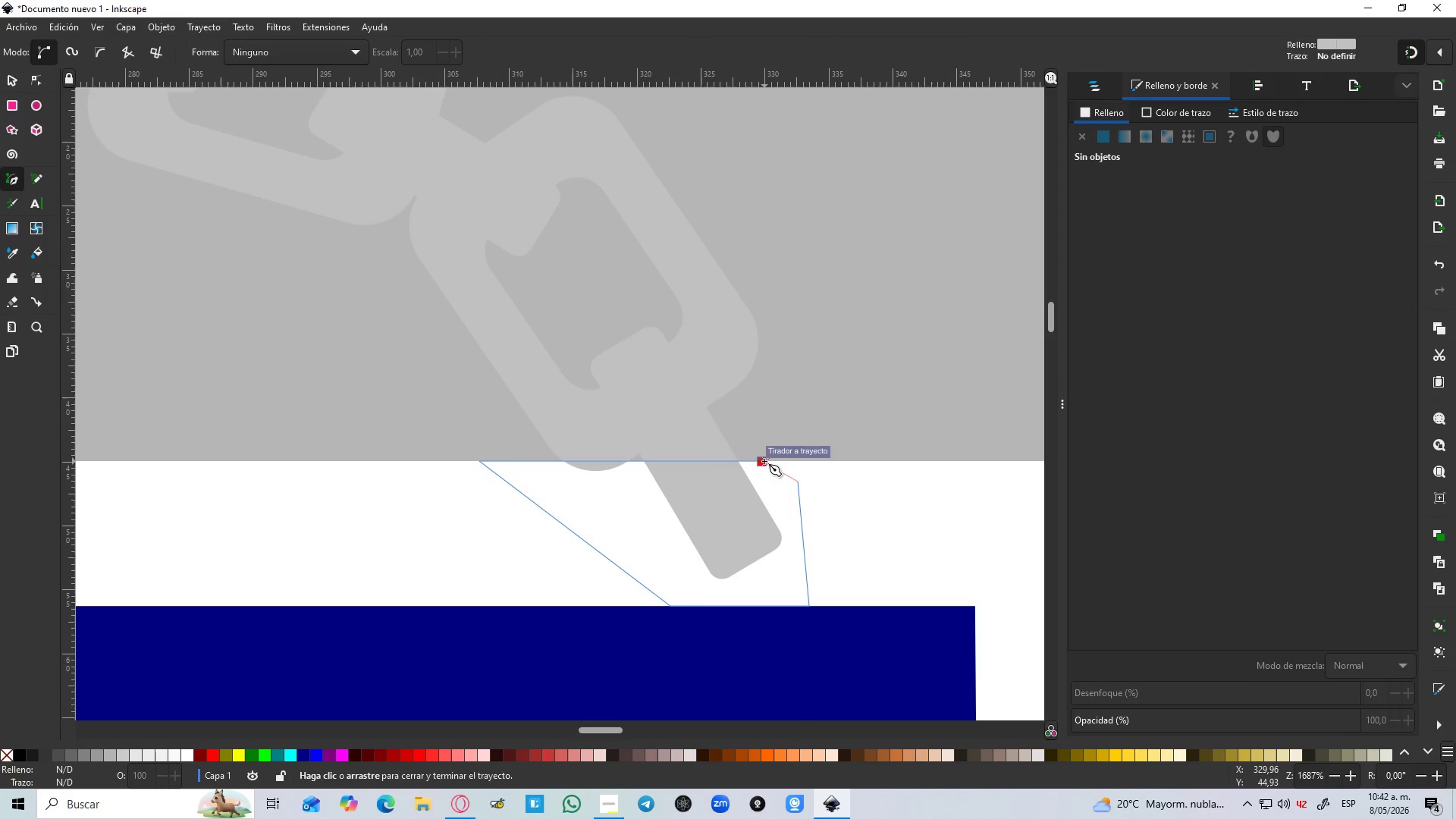 
left_click([764, 461])
 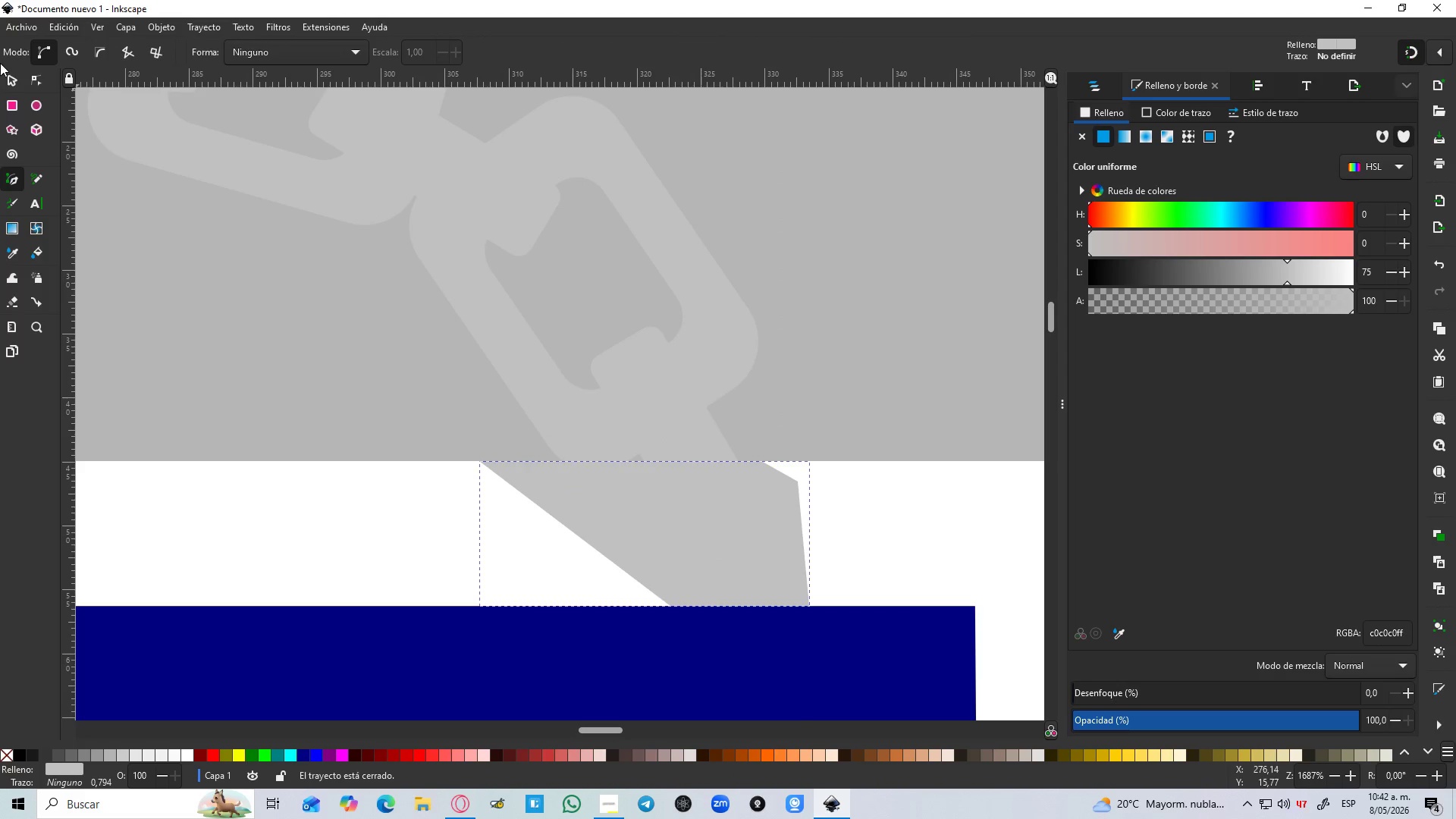 
left_click([7, 86])
 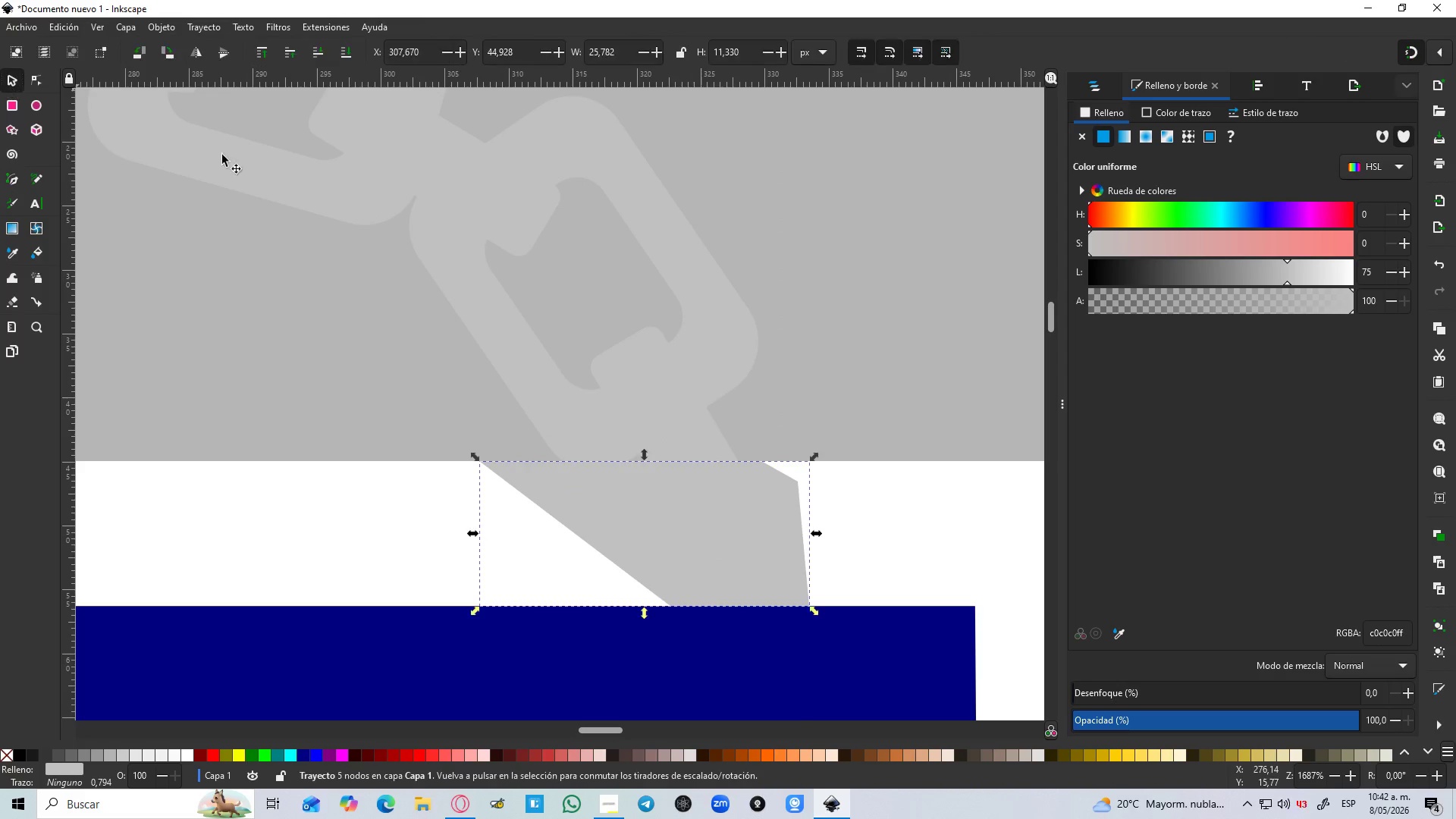 
hold_key(key=ShiftLeft, duration=0.62)
left_click([691, 246])
 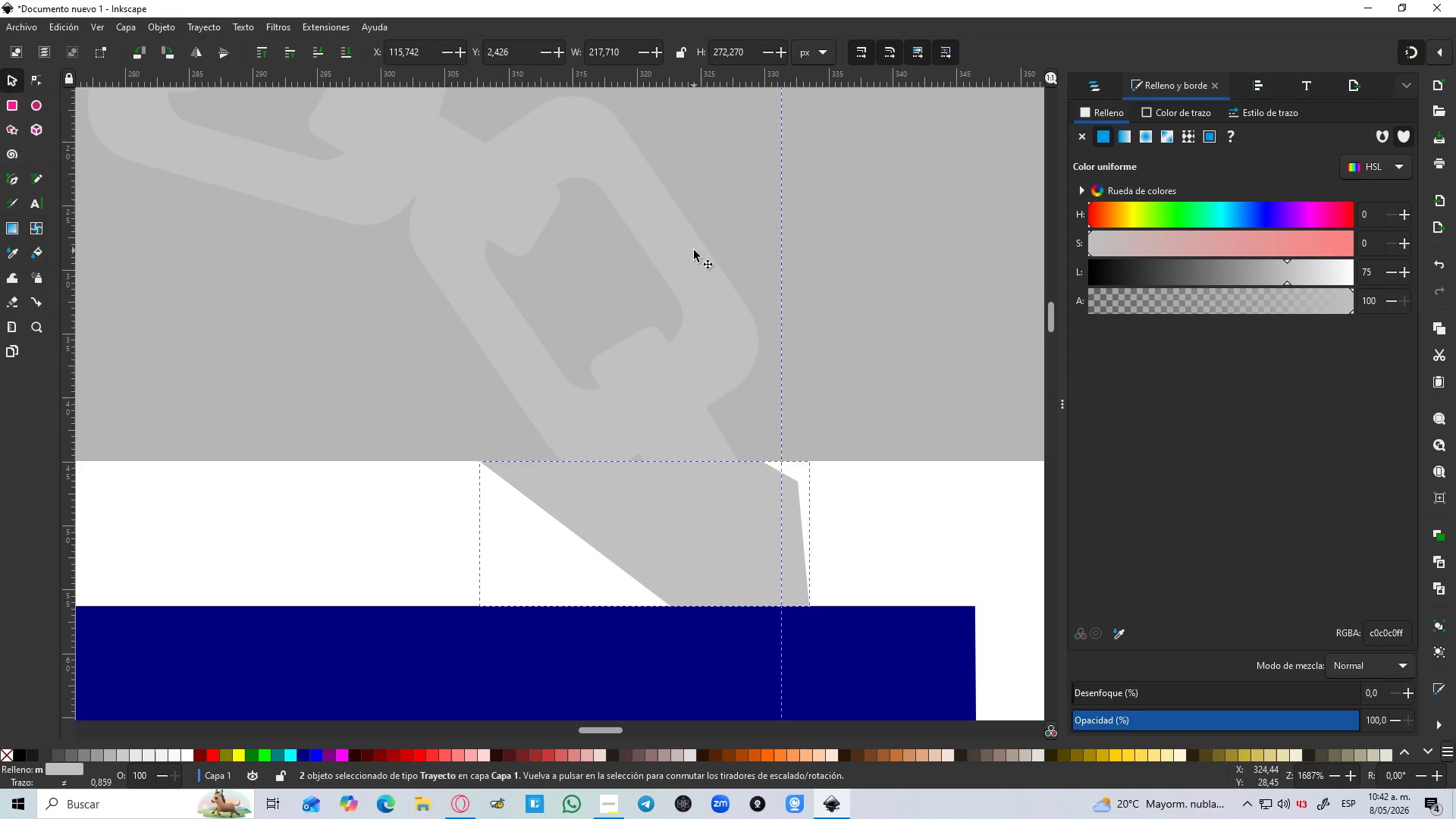 
key(Control+NumpadSubtract)
 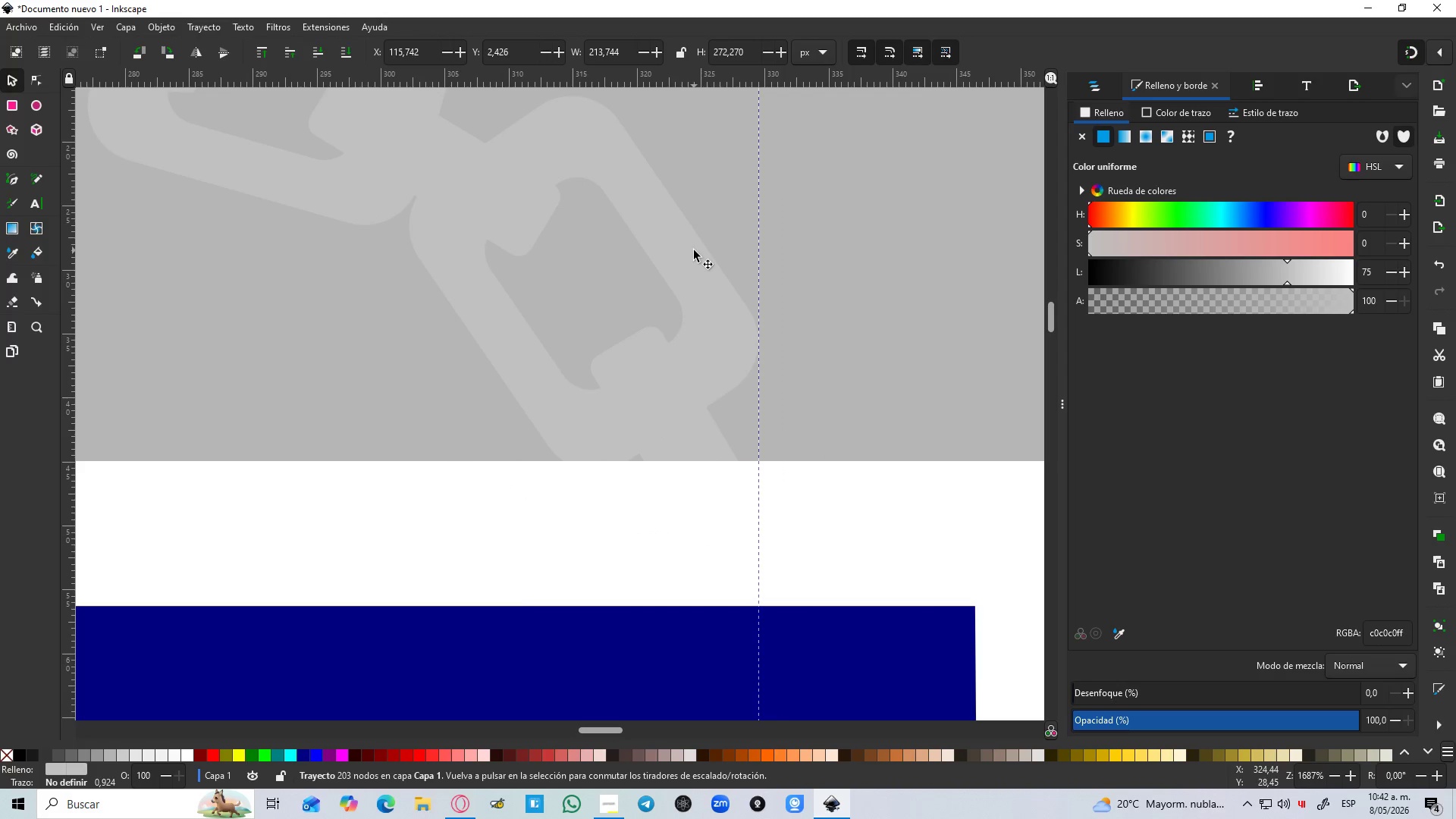 
hold_key(key=ControlLeft, duration=0.53)
left_click([821, 264])
 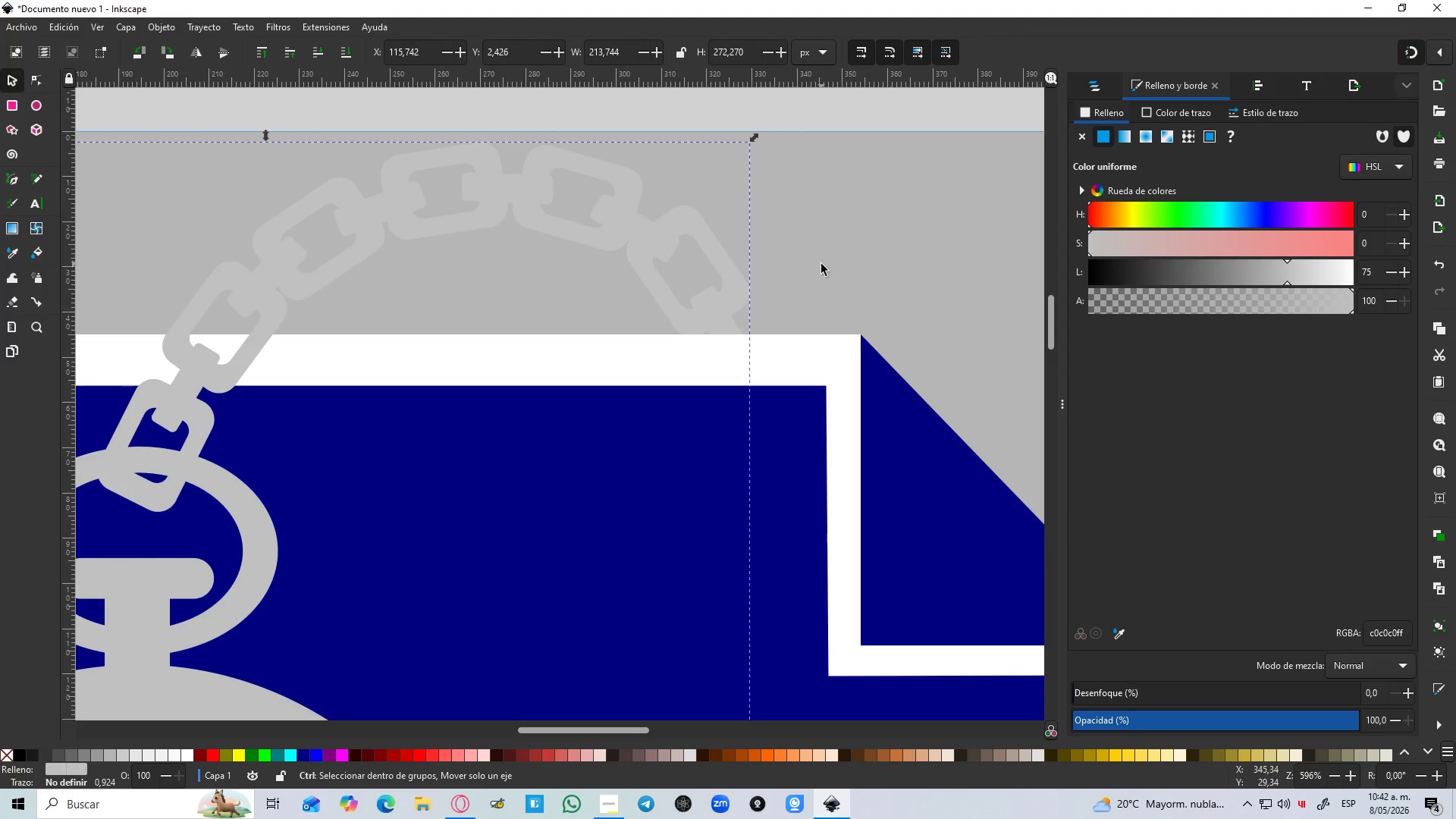 
hold_key(key=ControlLeft, duration=1.52)
 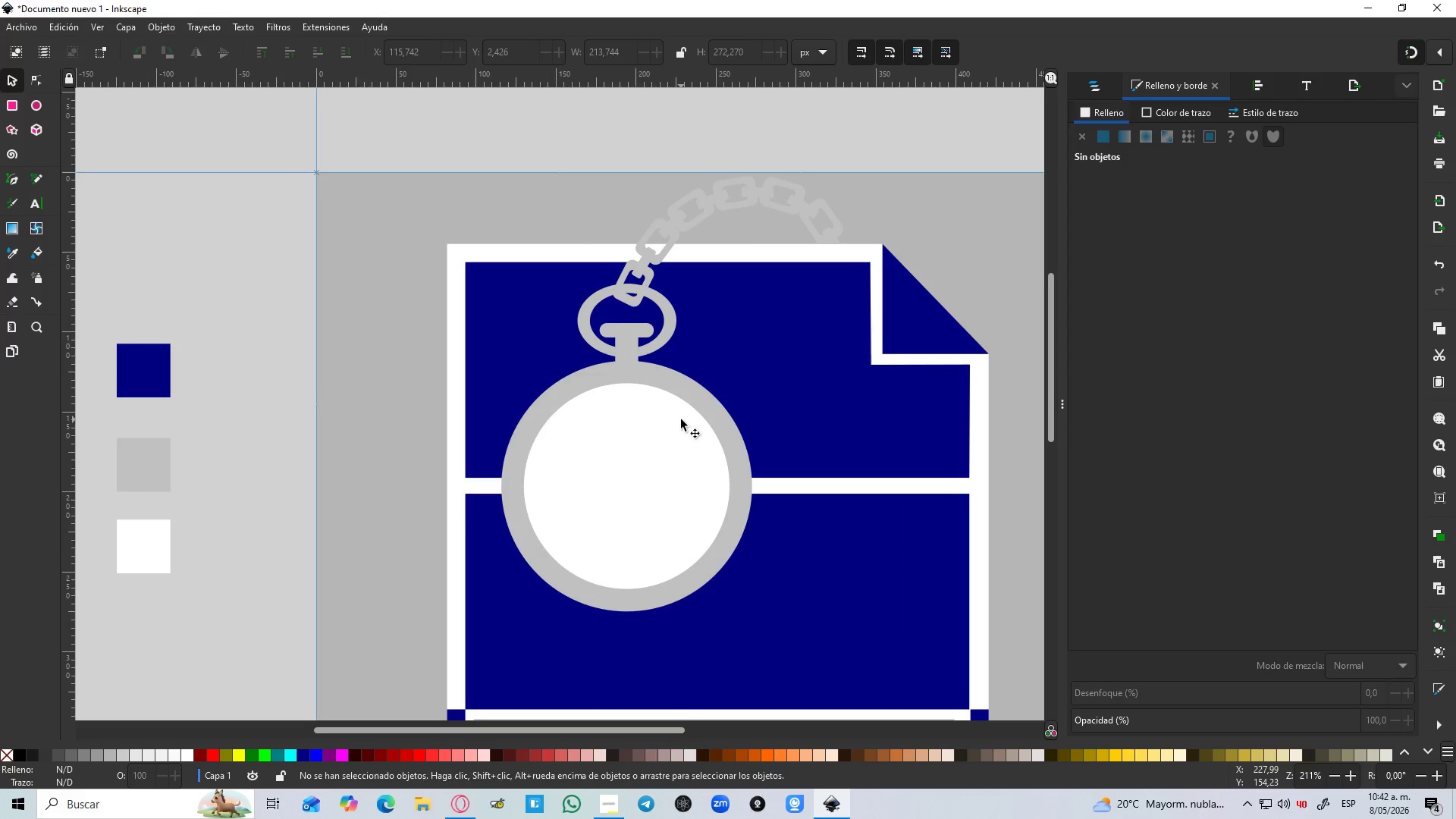 
scroll: coordinate [808, 285], scroll_direction: down, amount: 7.0
 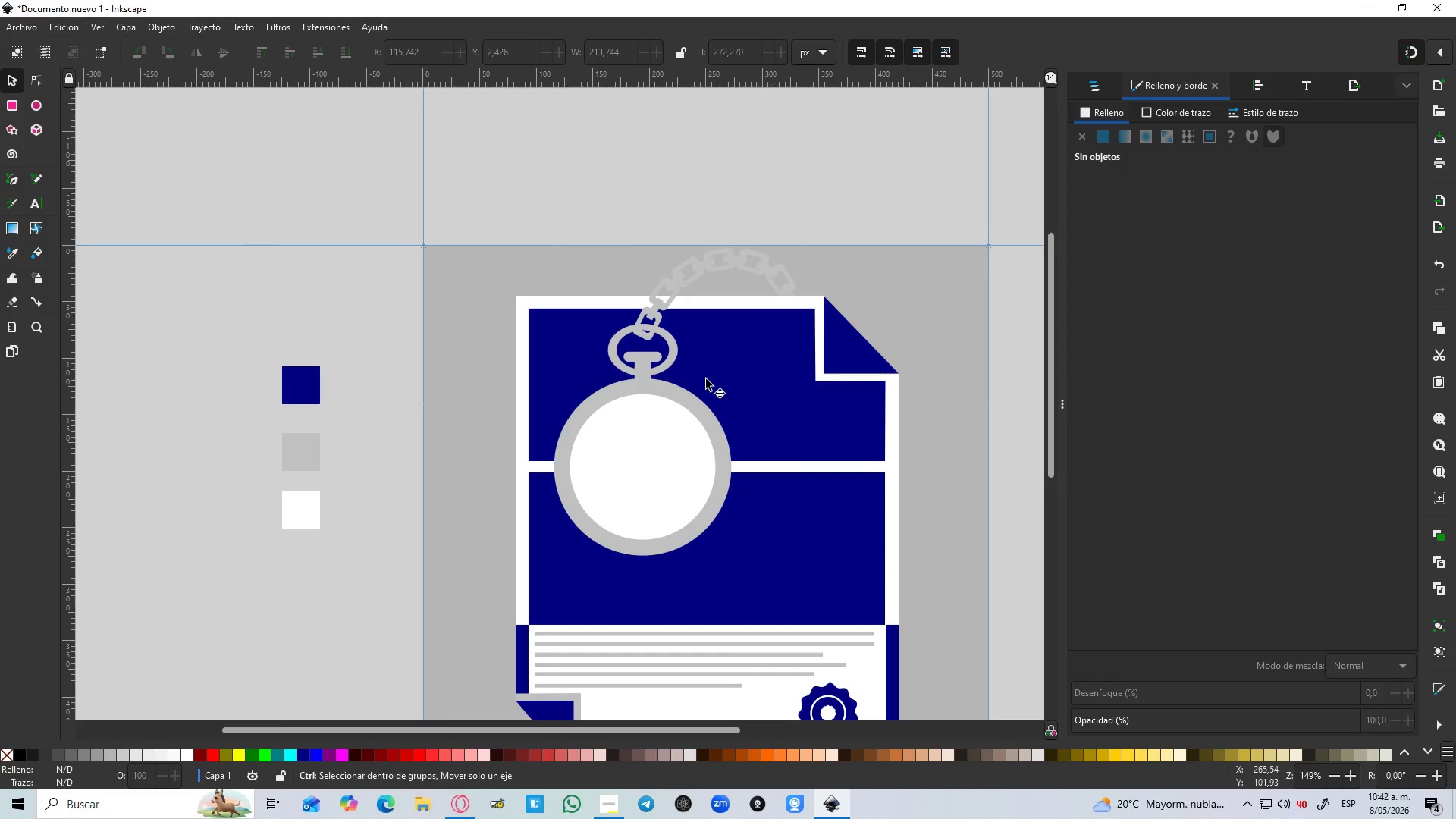 
hold_key(key=ControlLeft, duration=0.47)
scroll: coordinate [681, 419], scroll_direction: up, amount: 1.0
 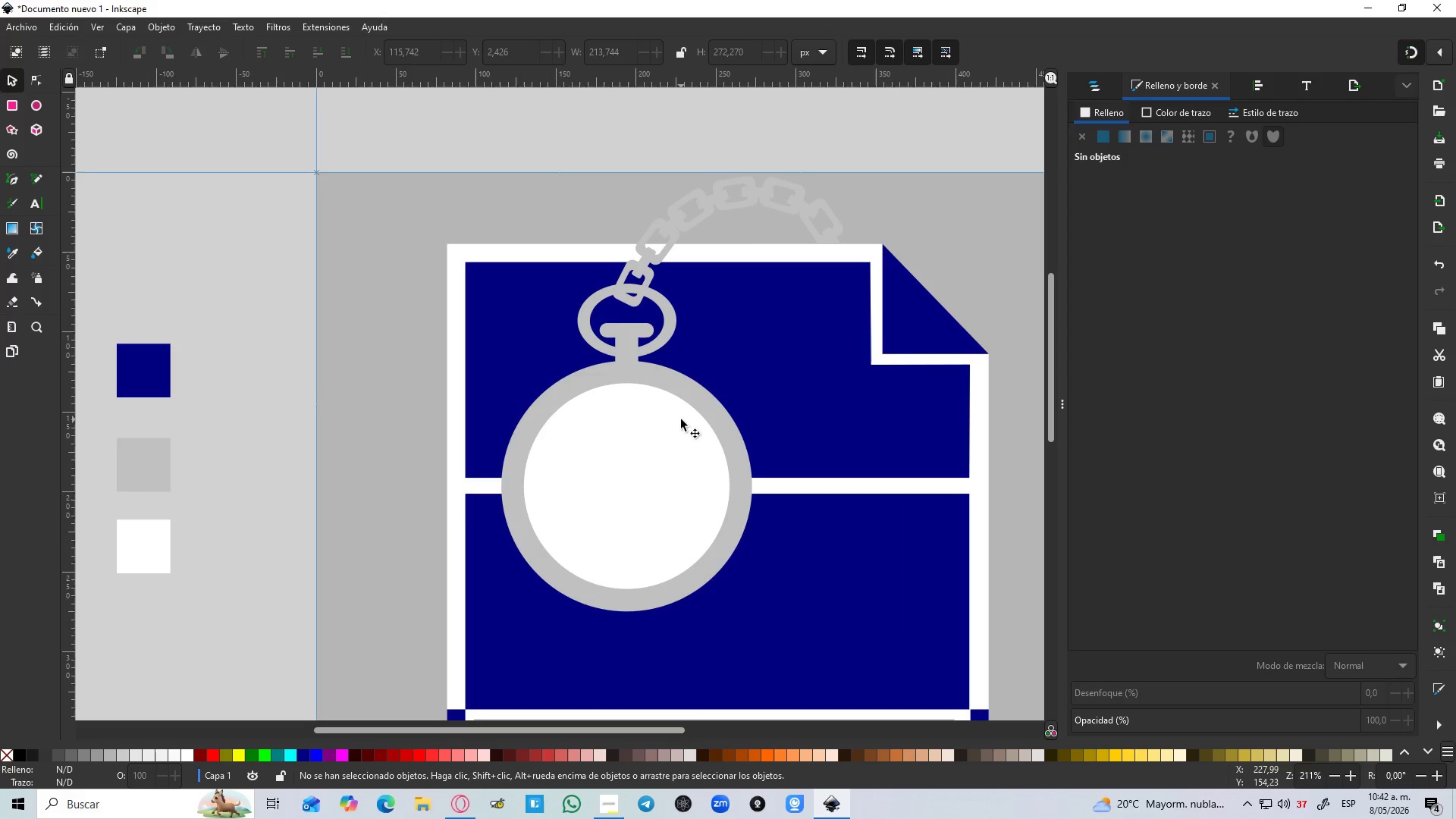 
wait(10.51)
 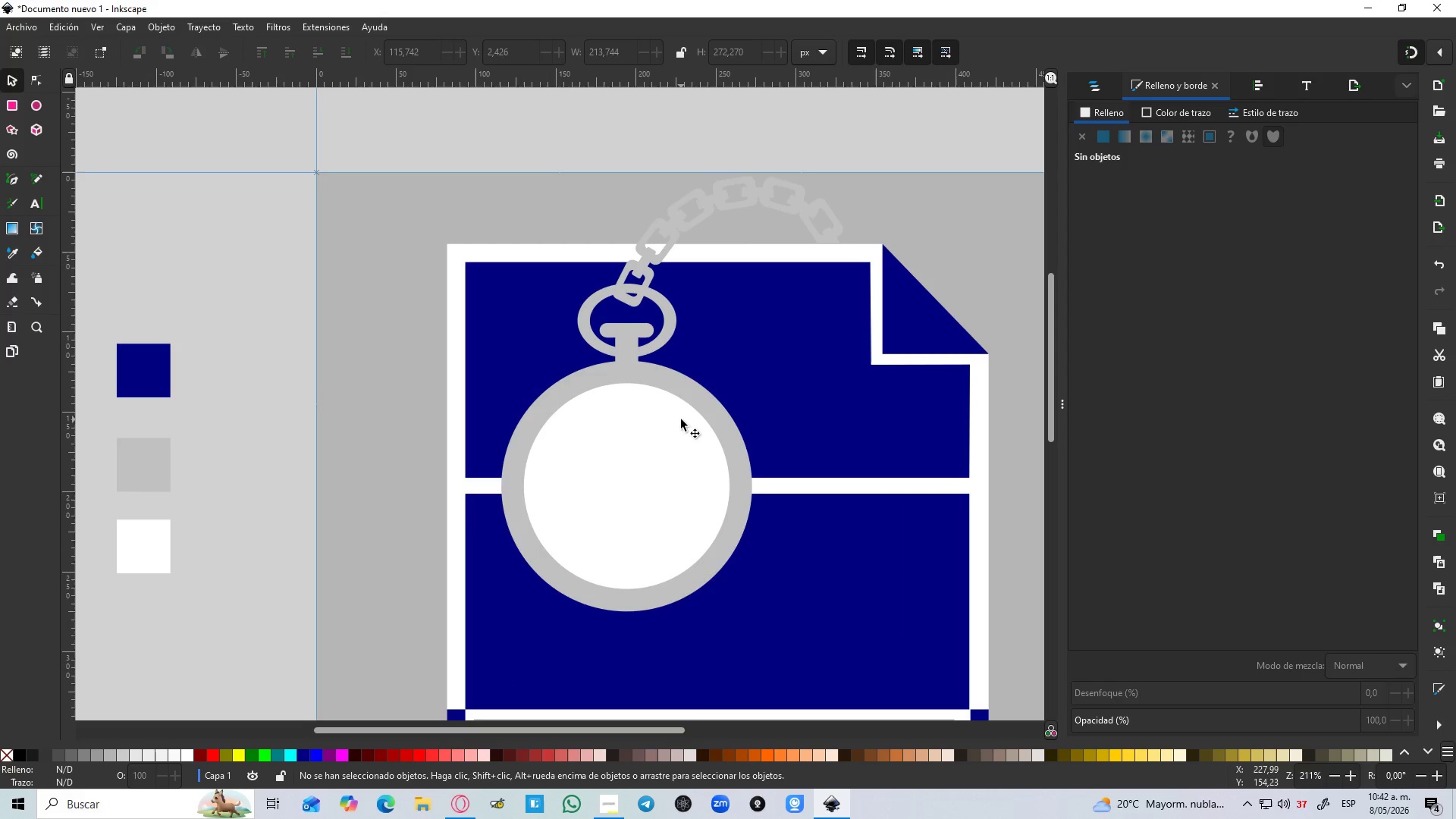 
hold_key(key=ControlLeft, duration=0.59)
scroll: coordinate [680, 320], scroll_direction: down, amount: 3.0
 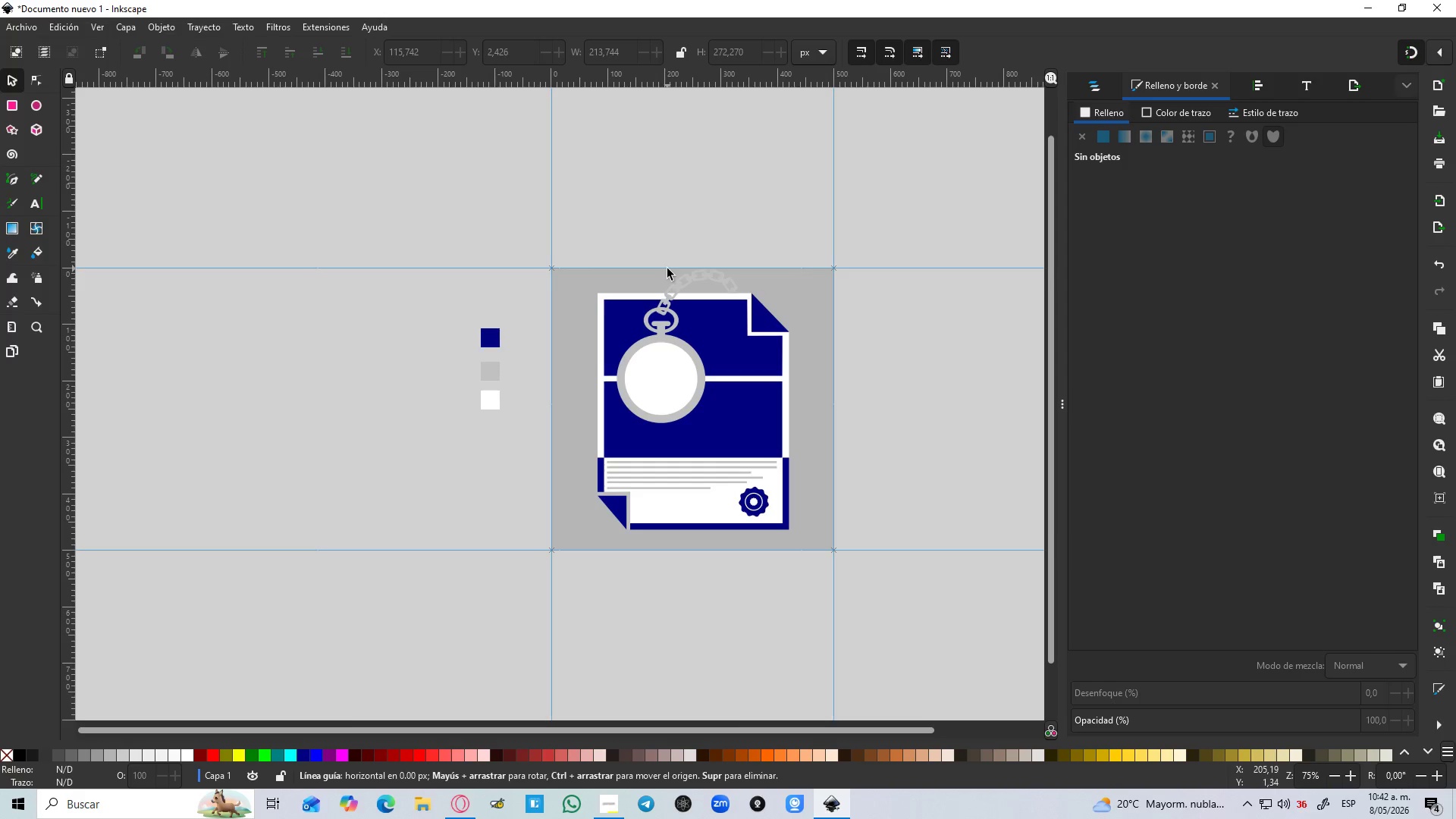 
wait(20.46)
 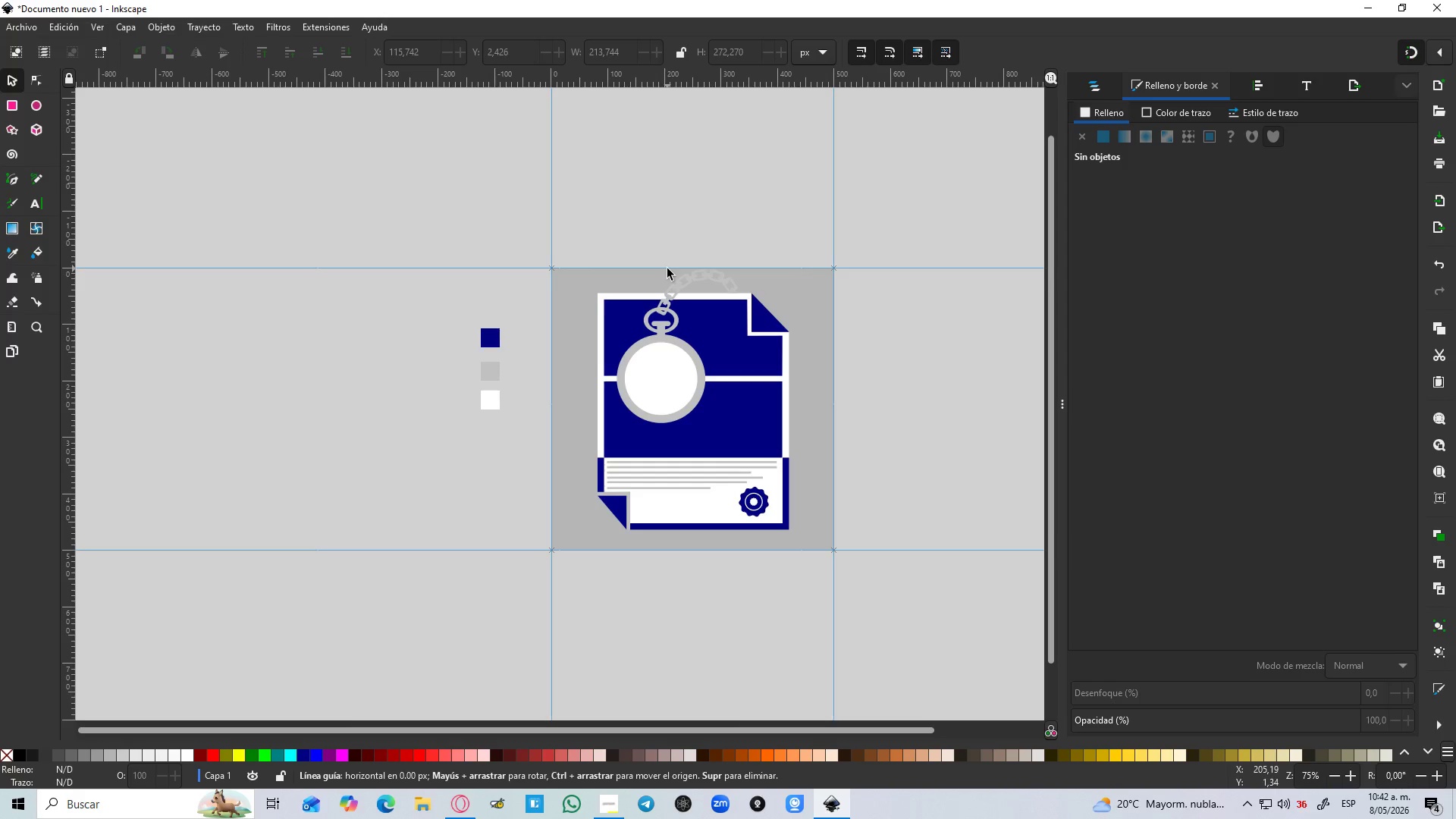 
hold_key(key=ControlLeft, duration=0.55)
 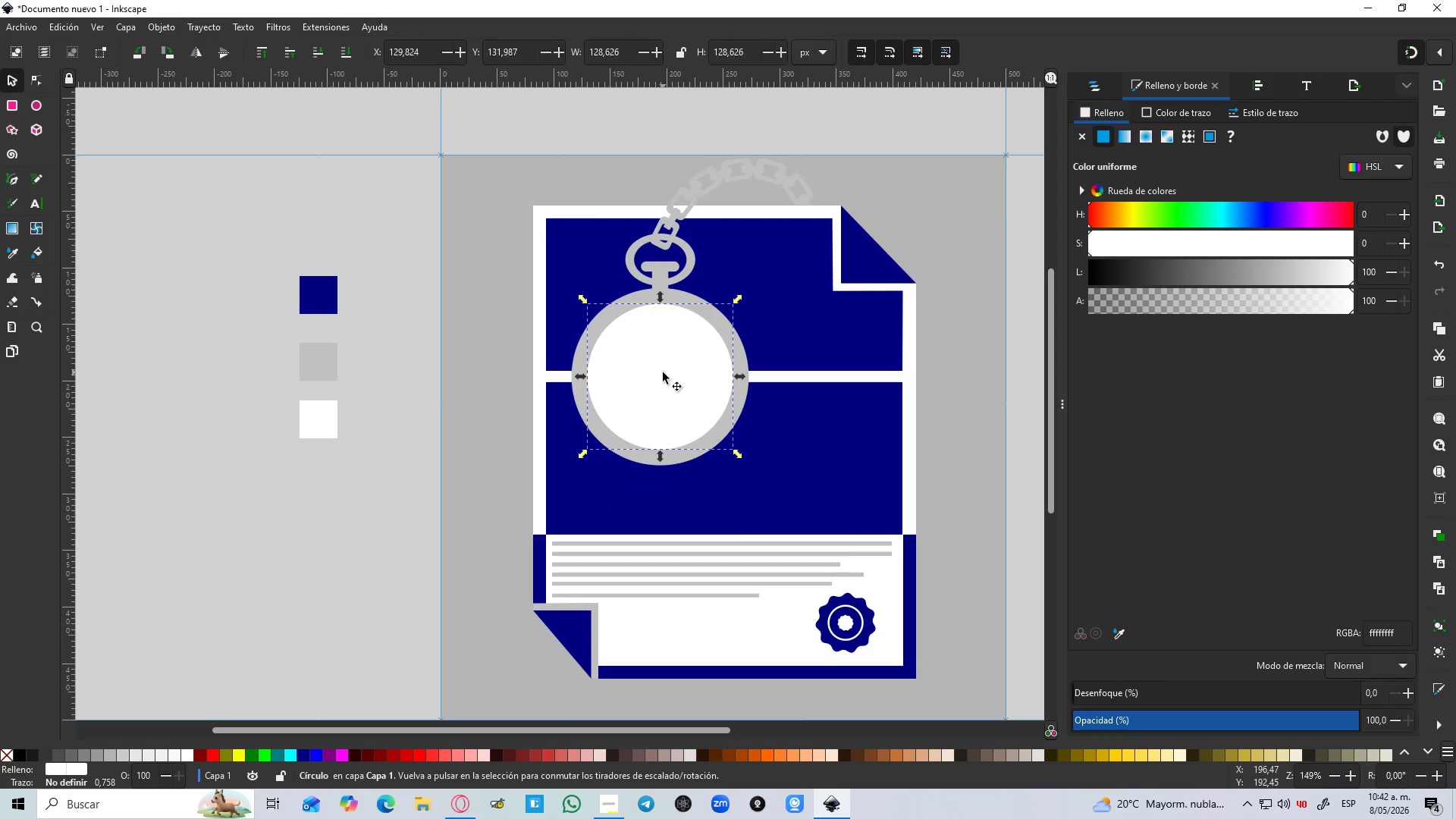 
left_click([663, 372])
 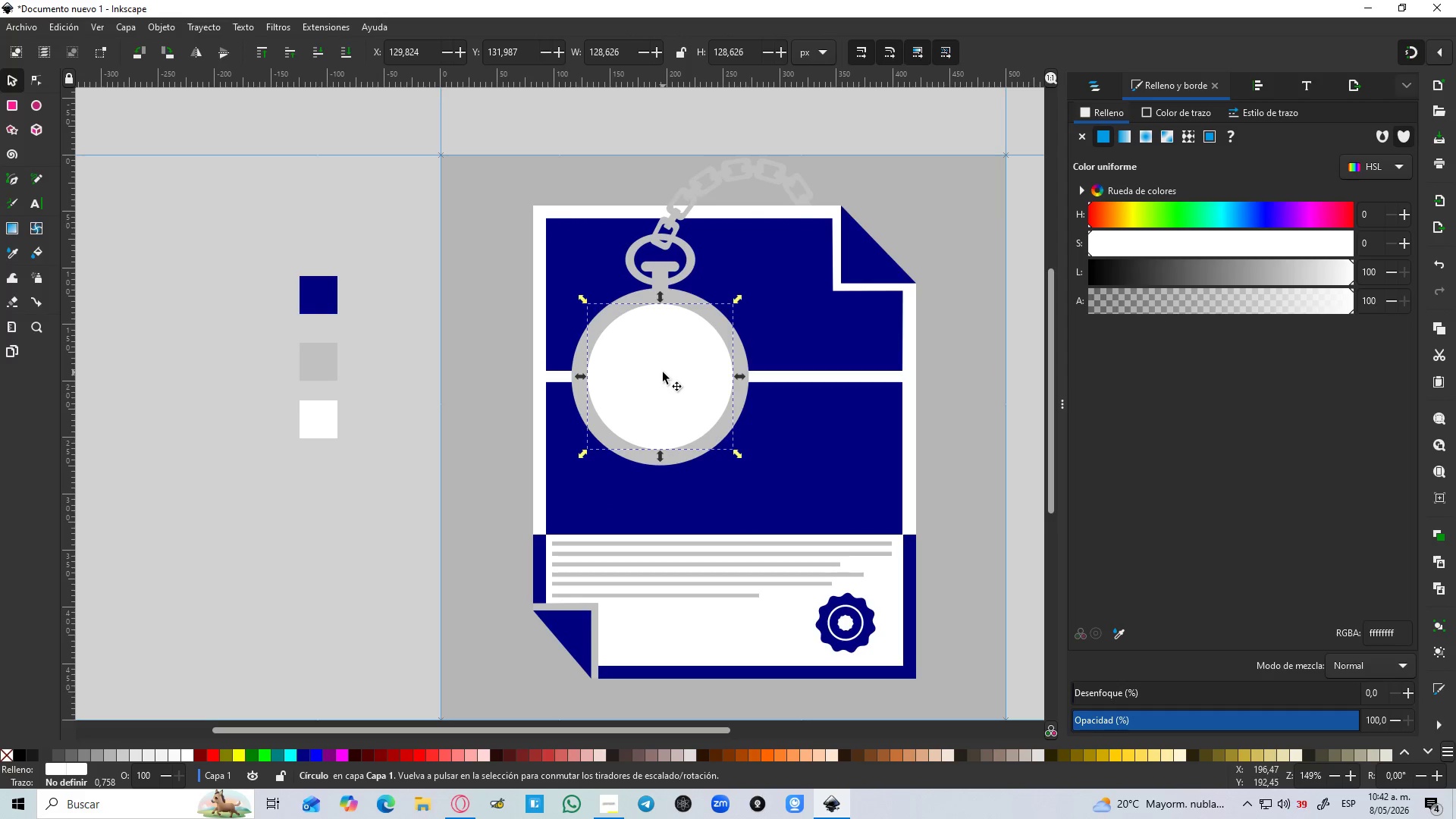 
scroll: coordinate [662, 380], scroll_direction: up, amount: 2.0
 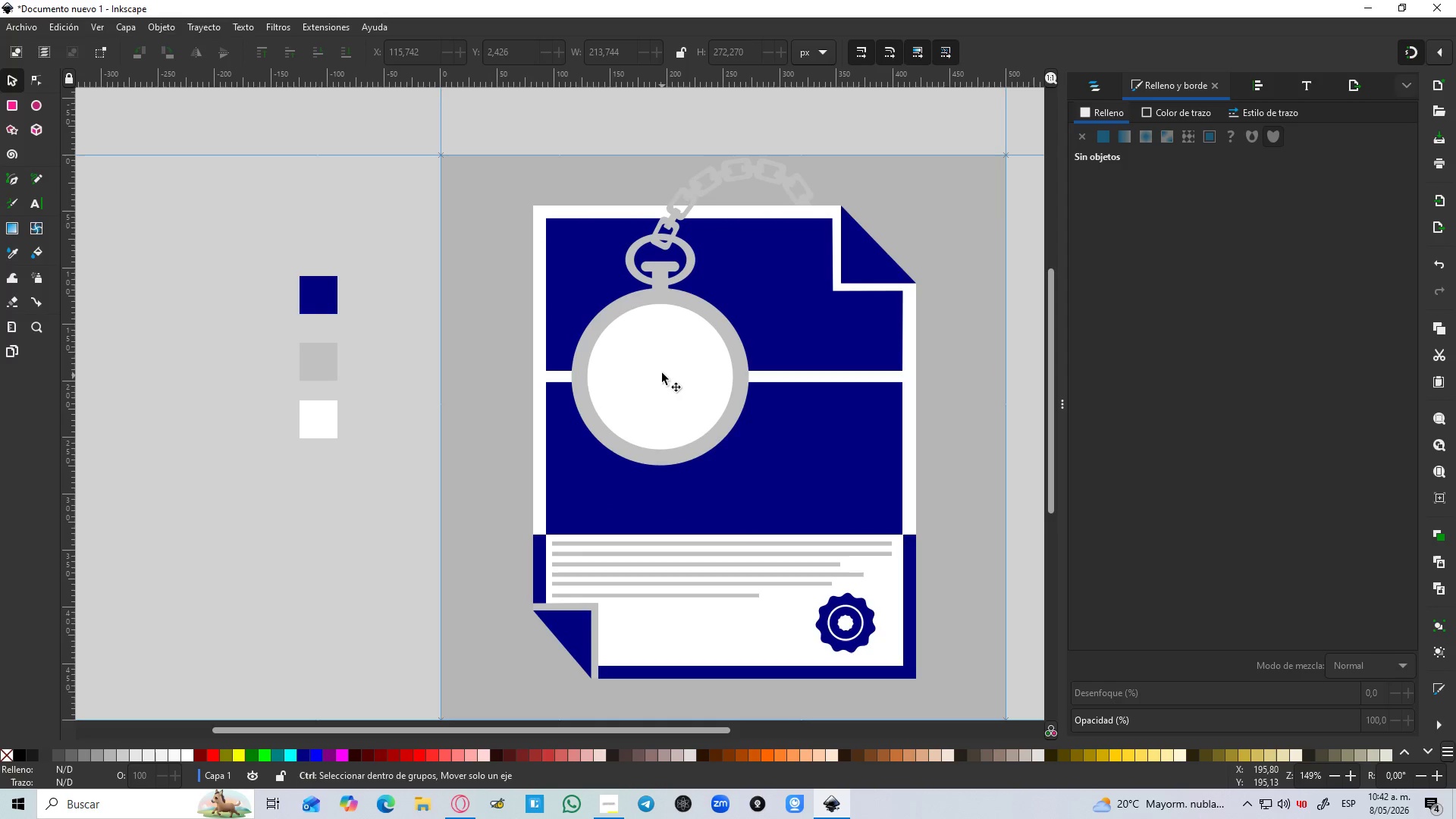 
hold_key(key=ControlLeft, duration=0.67)
scroll: coordinate [675, 370], scroll_direction: up, amount: 2.0
 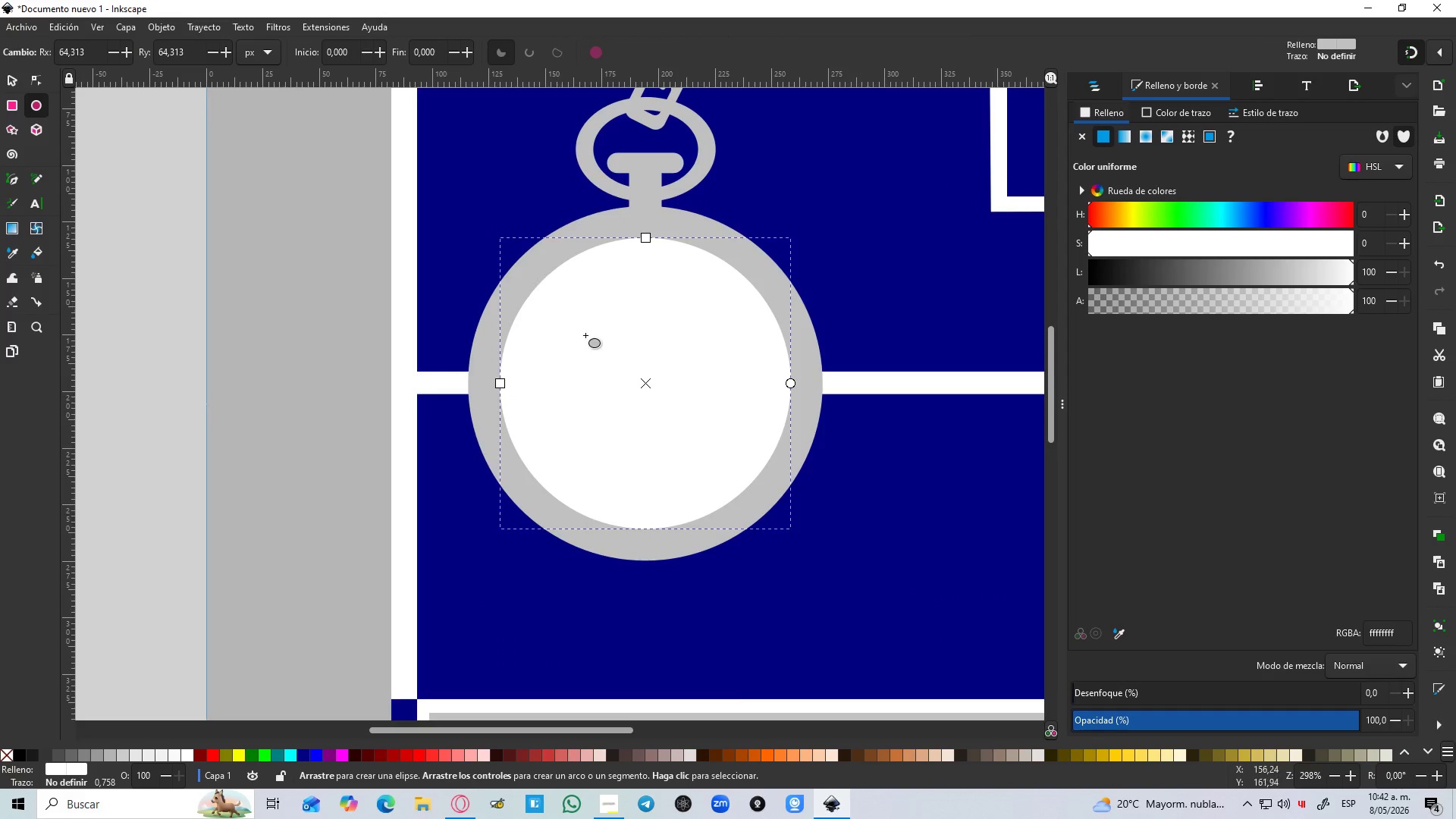 
left_click_drag(start_coordinate=[633, 373], to_coordinate=[664, 395])
 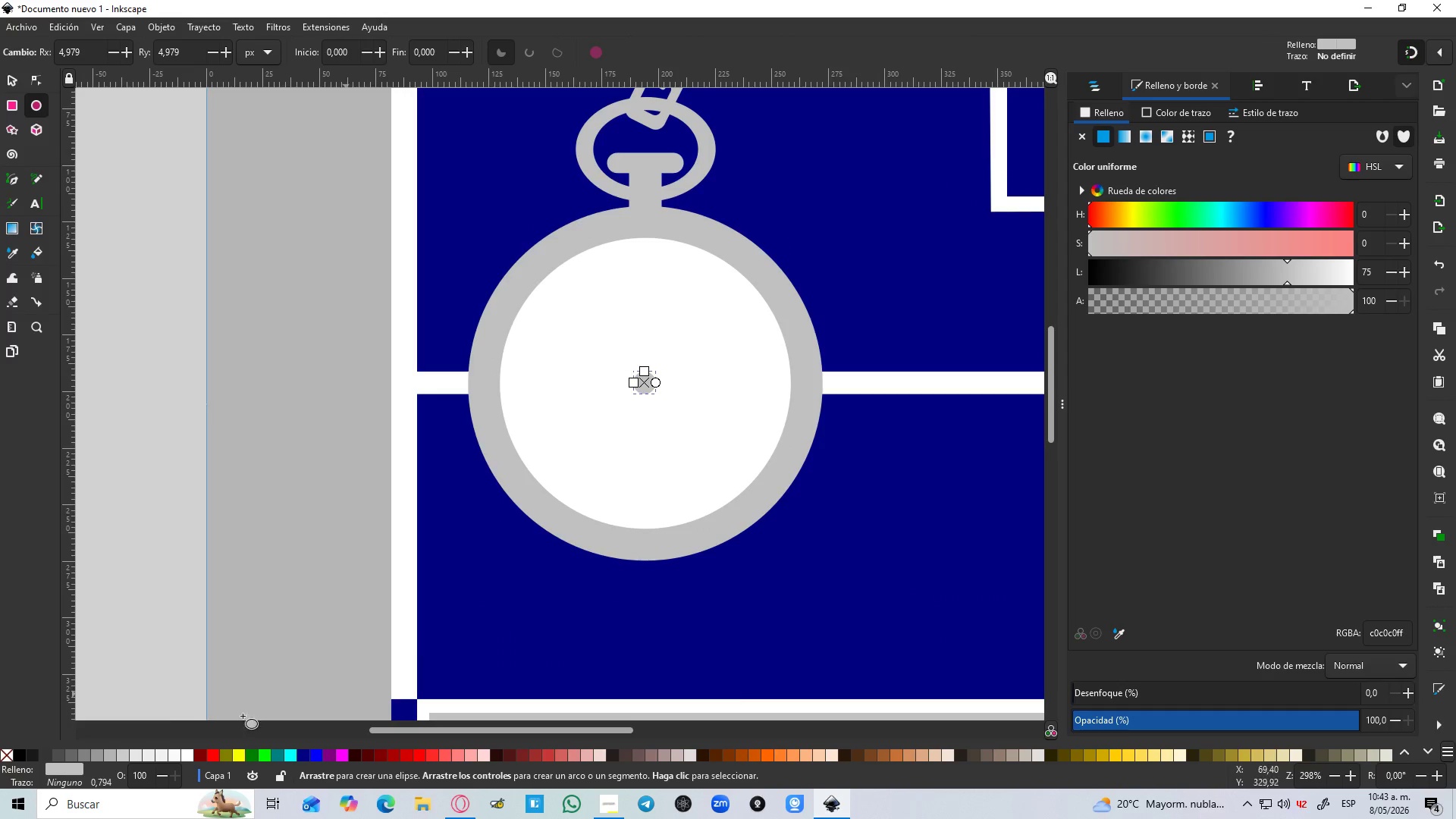 
hold_key(key=ControlLeft, duration=1.0)
 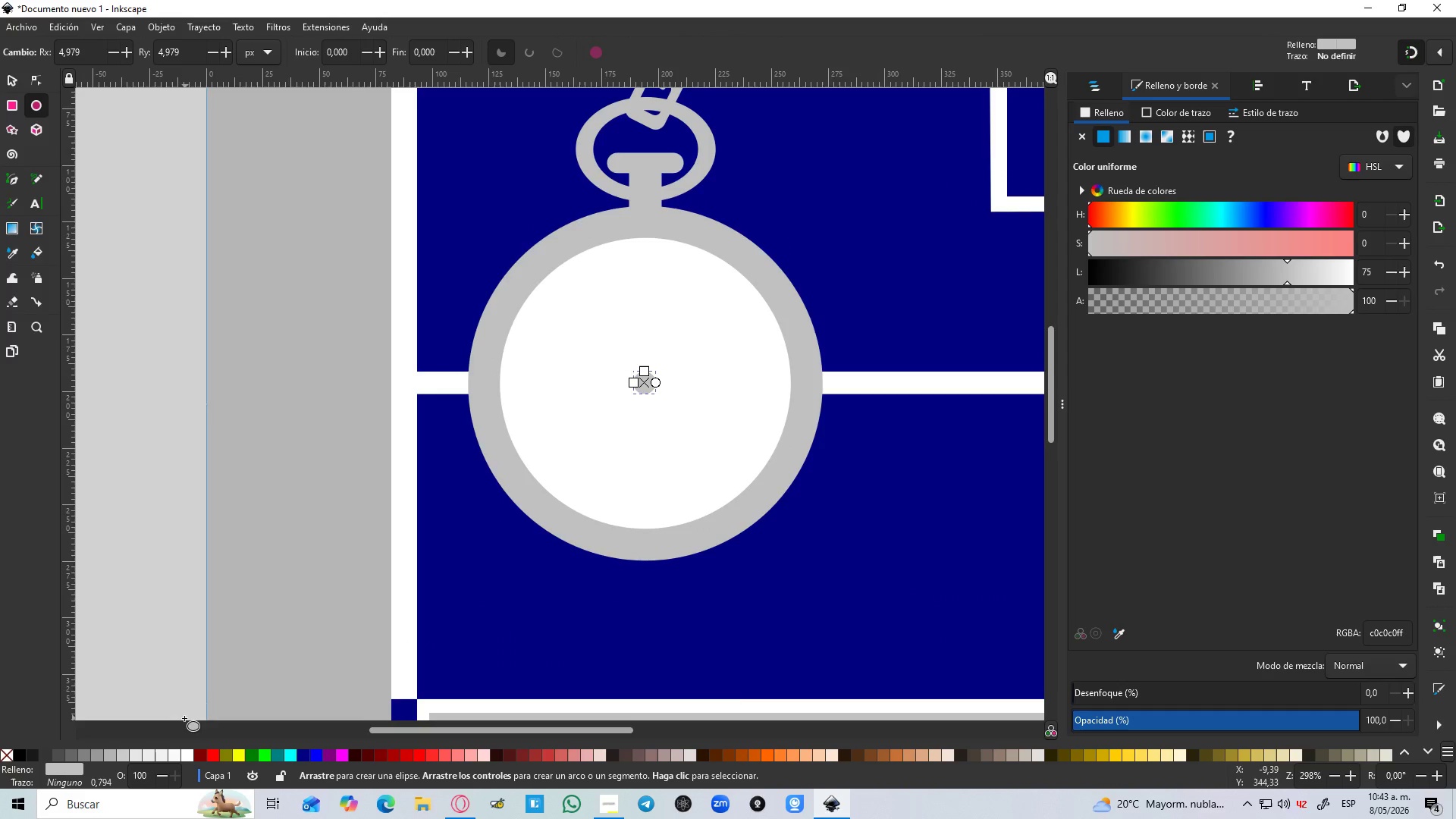 
hold_key(key=ControlLeft, duration=9.27)
left_click([21, 754])
 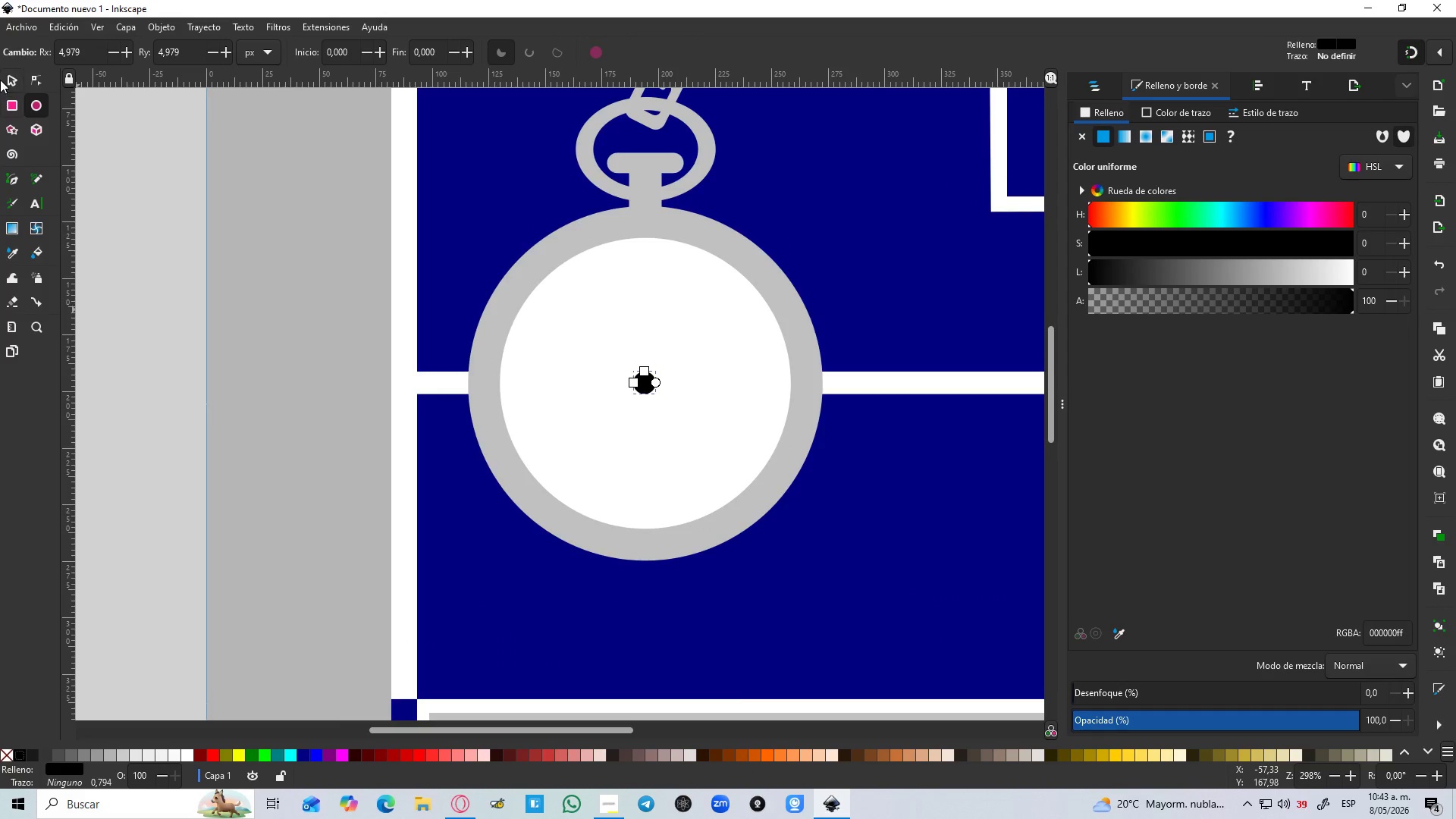 
left_click([4, 74])
 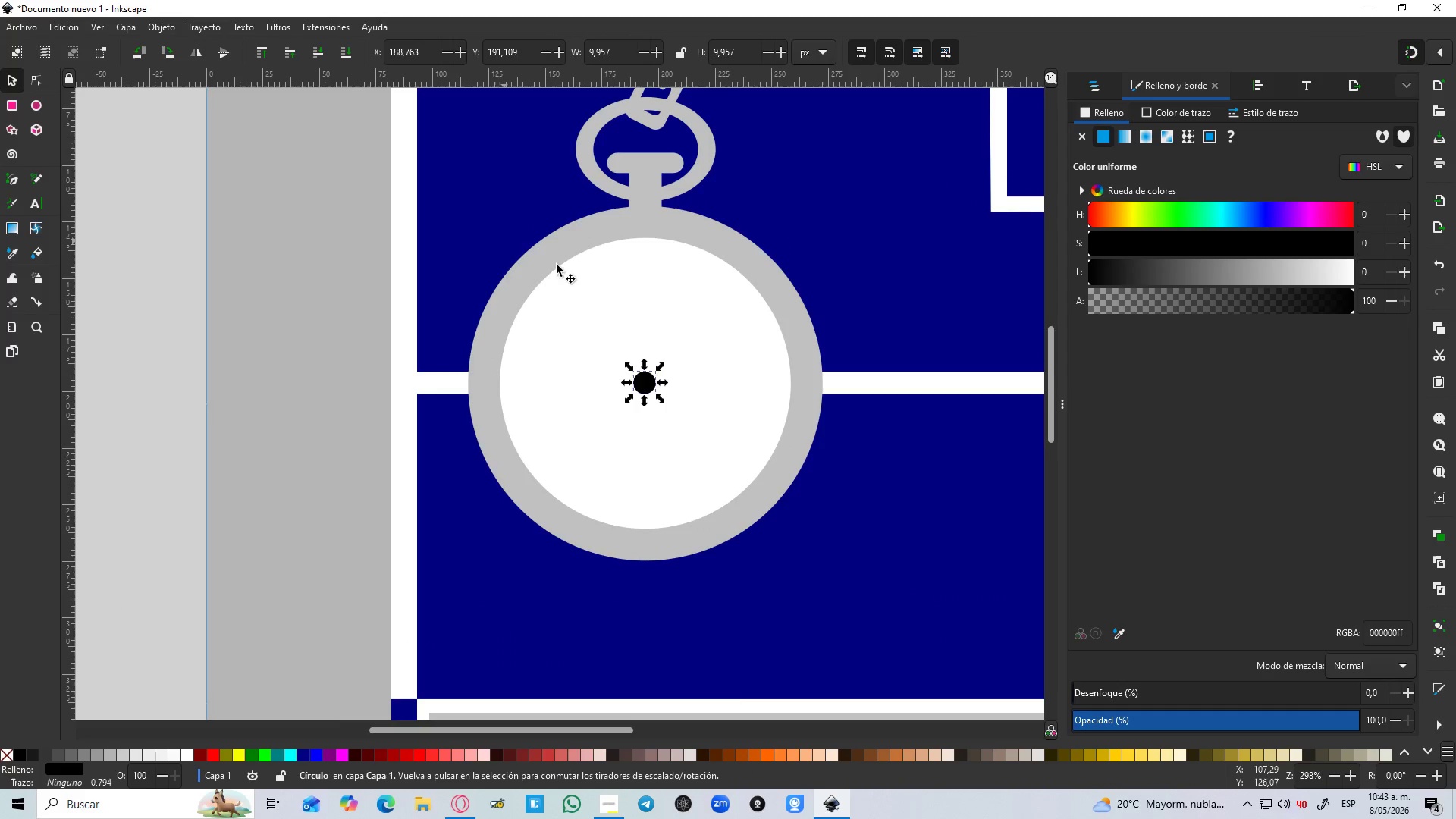 
hold_key(key=ShiftLeft, duration=0.39)
left_click([736, 388])
 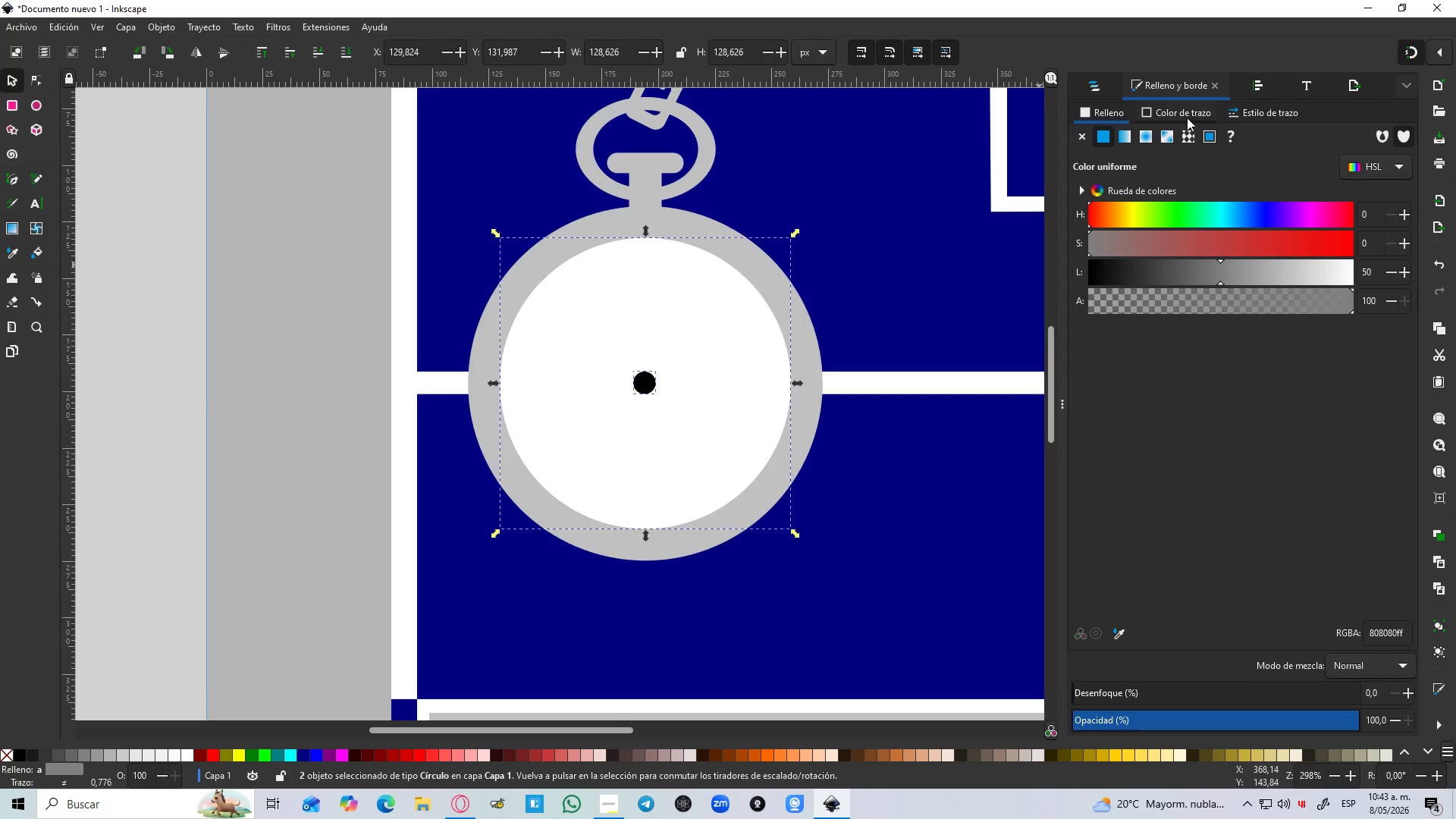 
left_click([1259, 83])
 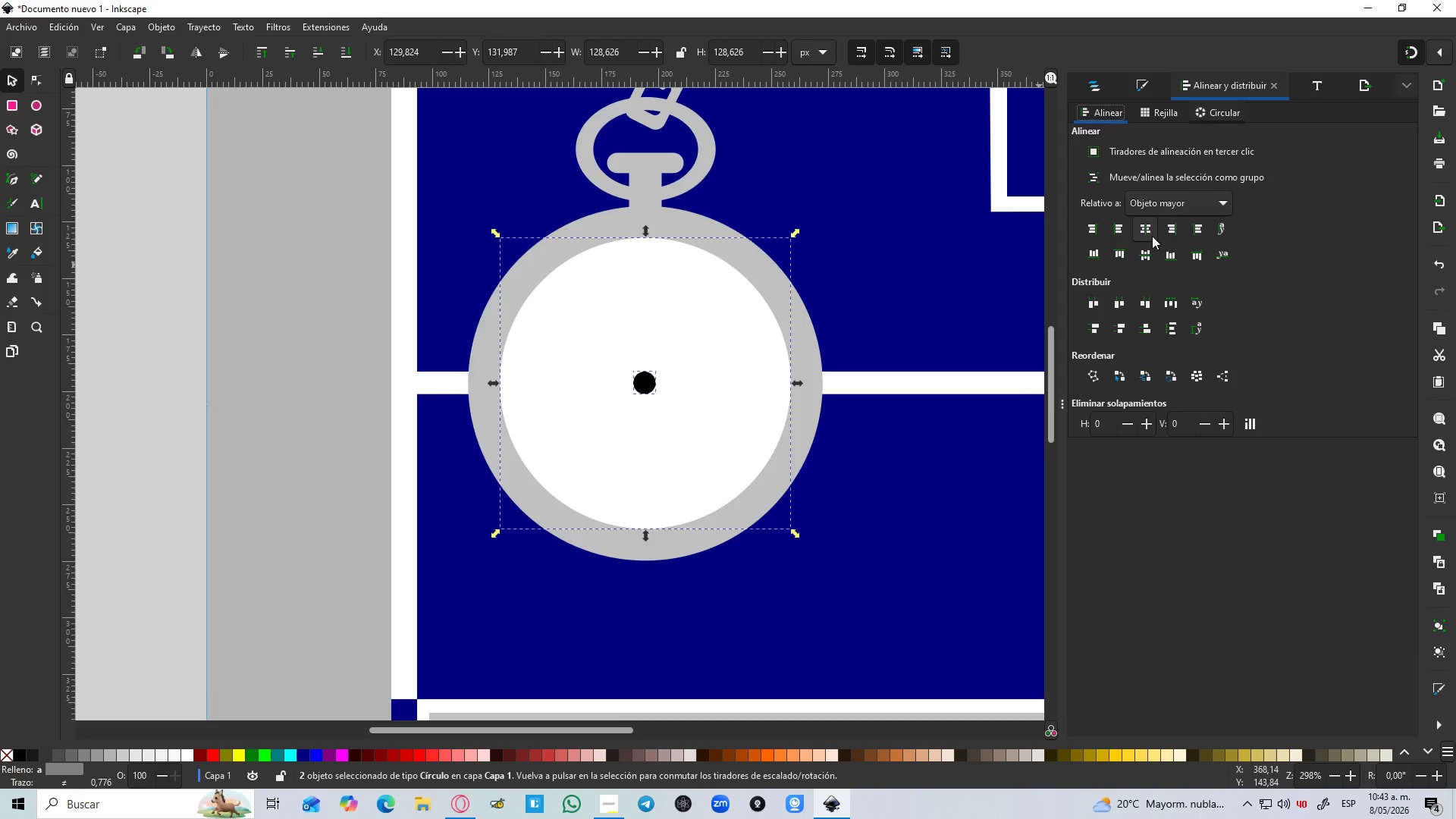 
left_click([1152, 232])
 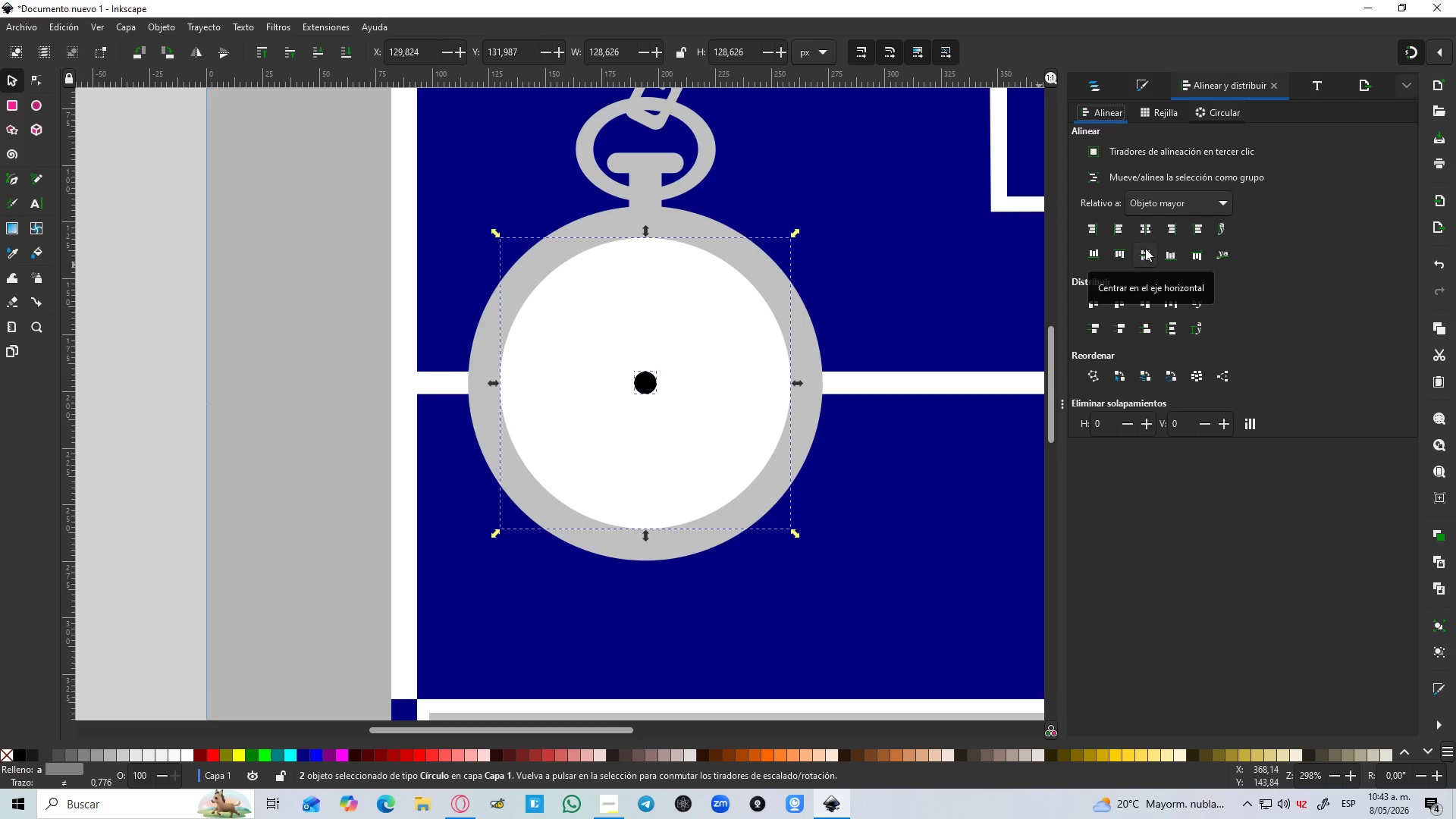 
left_click([1144, 249])
 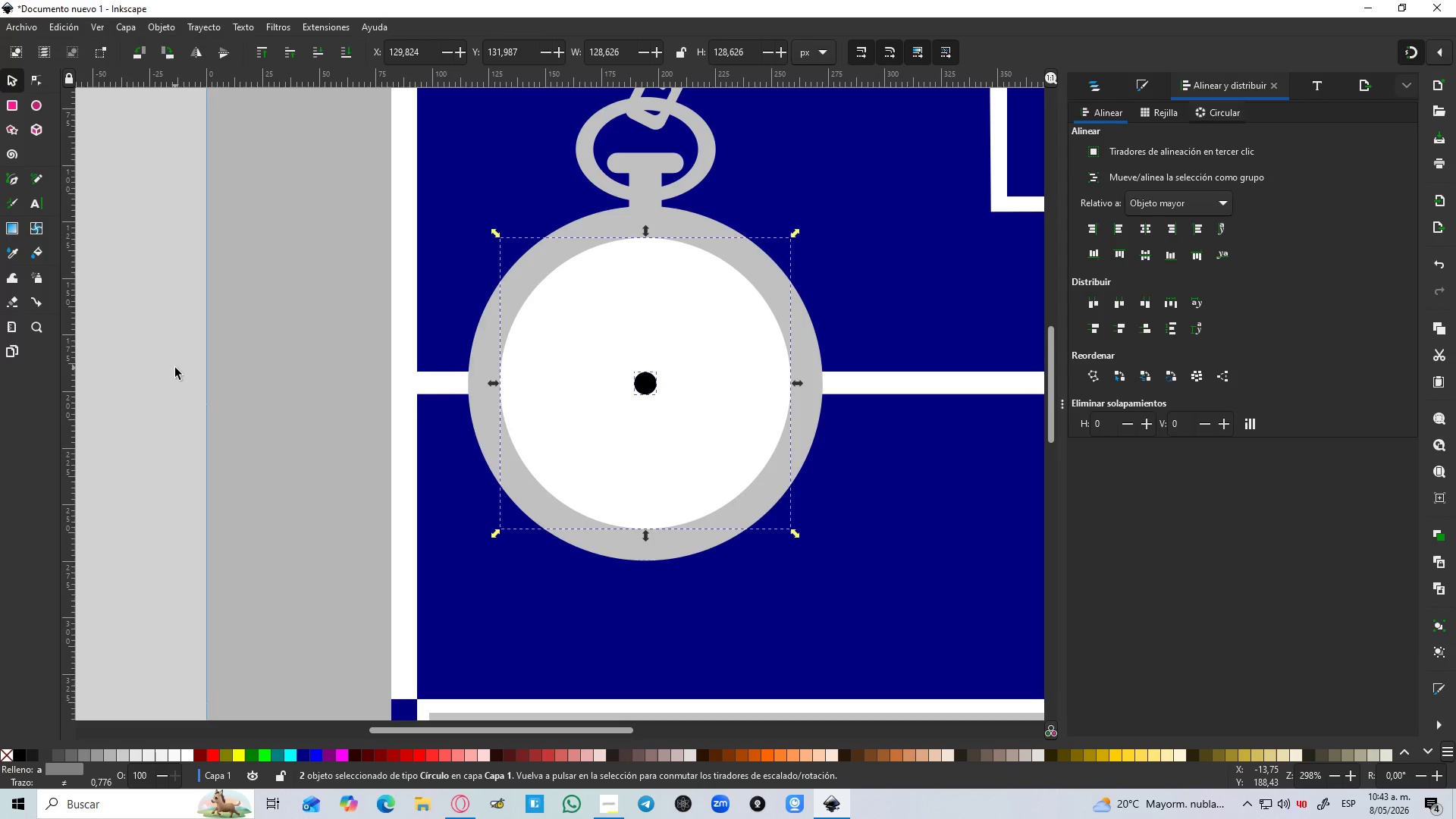 
hold_key(key=ControlLeft, duration=0.64)
scroll: coordinate [175, 369], scroll_direction: down, amount: 1.0
 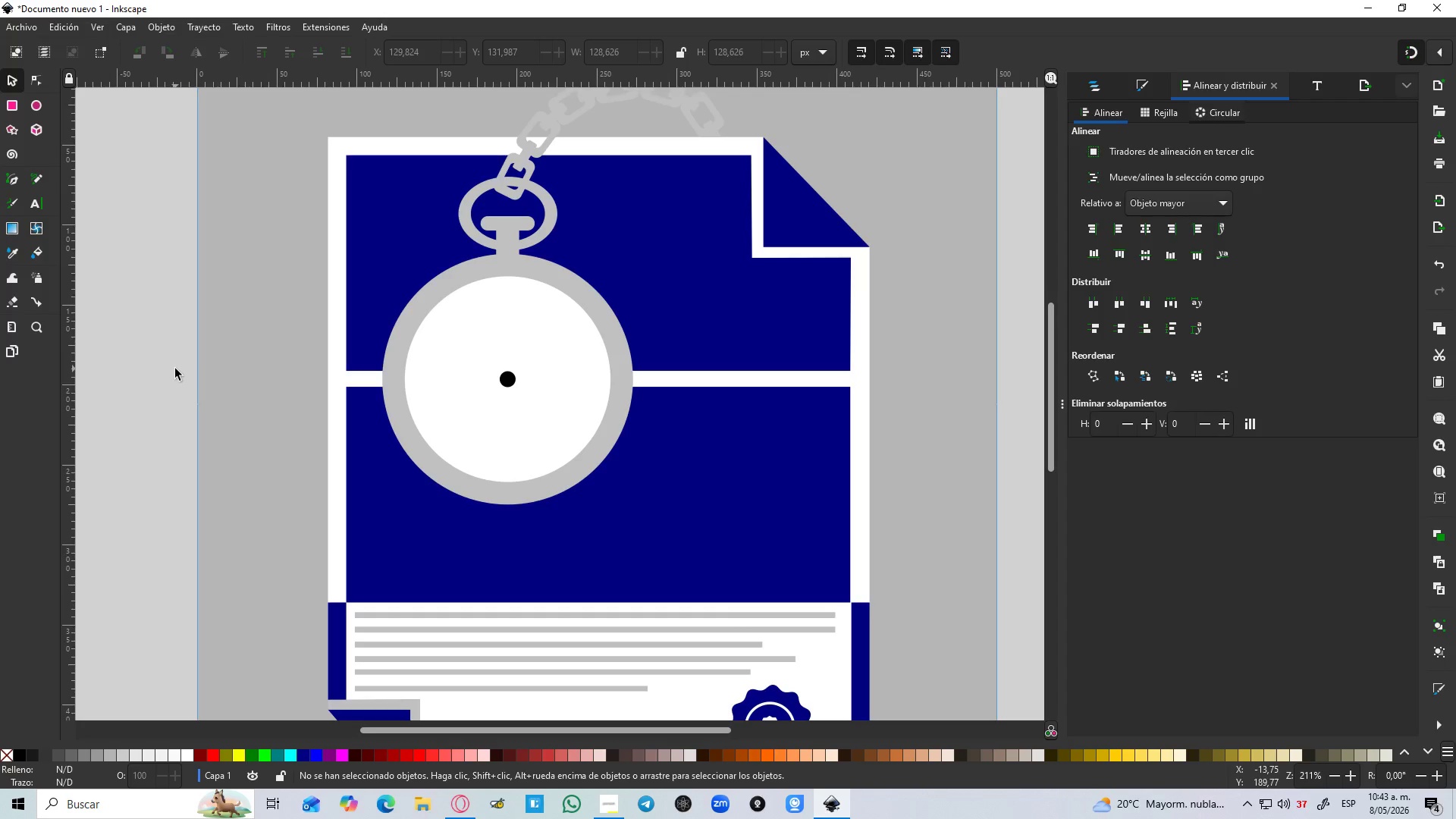 
hold_key(key=ControlLeft, duration=1.25)
scroll: coordinate [538, 262], scroll_direction: up, amount: 4.0
 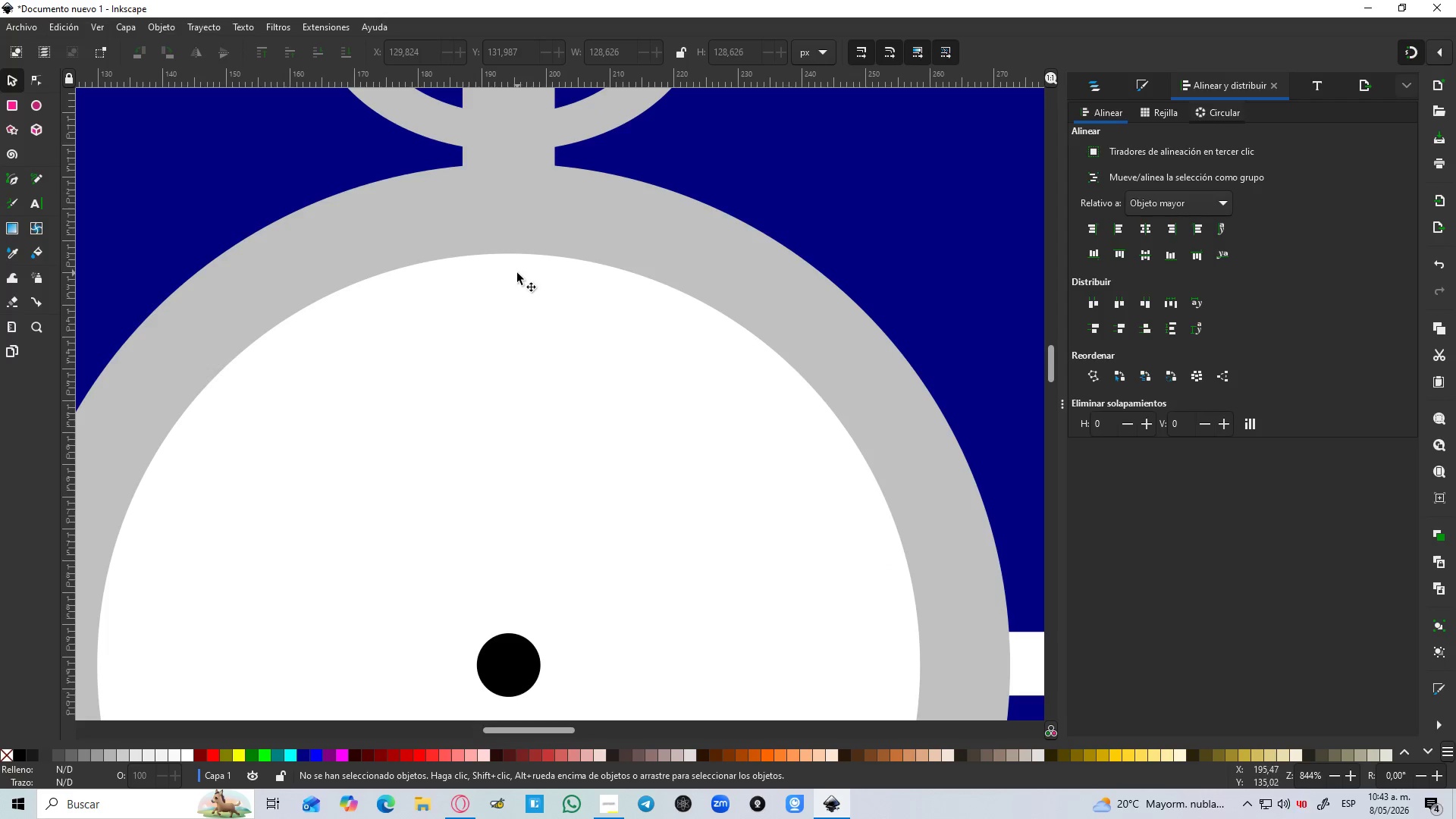 
left_click([517, 273])
 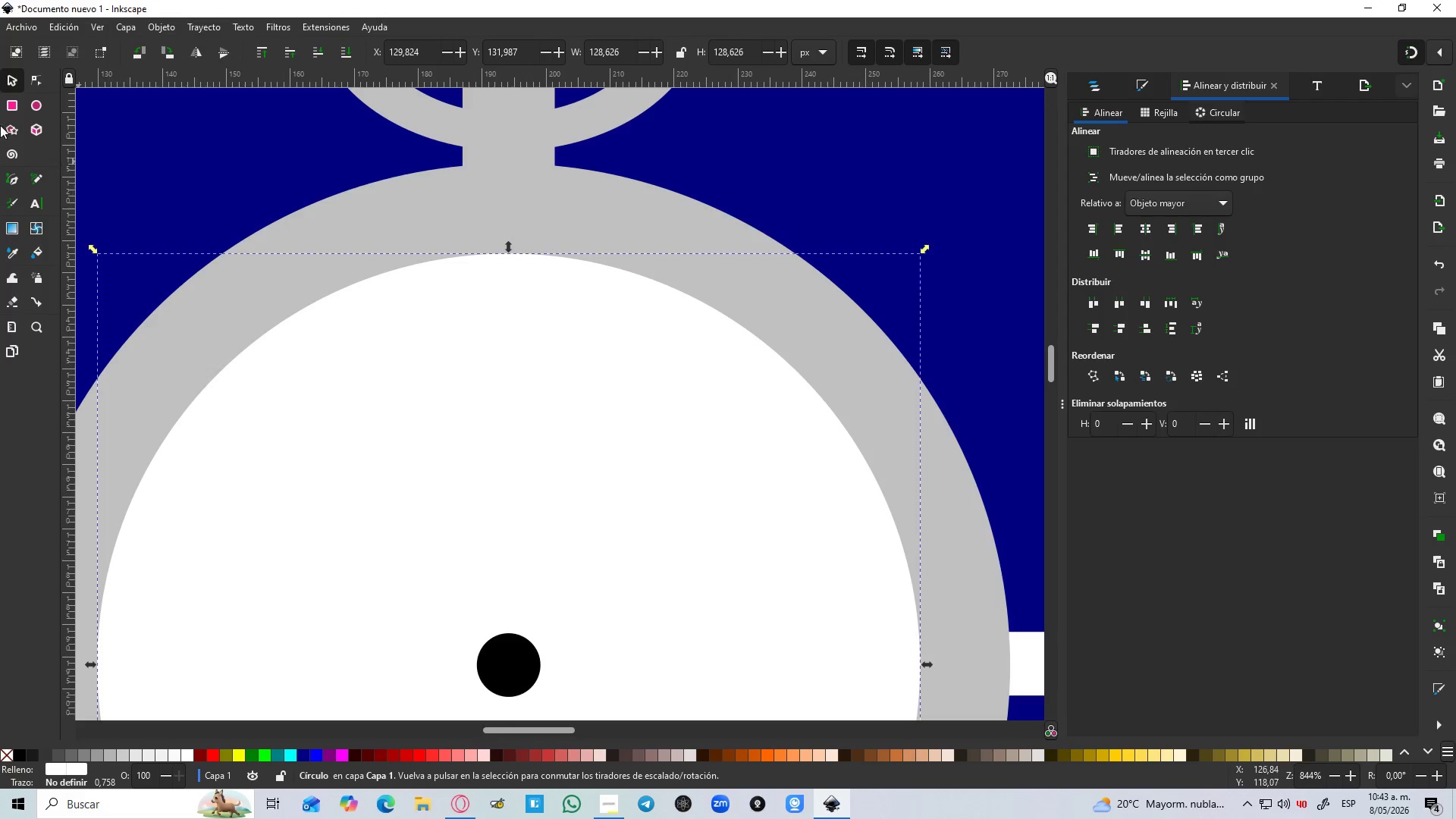 
left_click_drag(start_coordinate=[0, 100], to_coordinate=[3, 104])
 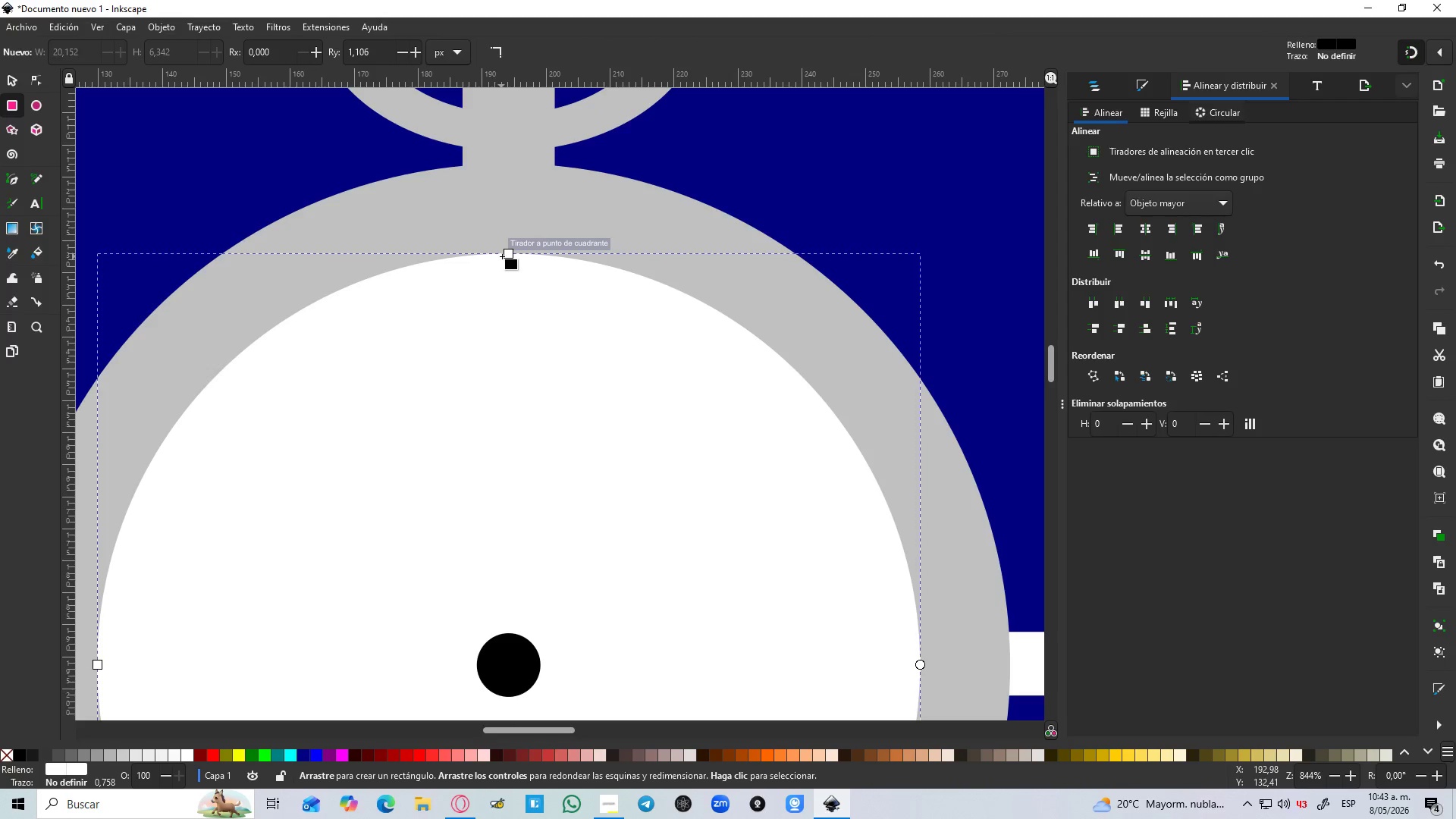 
left_click_drag(start_coordinate=[502, 256], to_coordinate=[518, 313])
 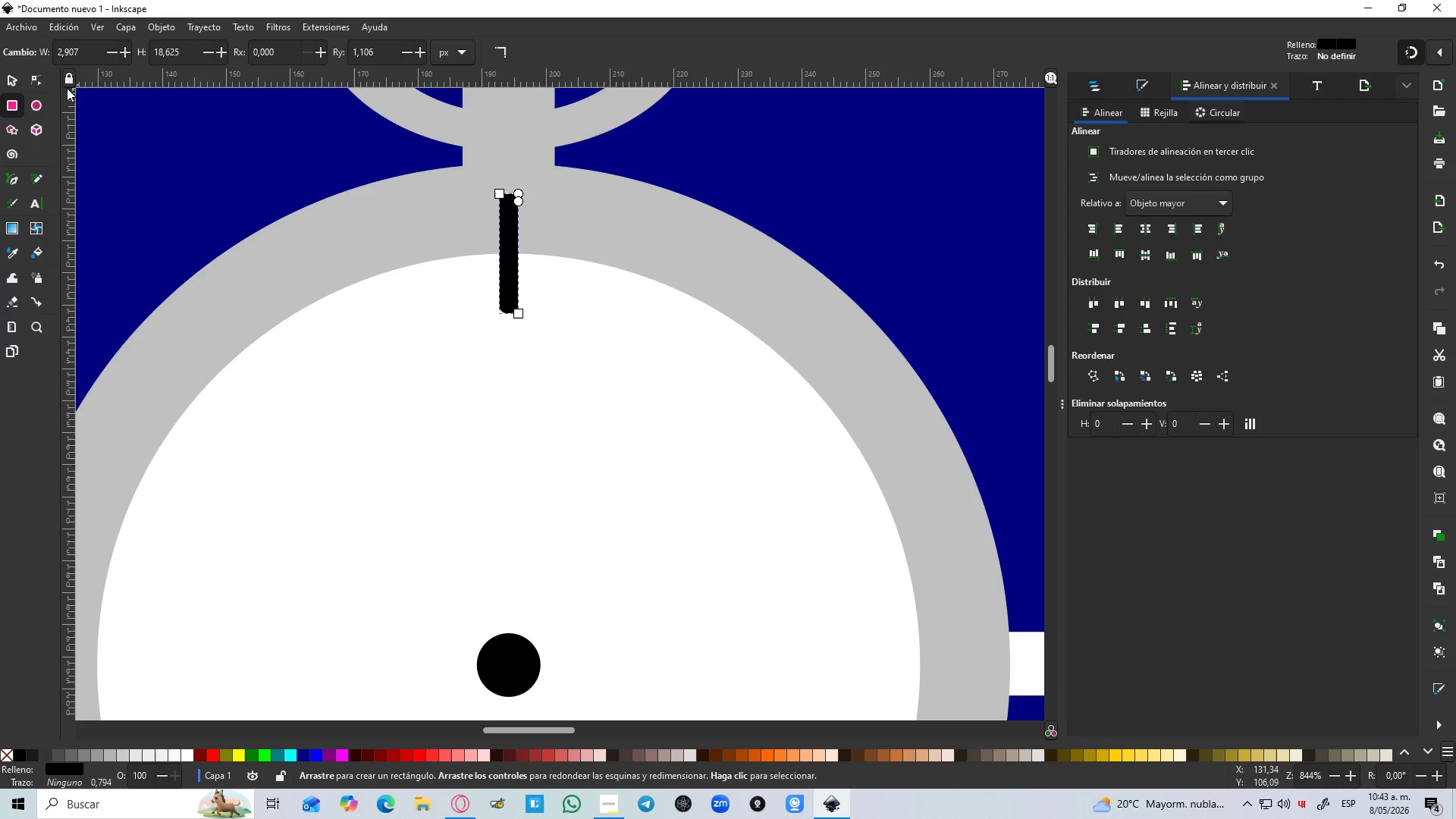 
hold_key(key=ControlLeft, duration=3.69)
 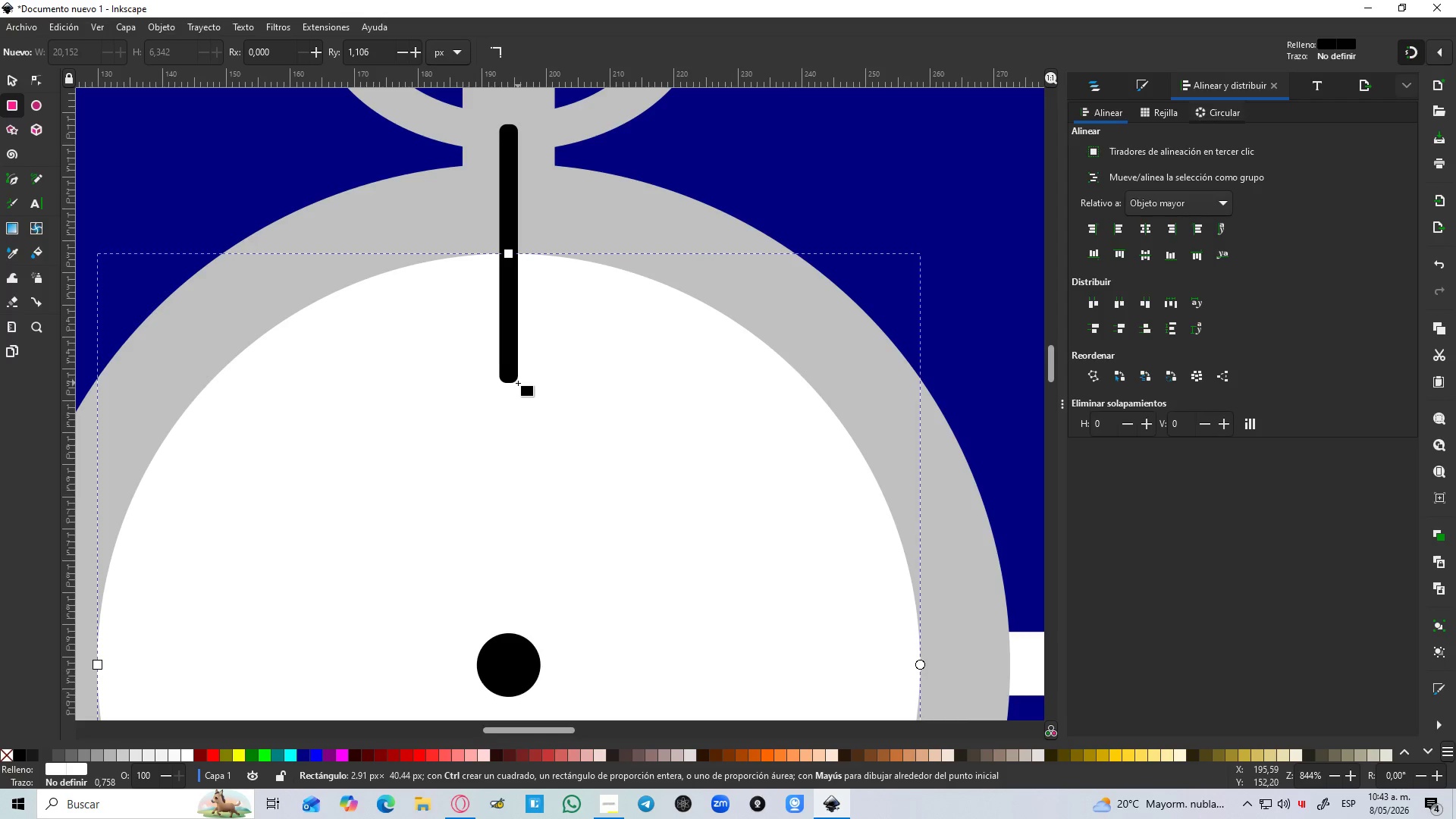 
hold_key(key=ShiftLeft, duration=1.0)
 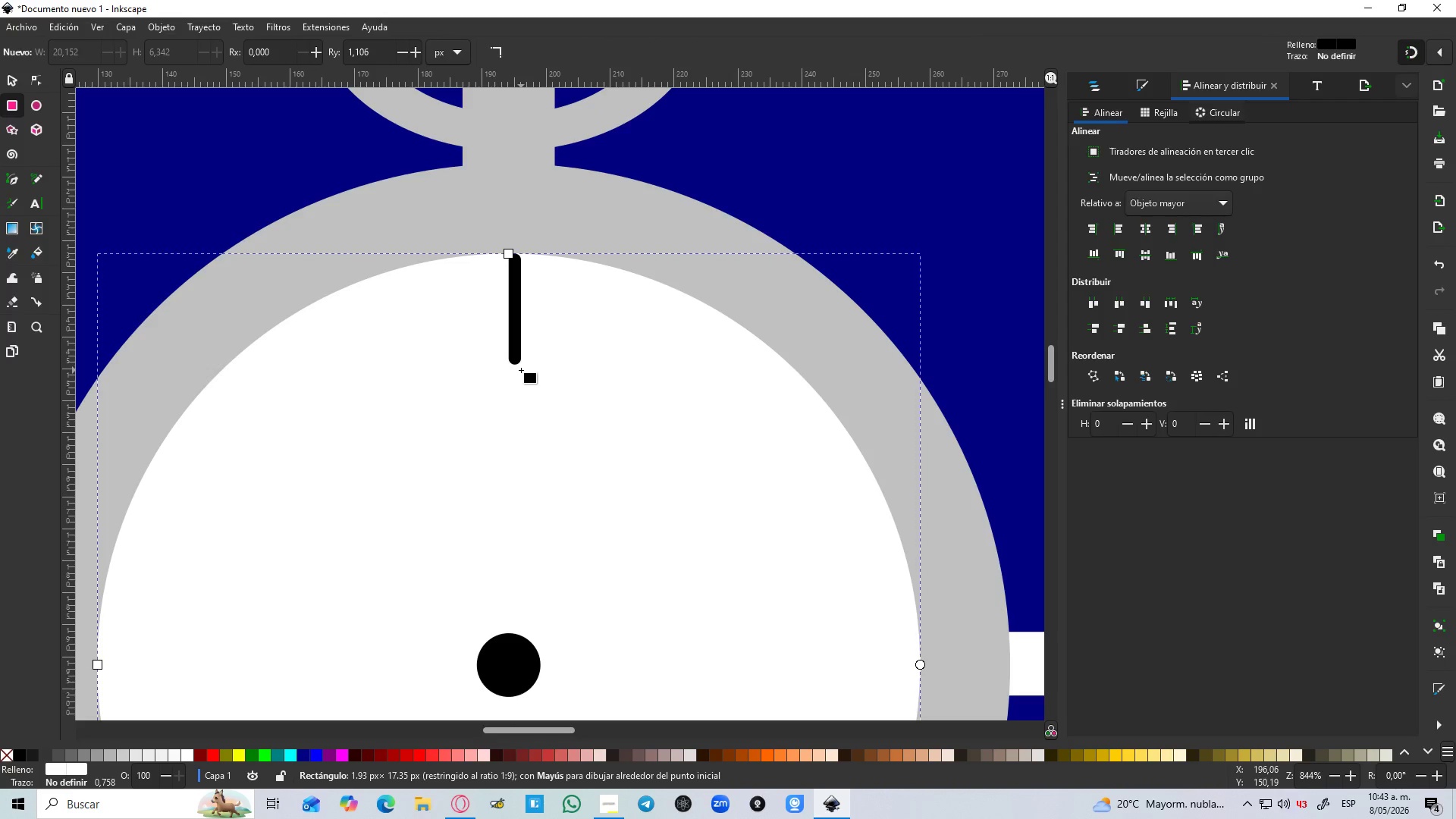 
hold_key(key=ShiftLeft, duration=0.8)
 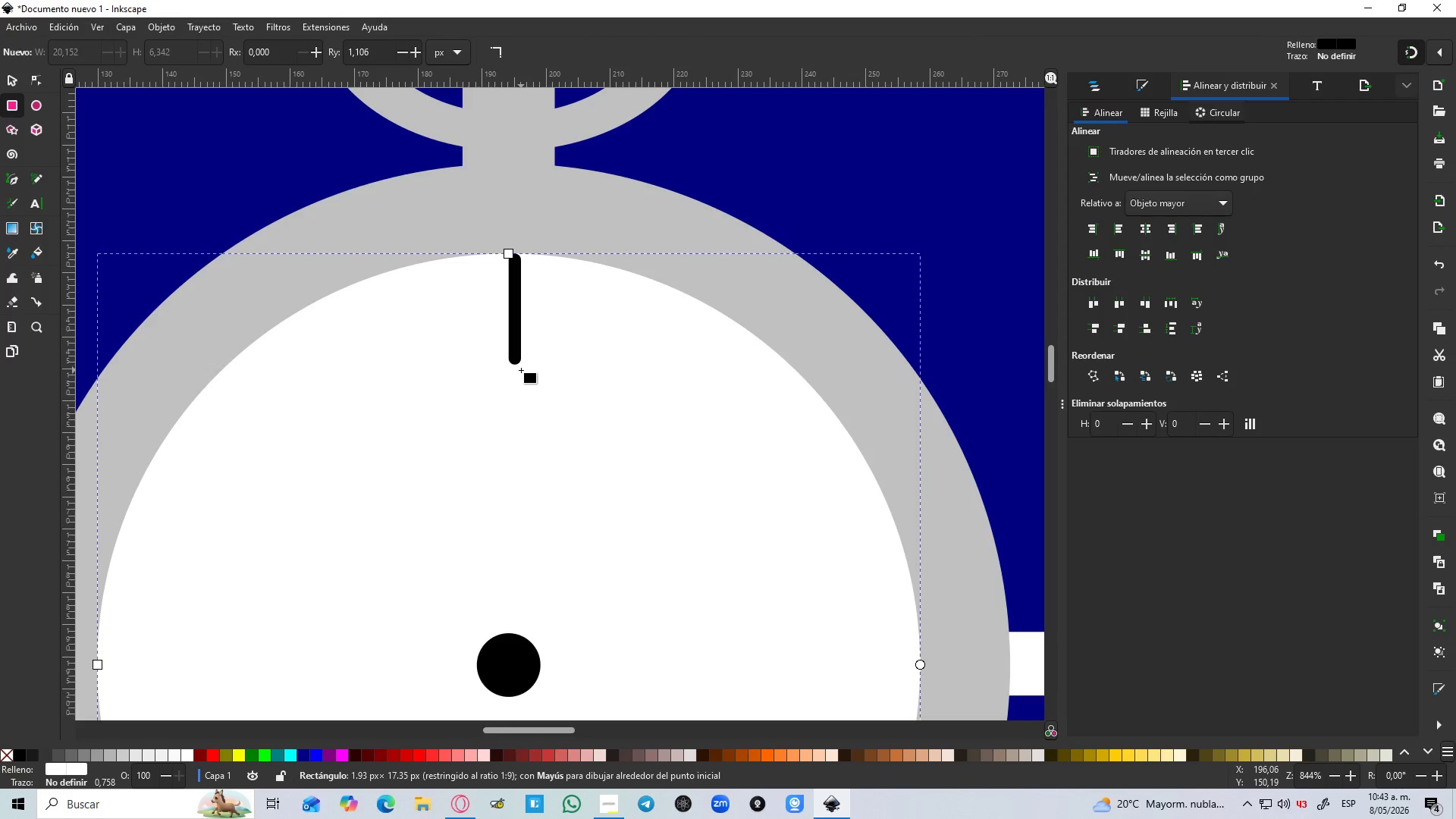 
key(Control+Shift+ShiftLeft)
 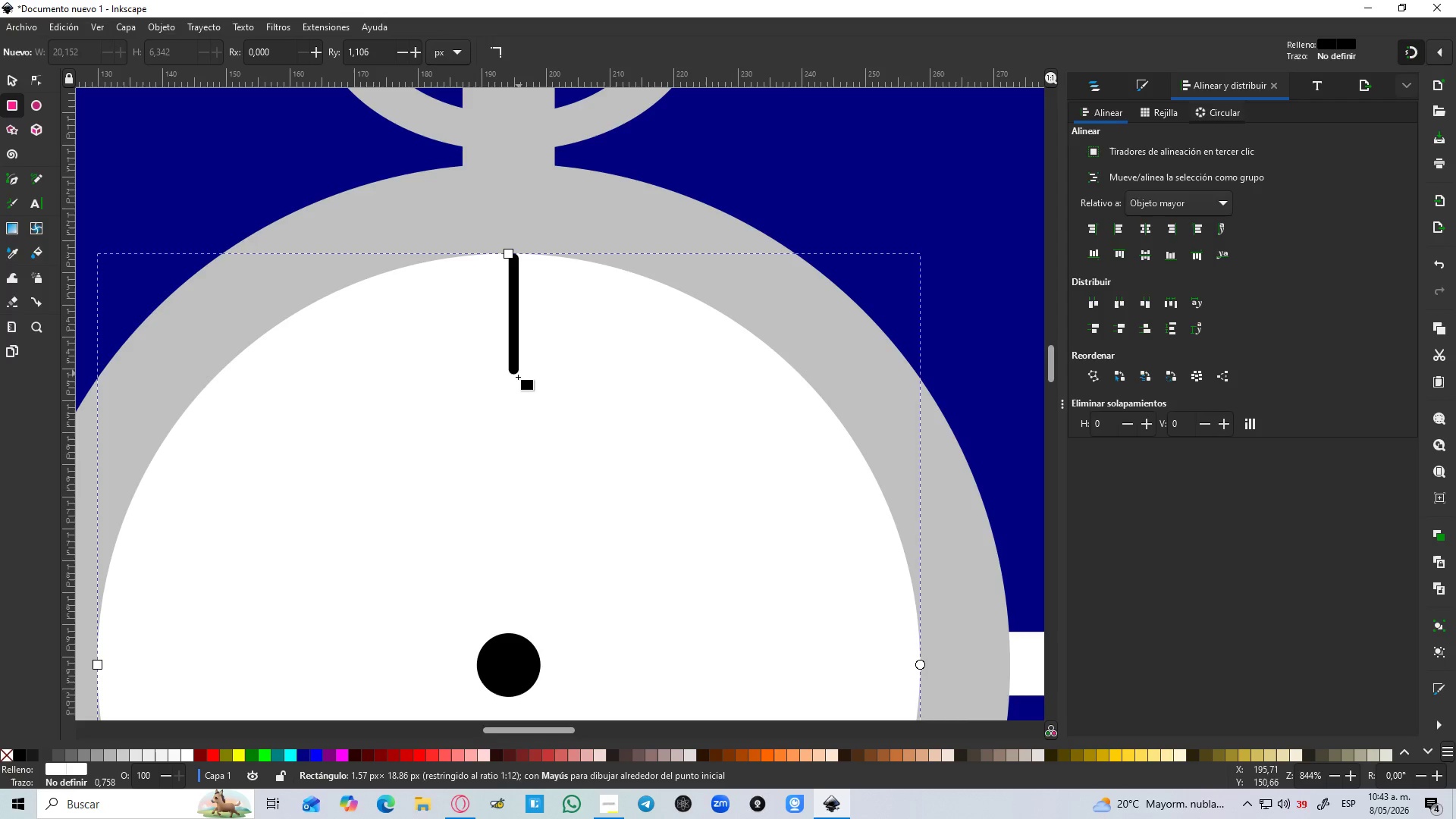 
hold_key(key=ShiftLeft, duration=1.5)
 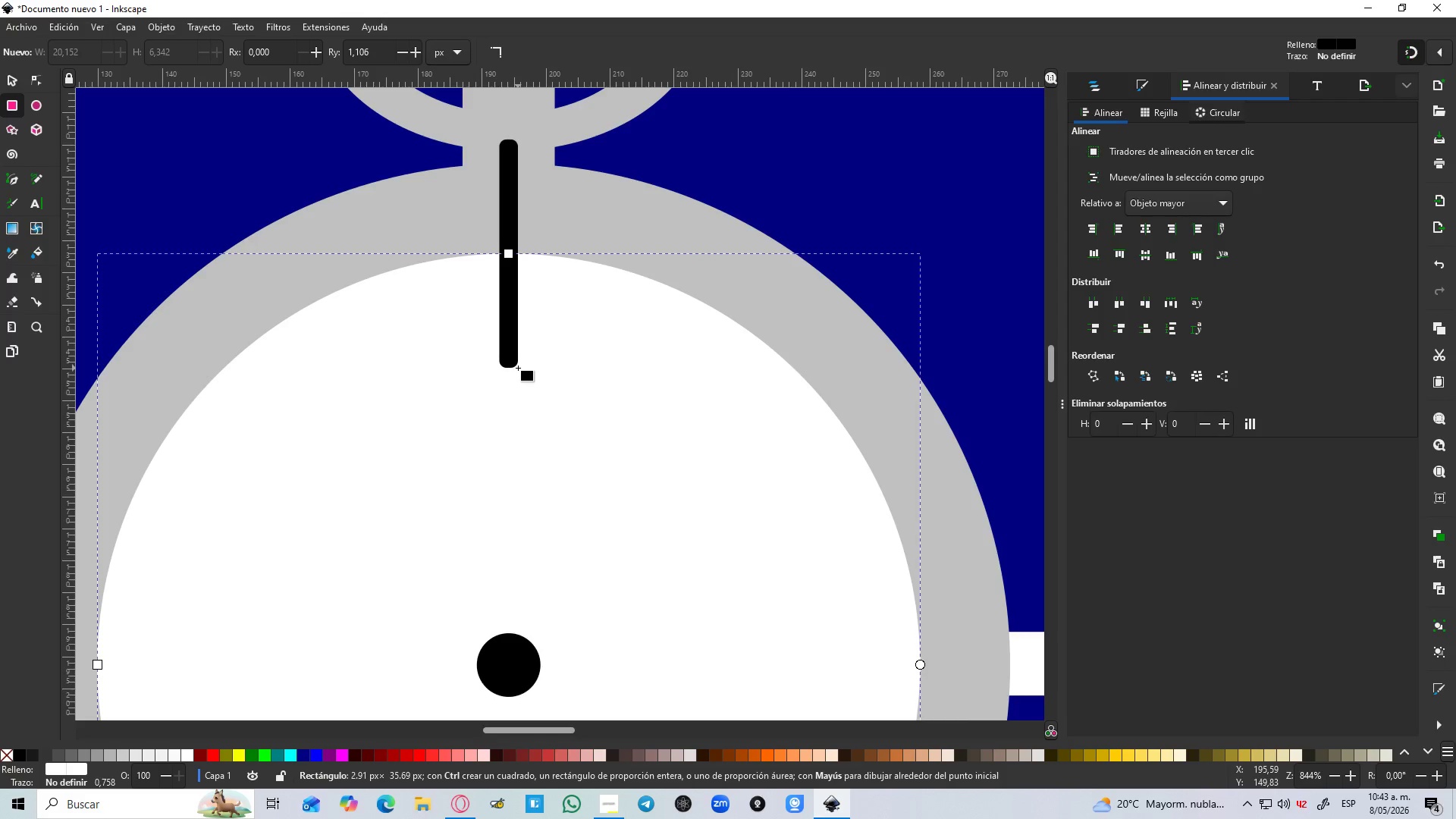 
hold_key(key=ShiftLeft, duration=1.51)
 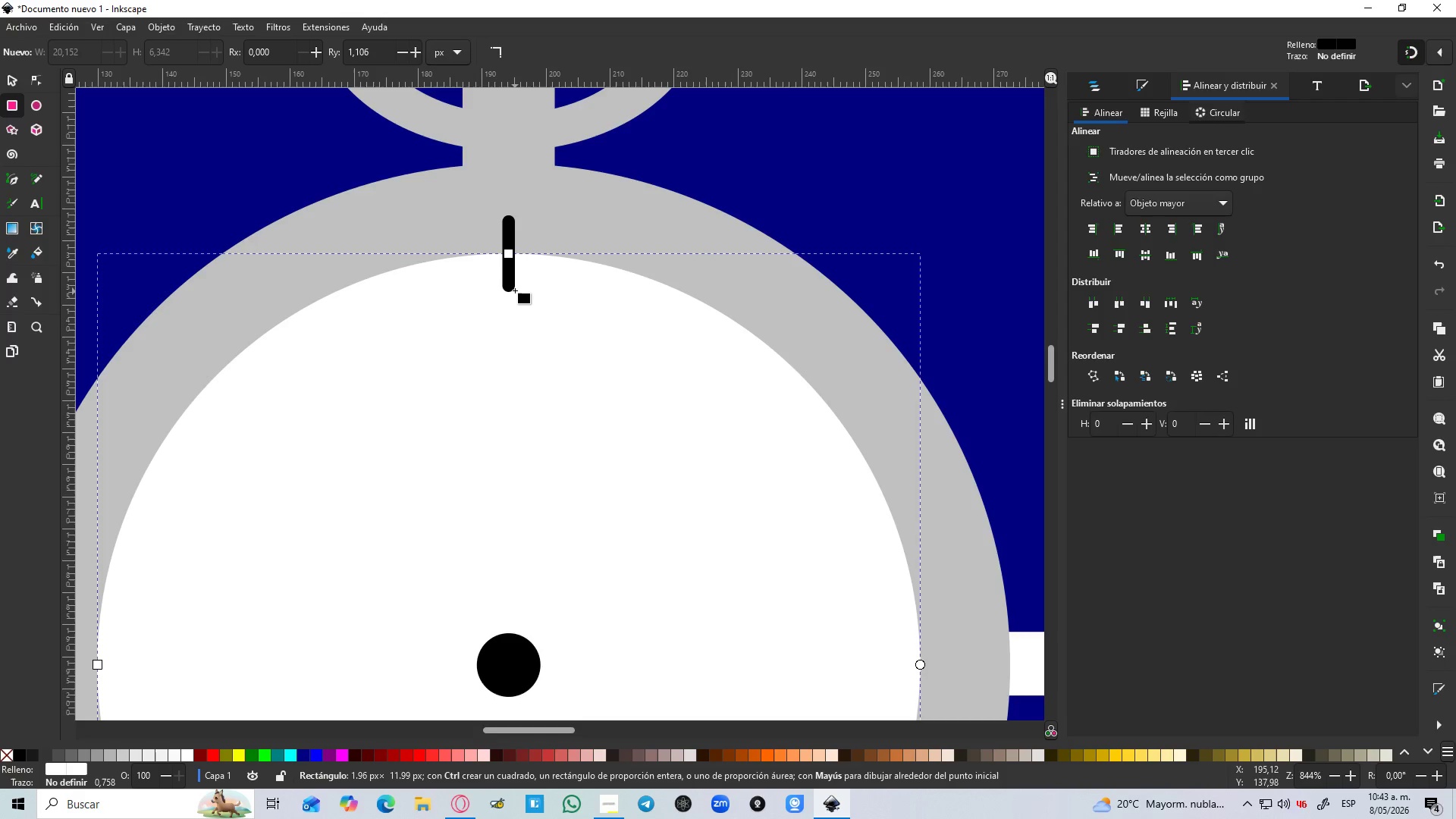 
hold_key(key=ShiftLeft, duration=1.52)
 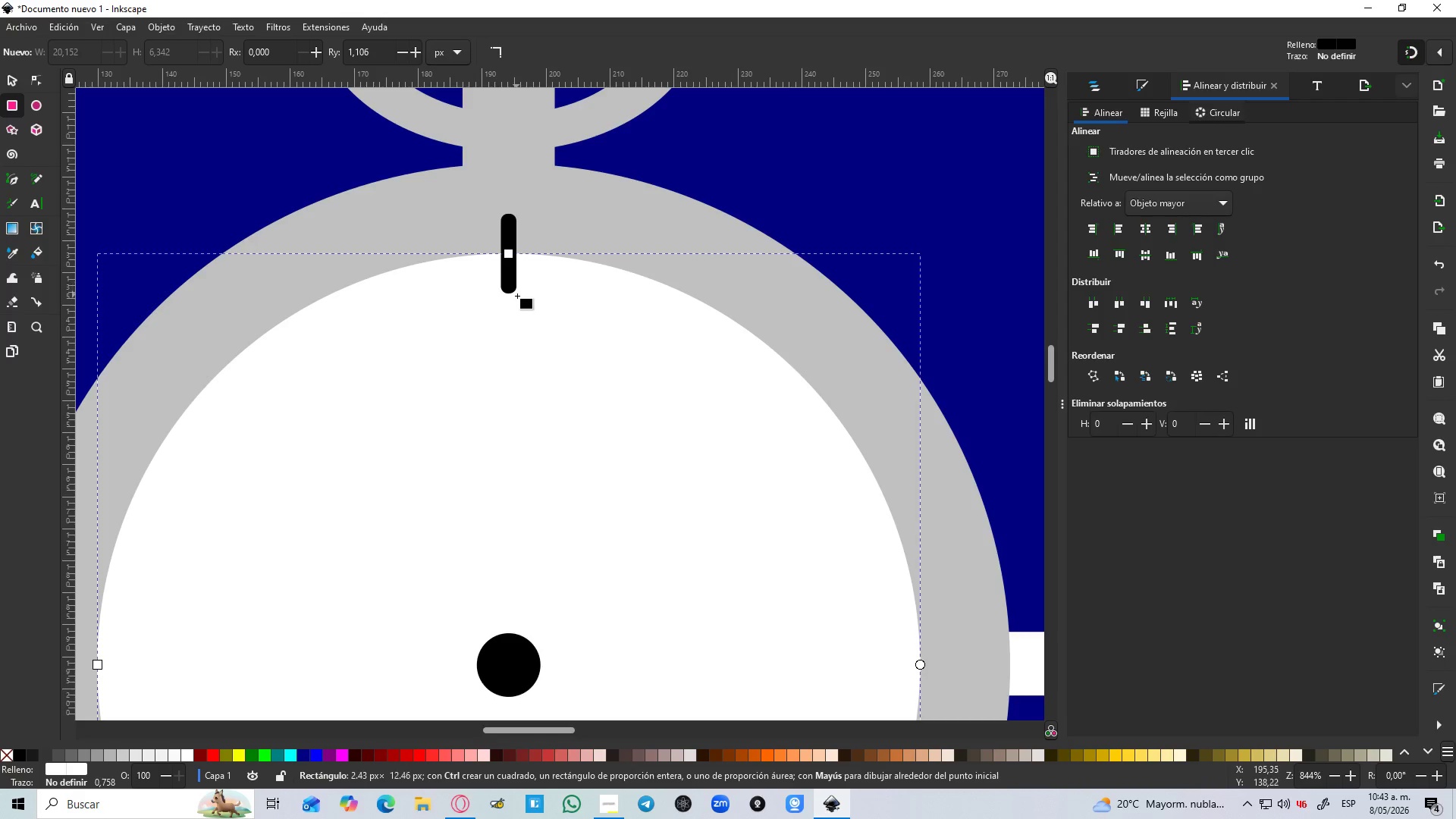 
hold_key(key=ShiftLeft, duration=1.53)
 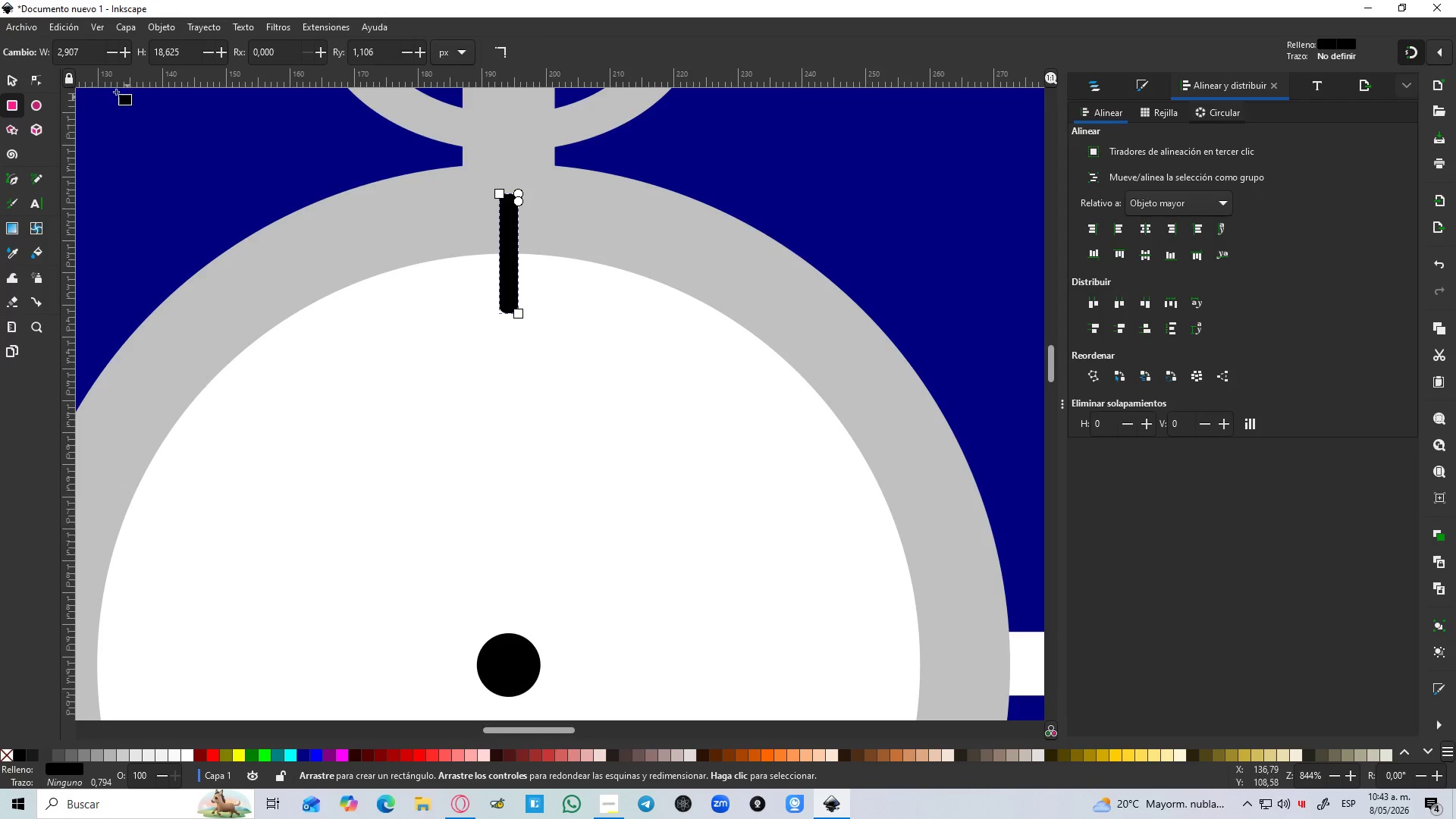 
key(Shift+ShiftLeft)
 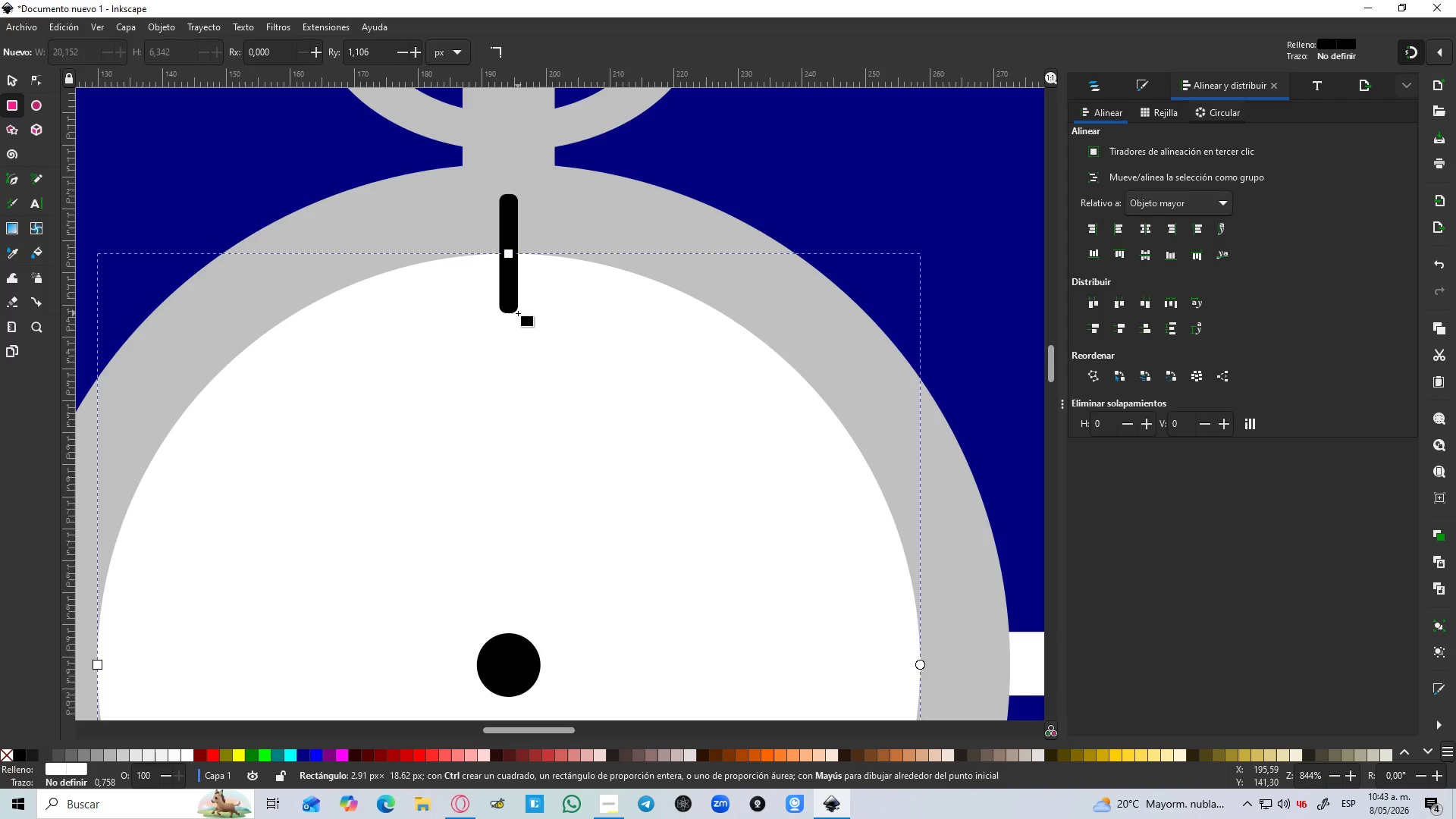 
key(Shift+ShiftLeft)
 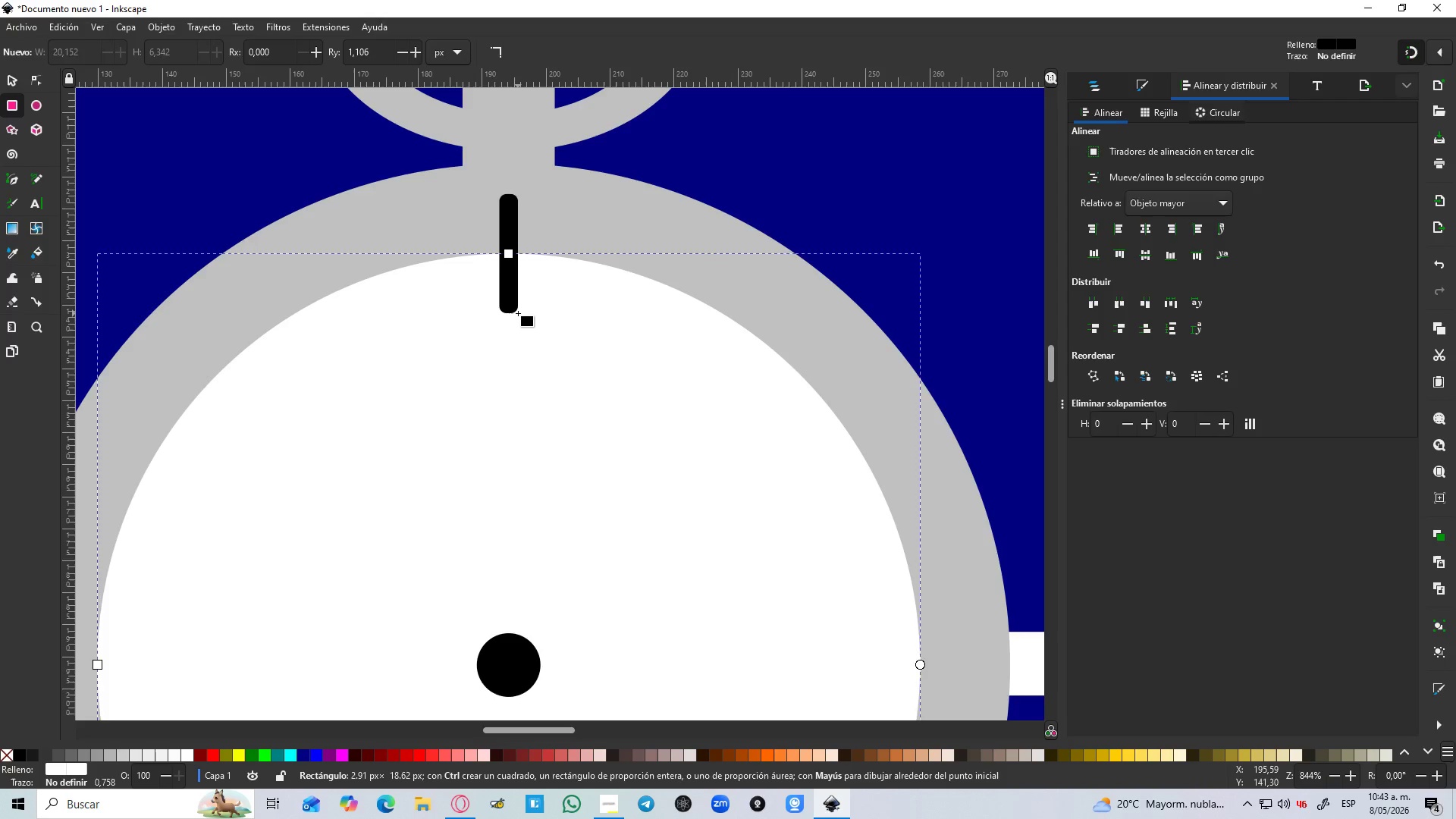 
key(Shift+ShiftLeft)
 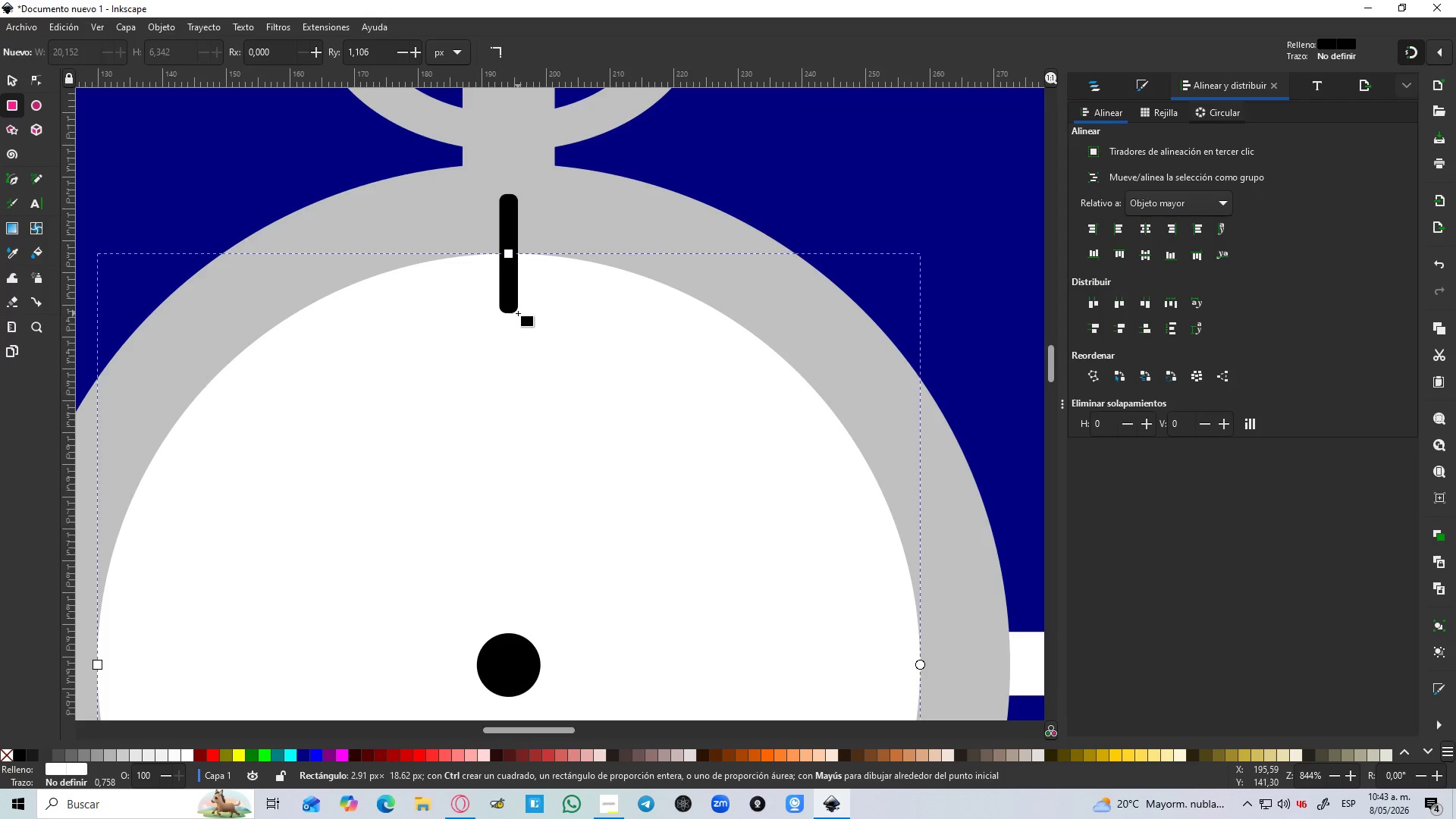 
key(Shift+ShiftLeft)
 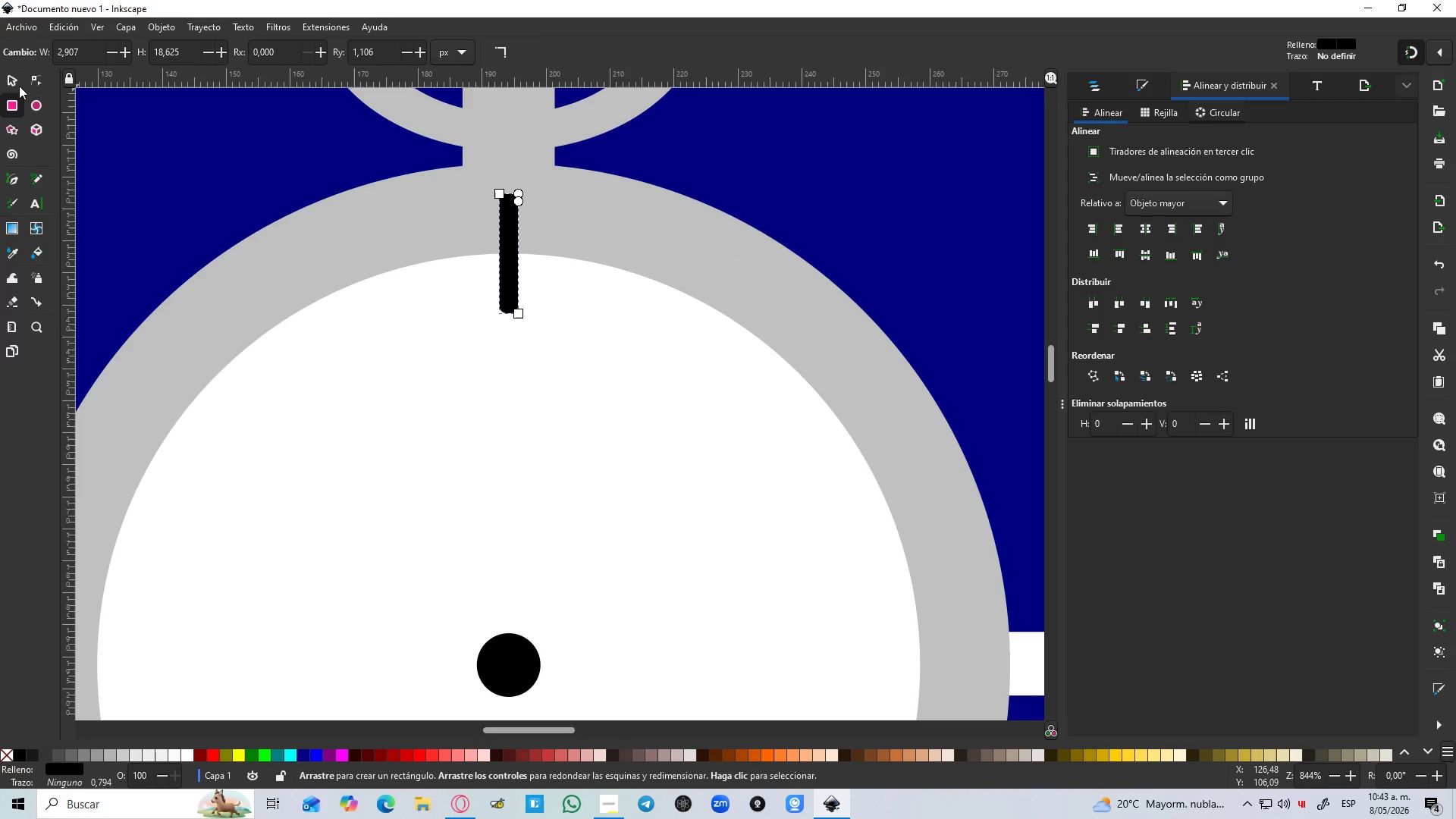 
left_click([17, 83])
 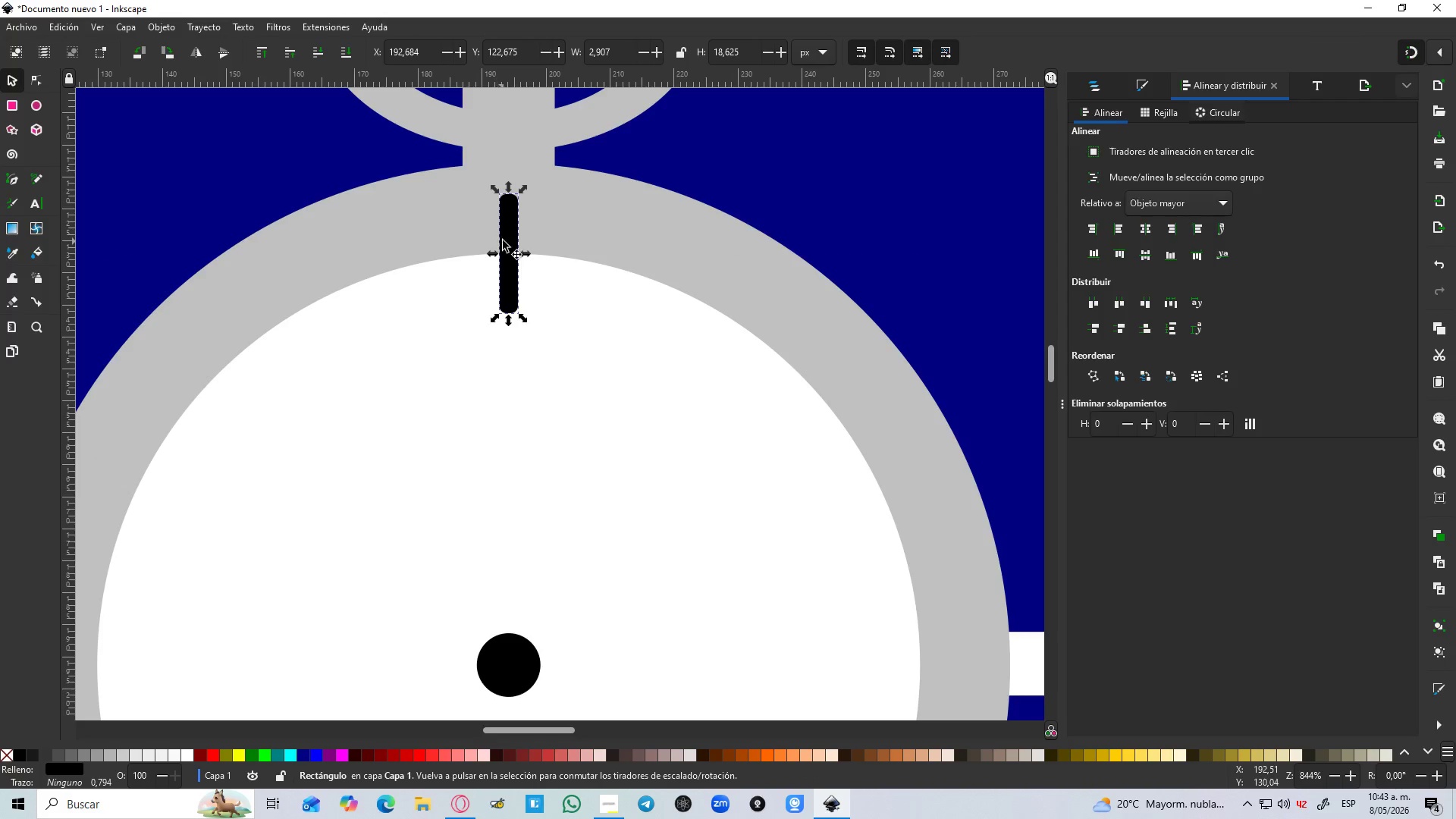 
hold_key(key=ControlLeft, duration=0.41)
 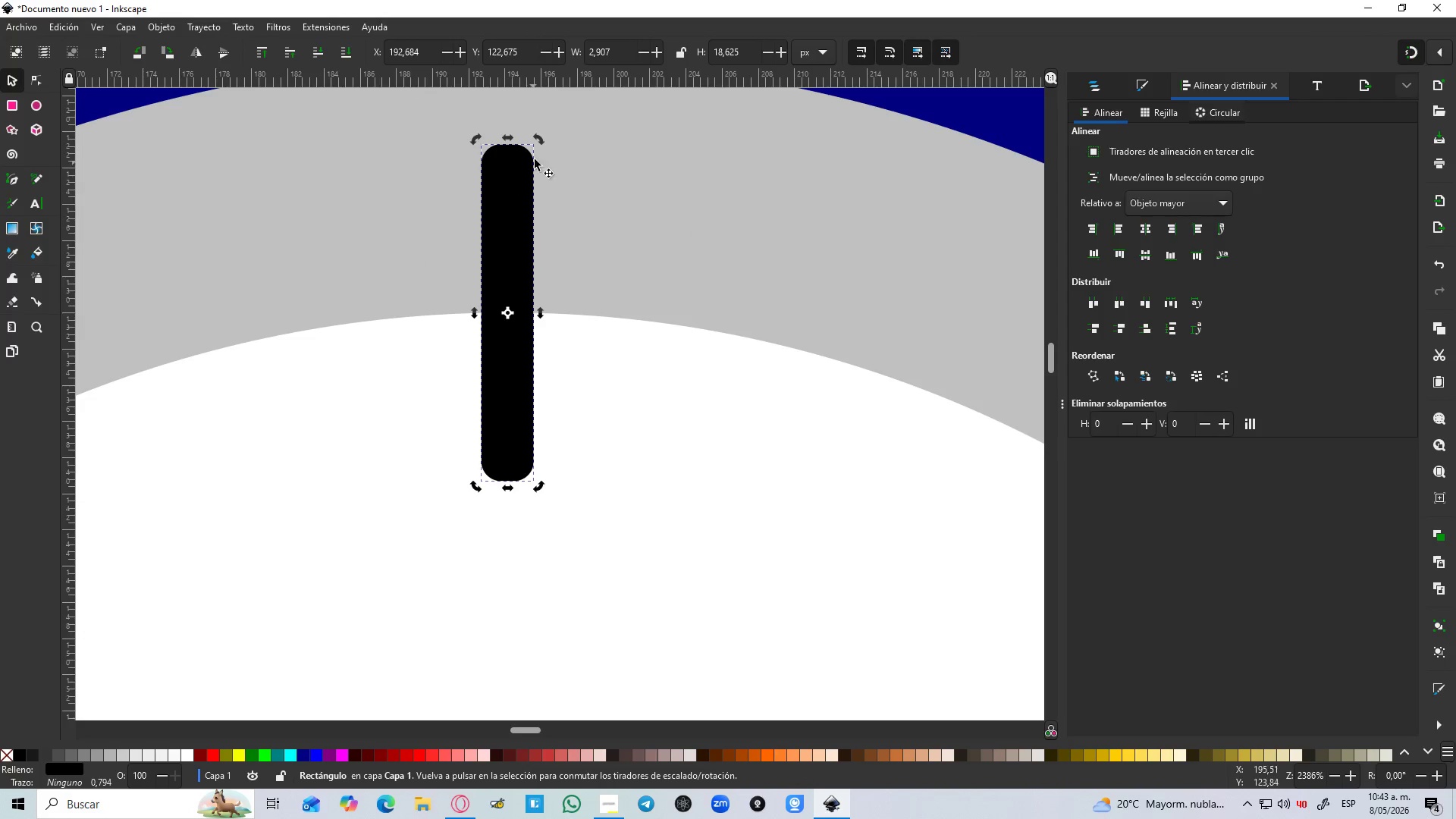 
left_click([513, 217])
 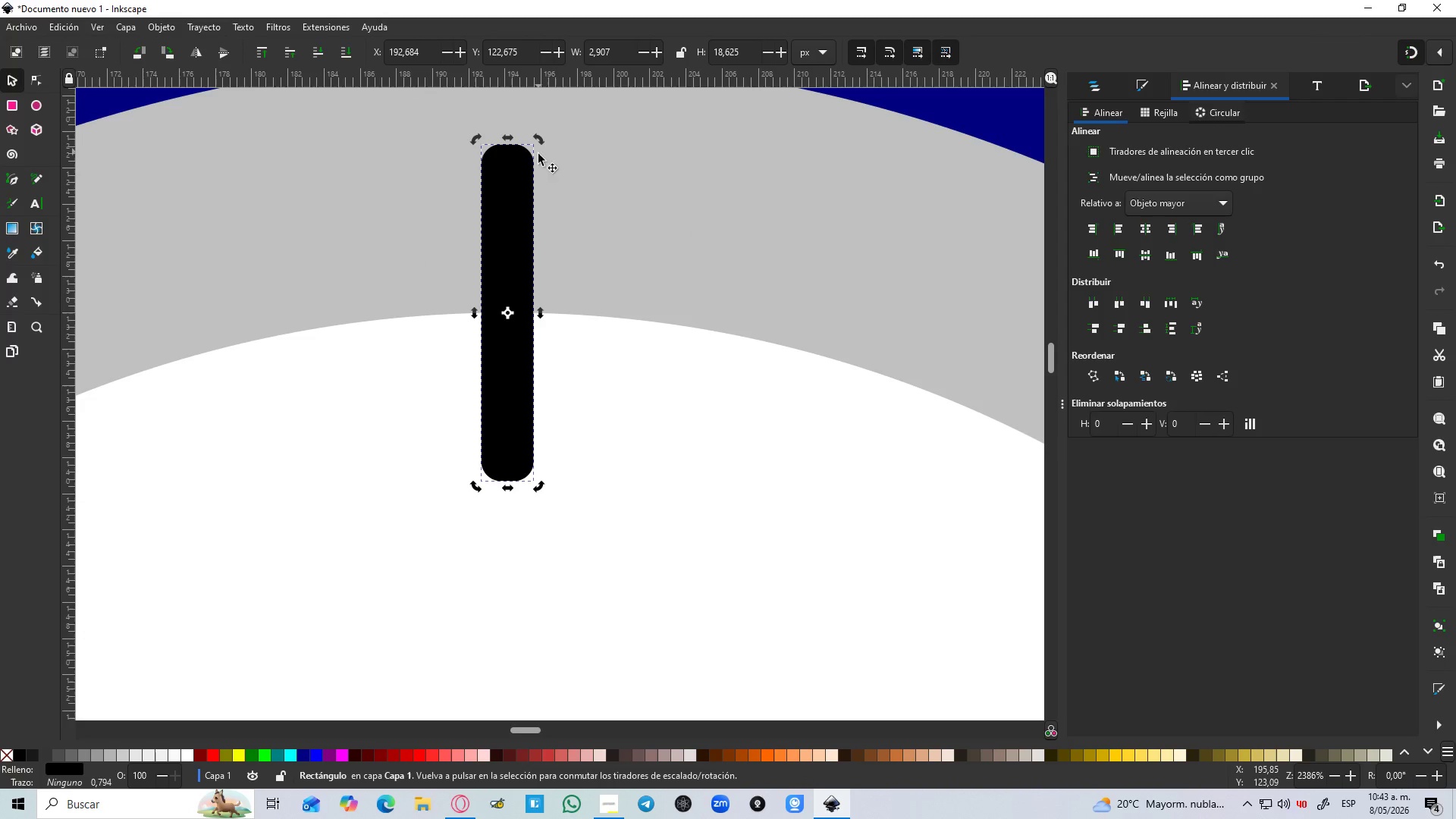 
scroll: coordinate [510, 221], scroll_direction: up, amount: 3.0
 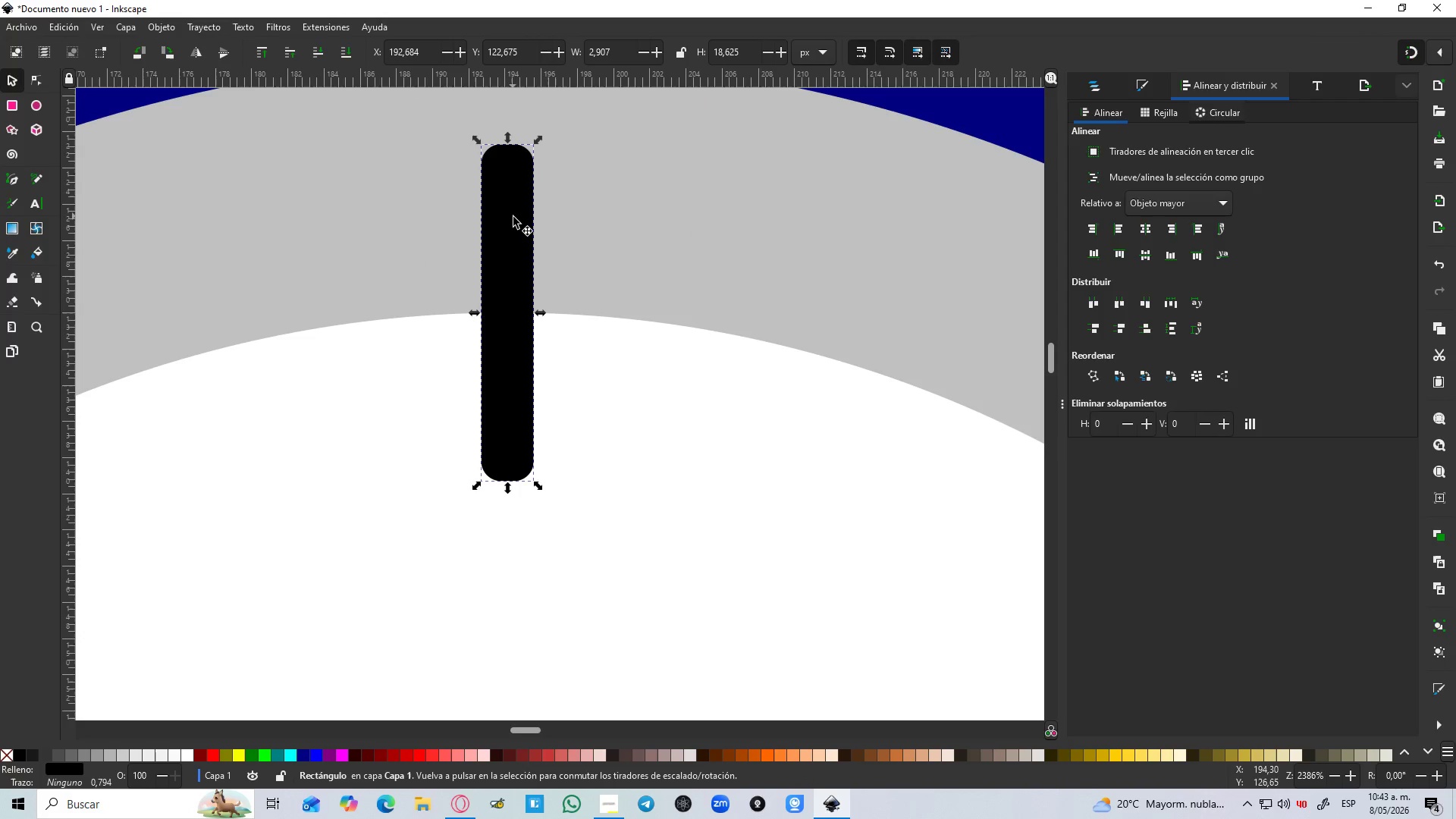 
left_click([521, 189])
 